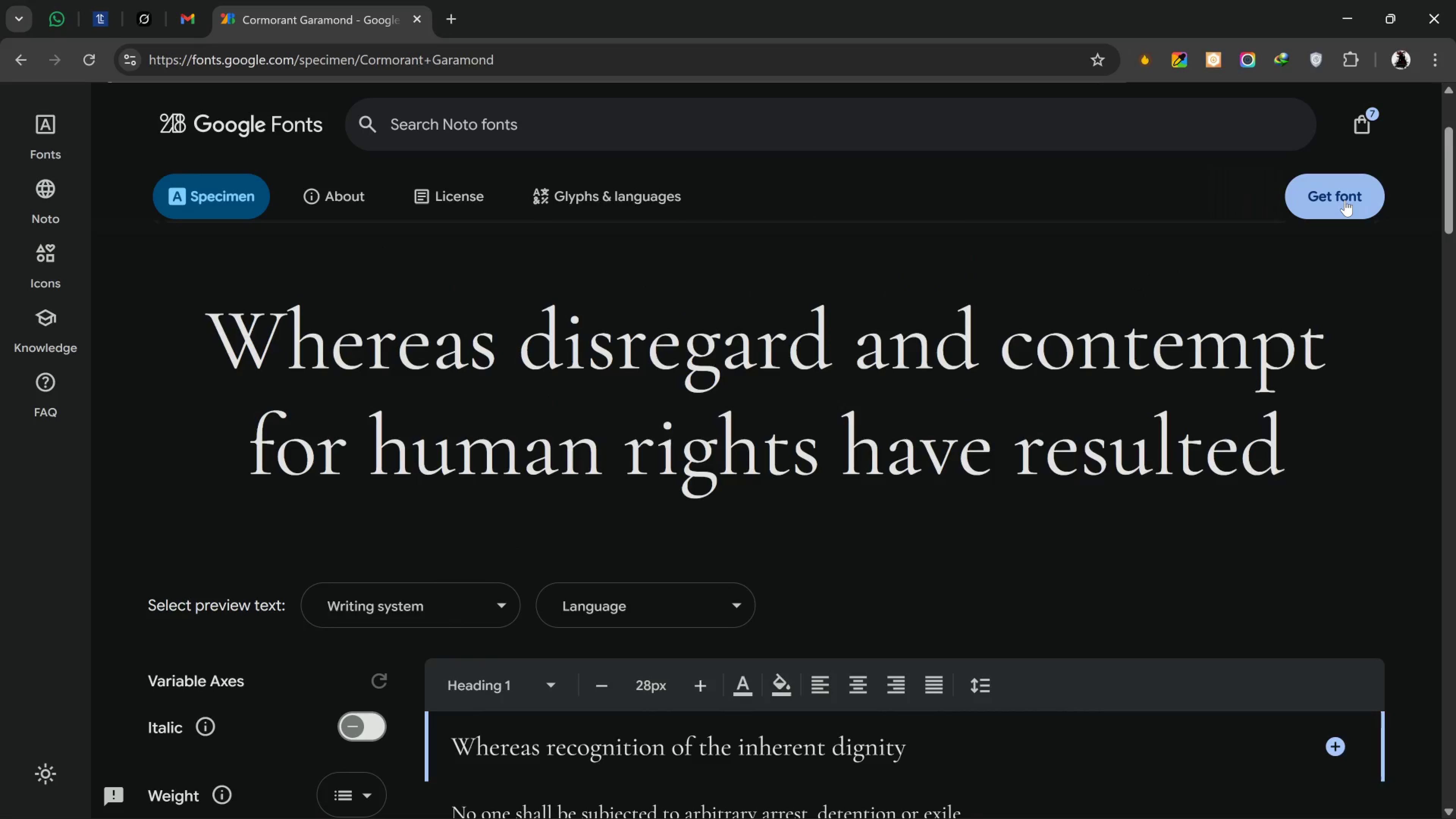 
left_click([1345, 200])
 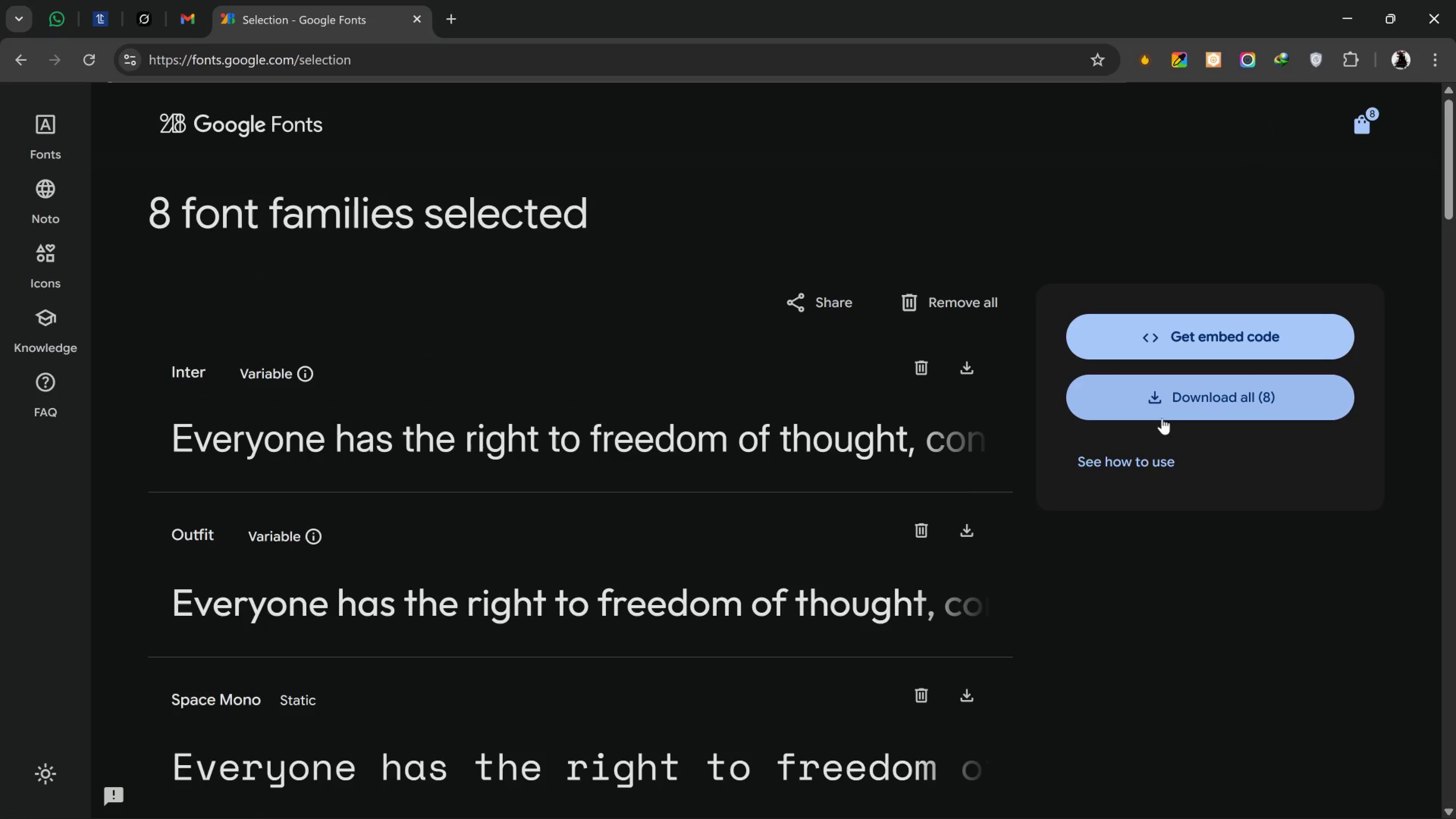 
wait(5.49)
 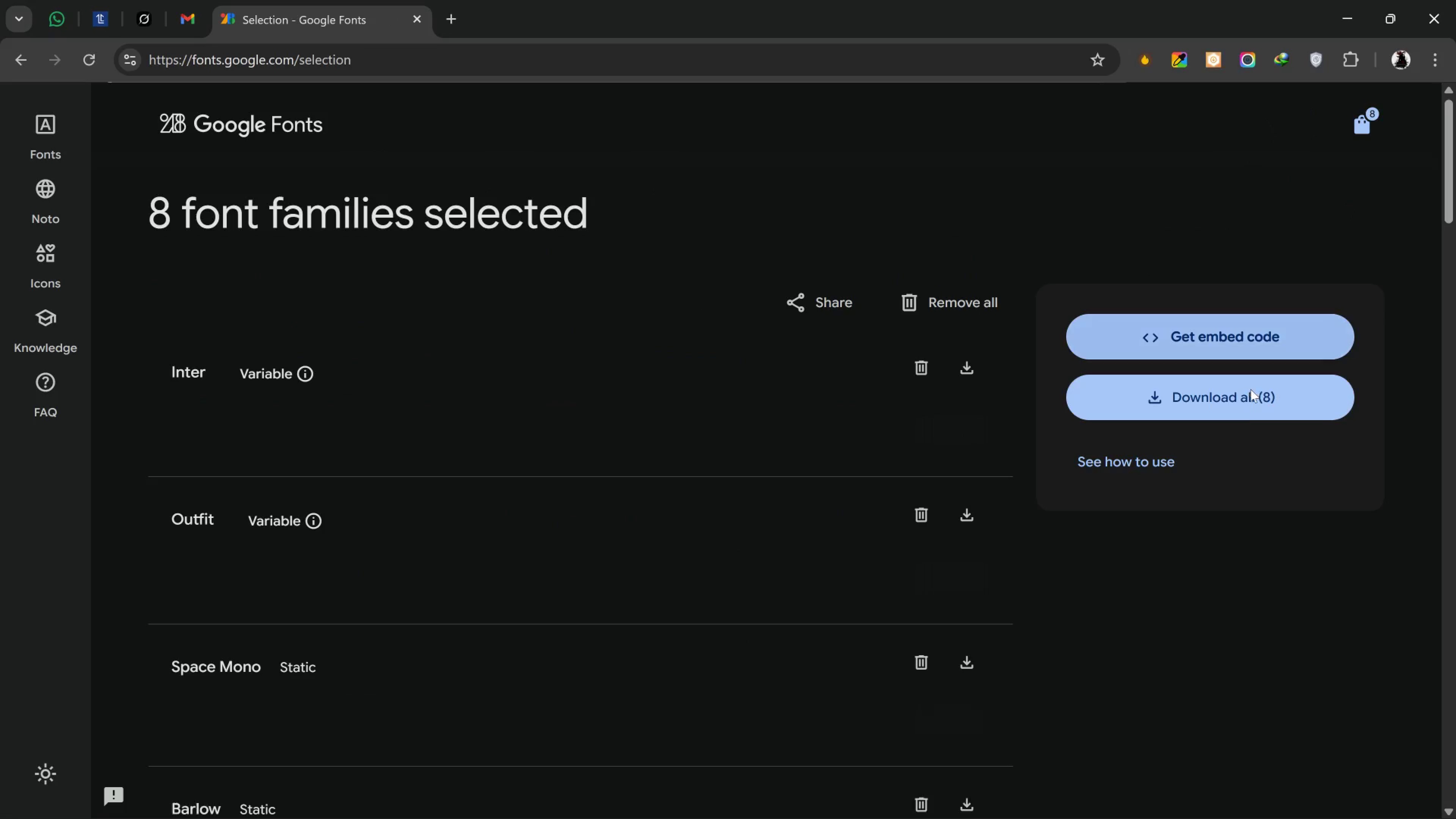 
scroll: coordinate [1149, 386], scroll_direction: down, amount: 1.0
 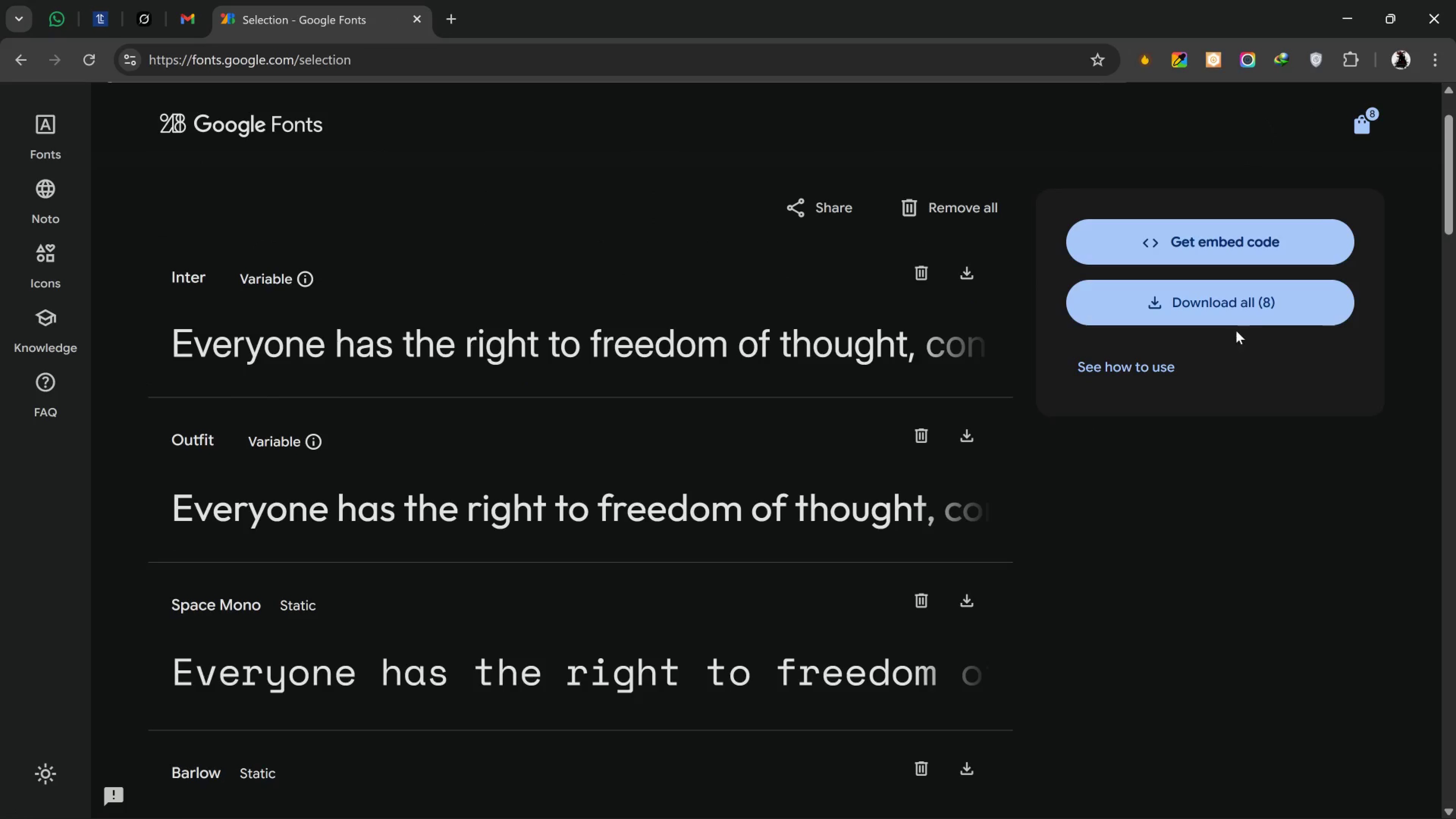 
left_click([1265, 309])
 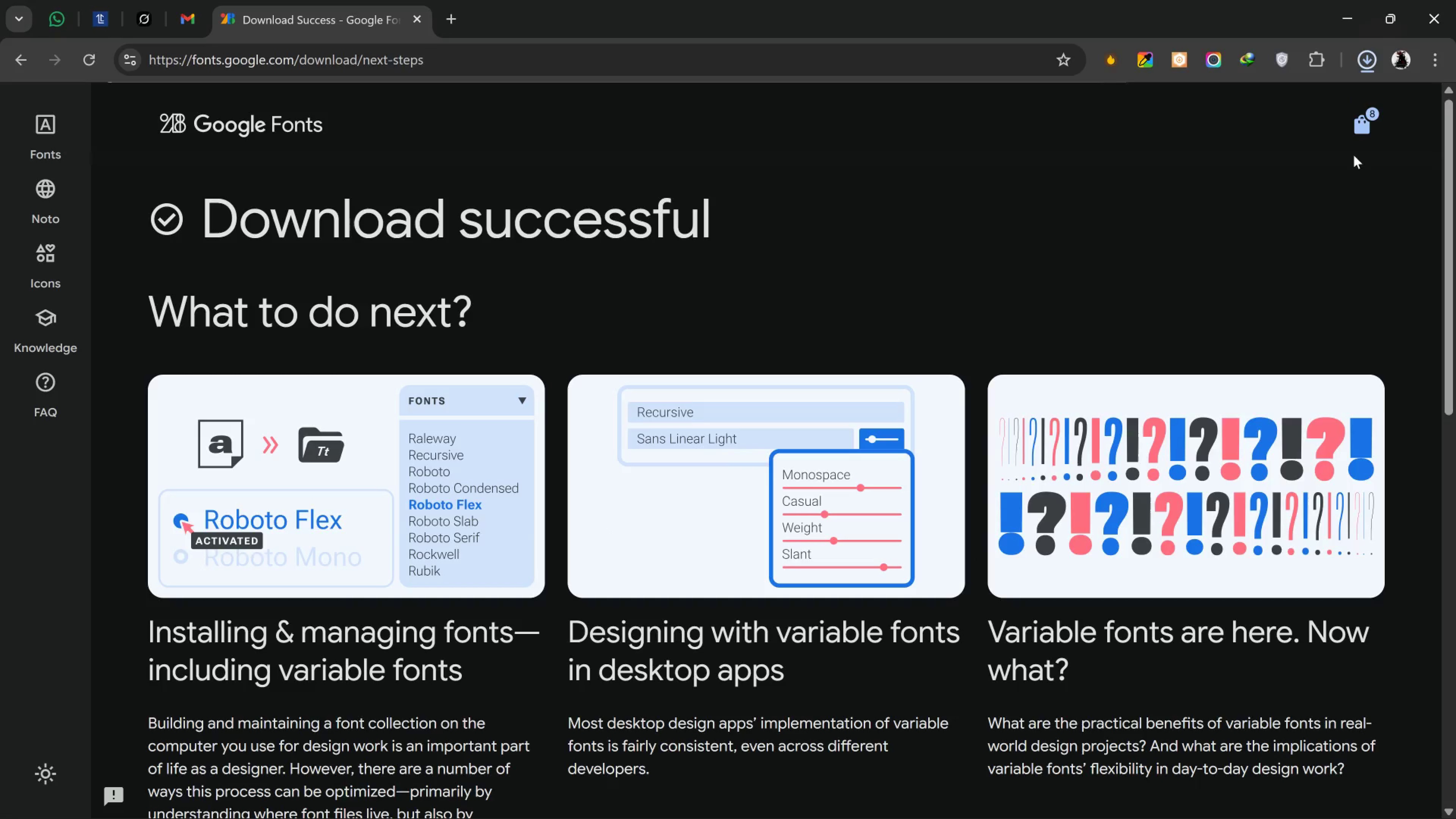 
left_click([1357, 133])
 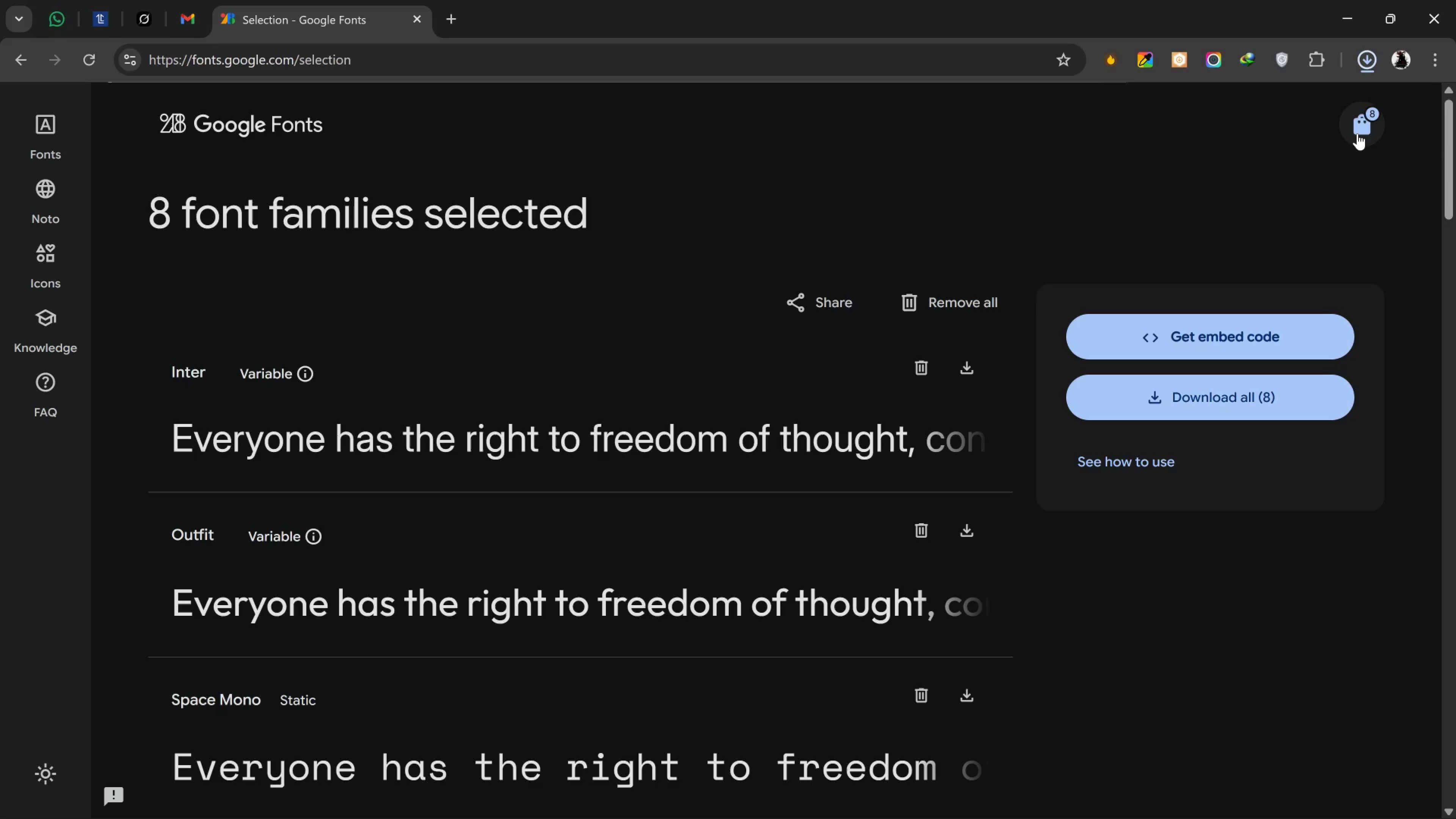 
left_click([1357, 133])
 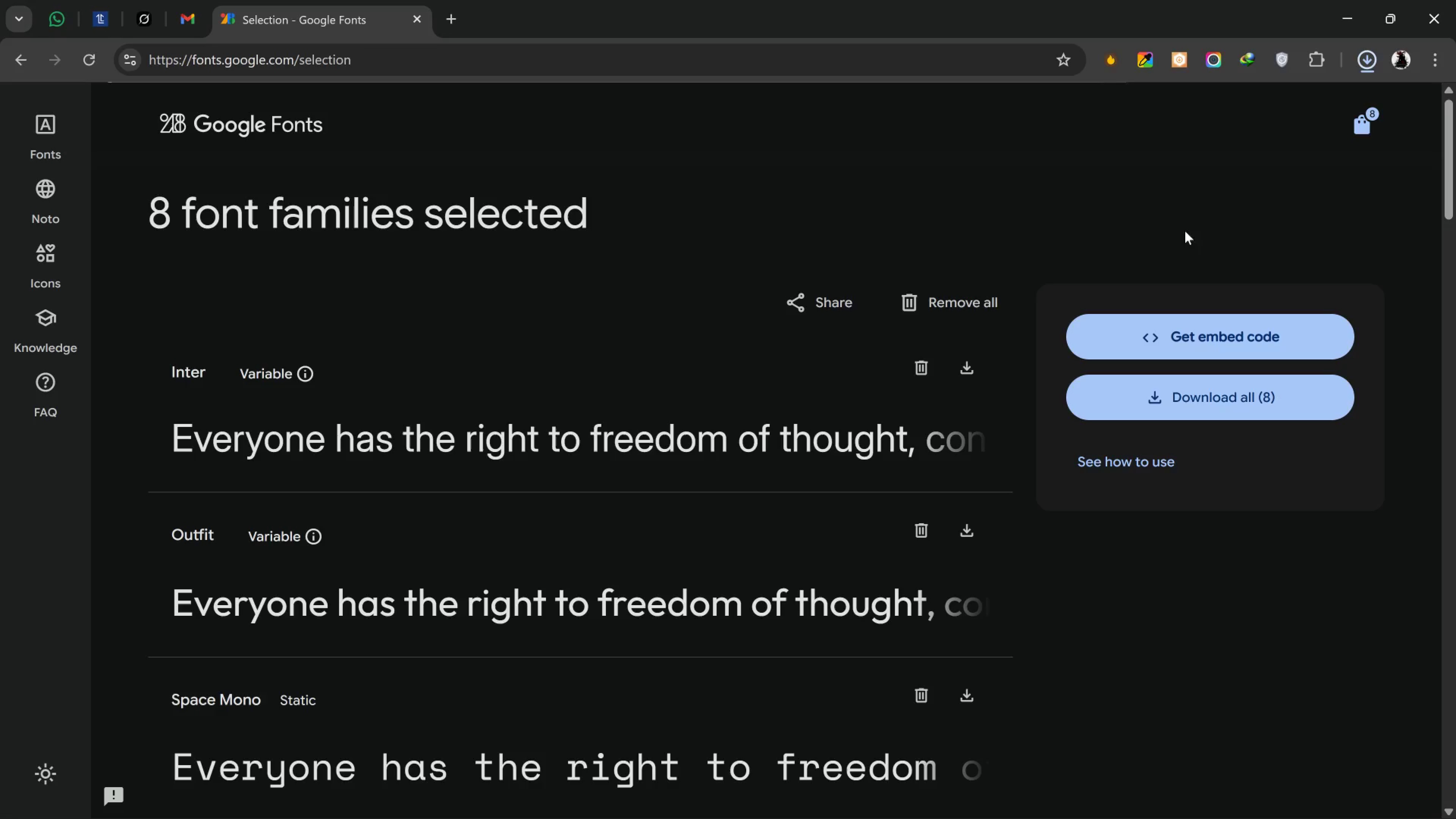 
scroll: coordinate [1183, 291], scroll_direction: none, amount: 0.0
 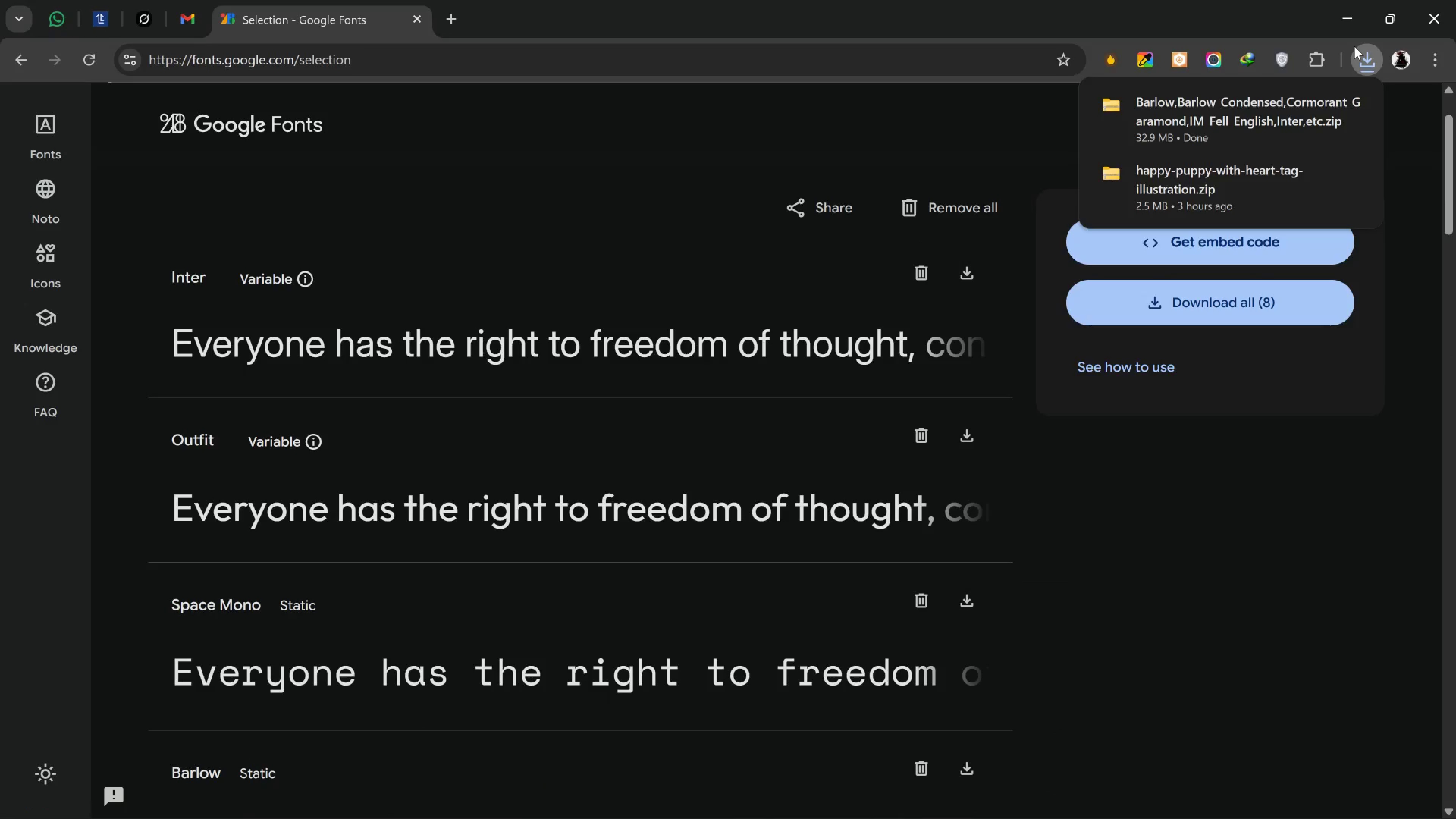 
left_click([1354, 46])
 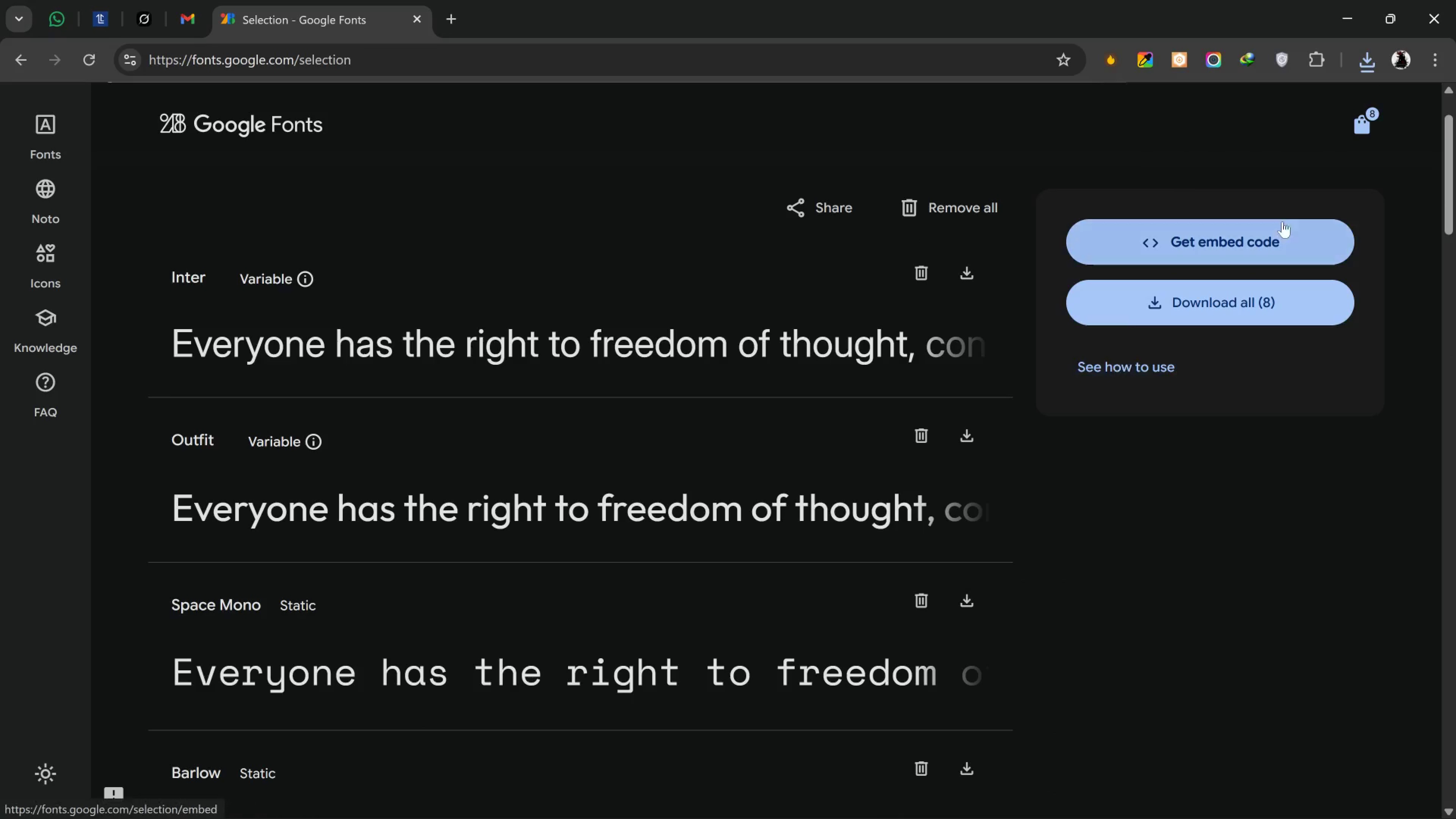 
left_click([1365, 110])
 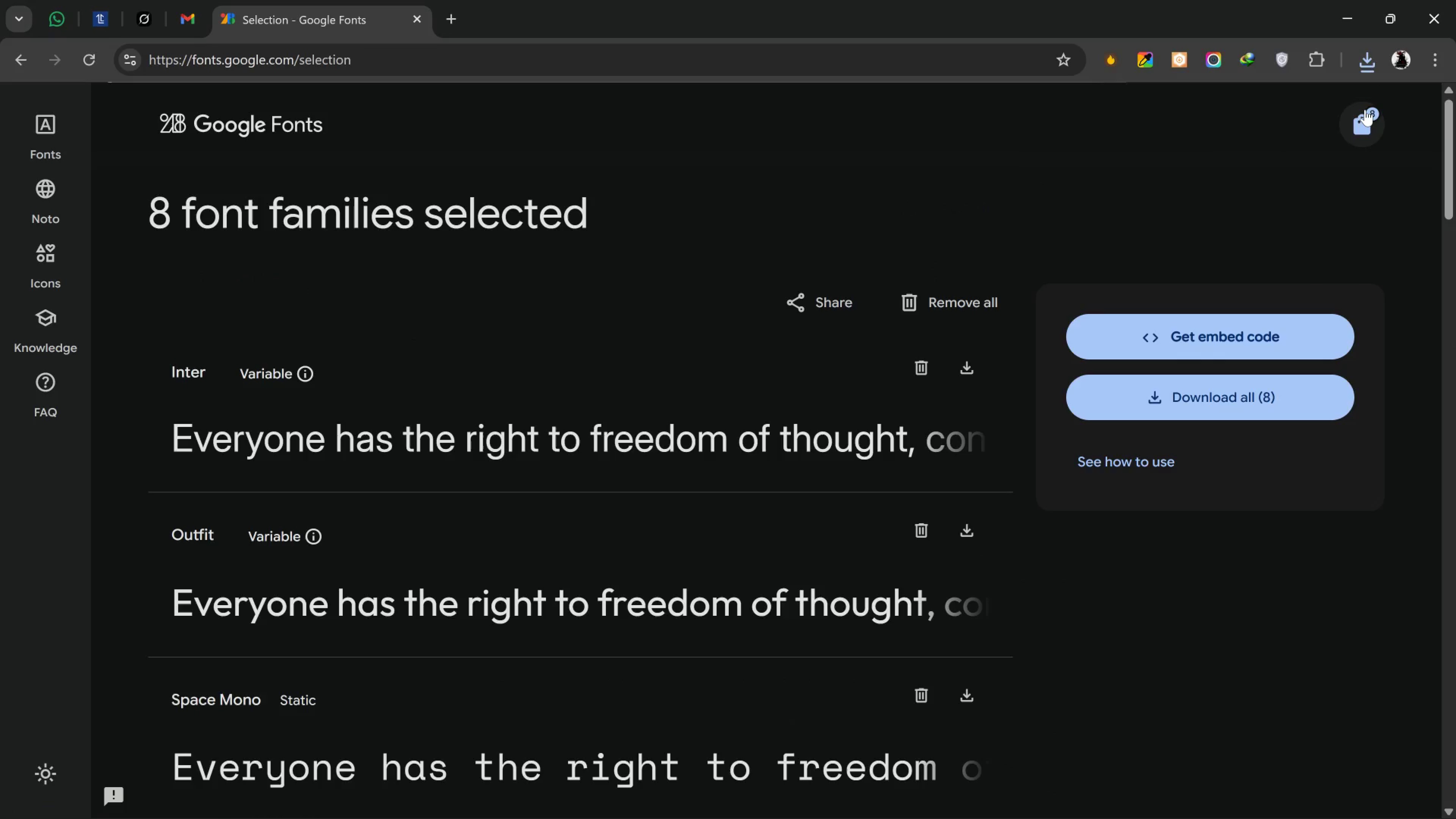 
left_click([1365, 110])
 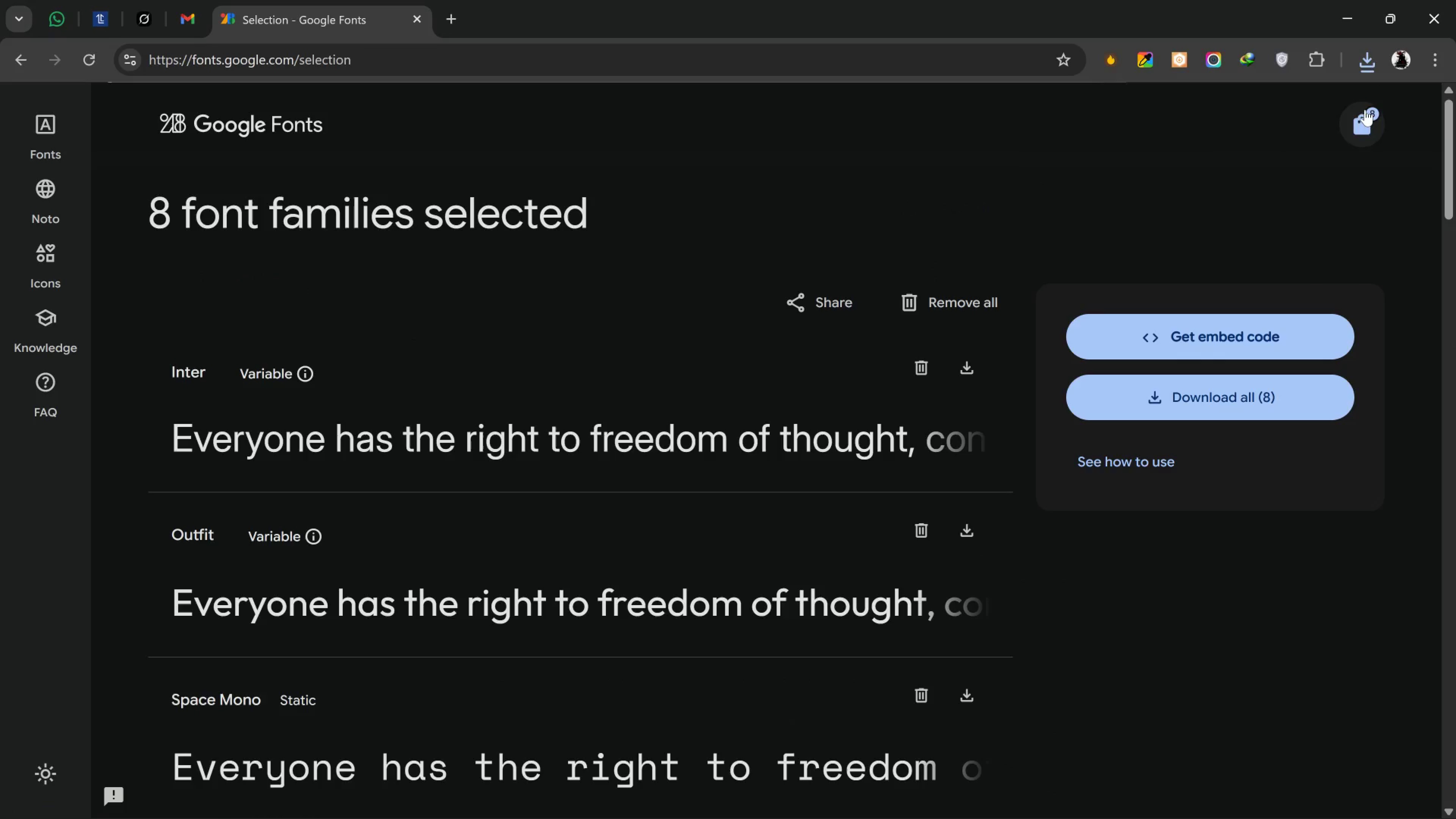 
left_click([1370, 130])
 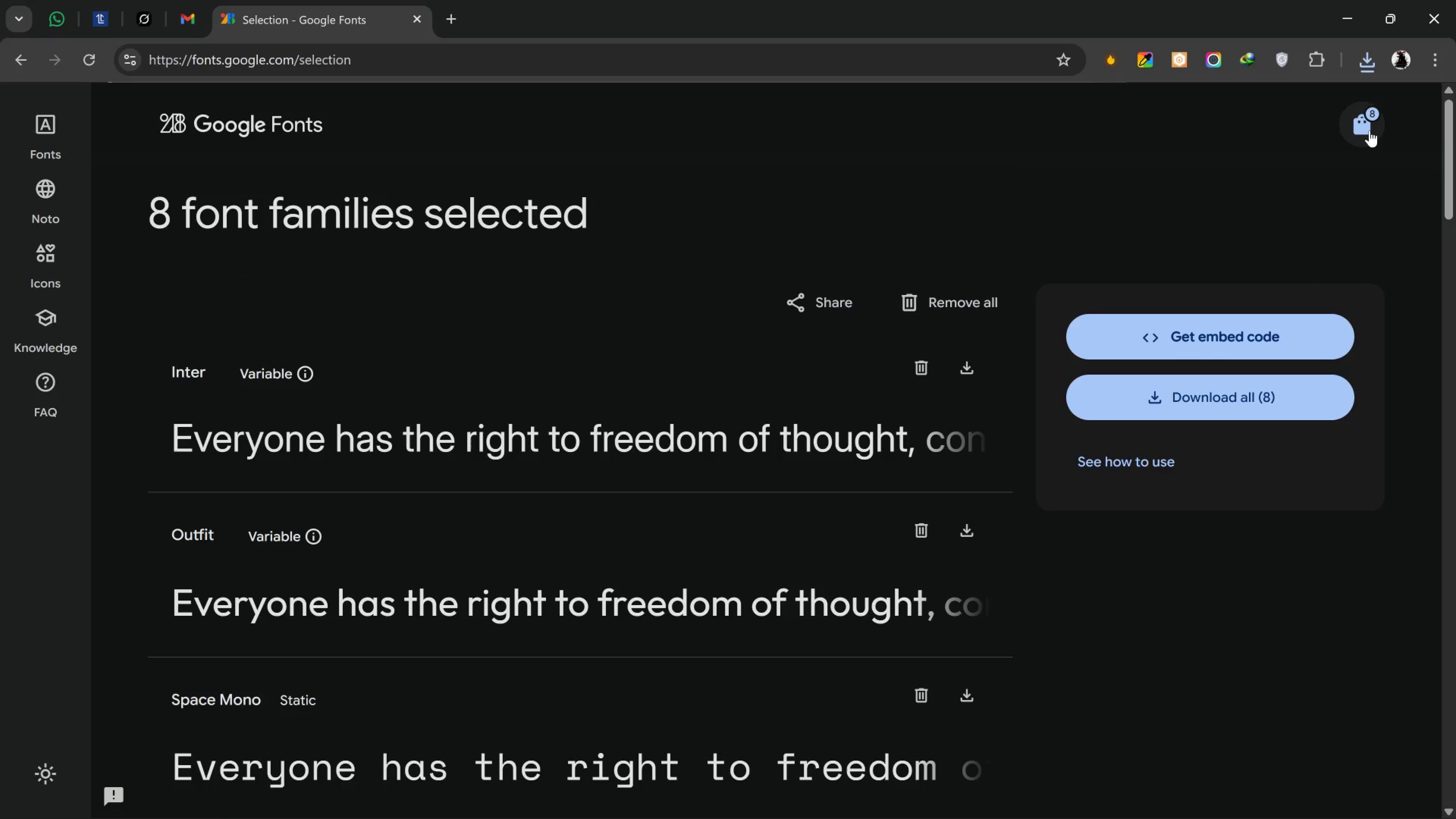 
left_click([1370, 130])
 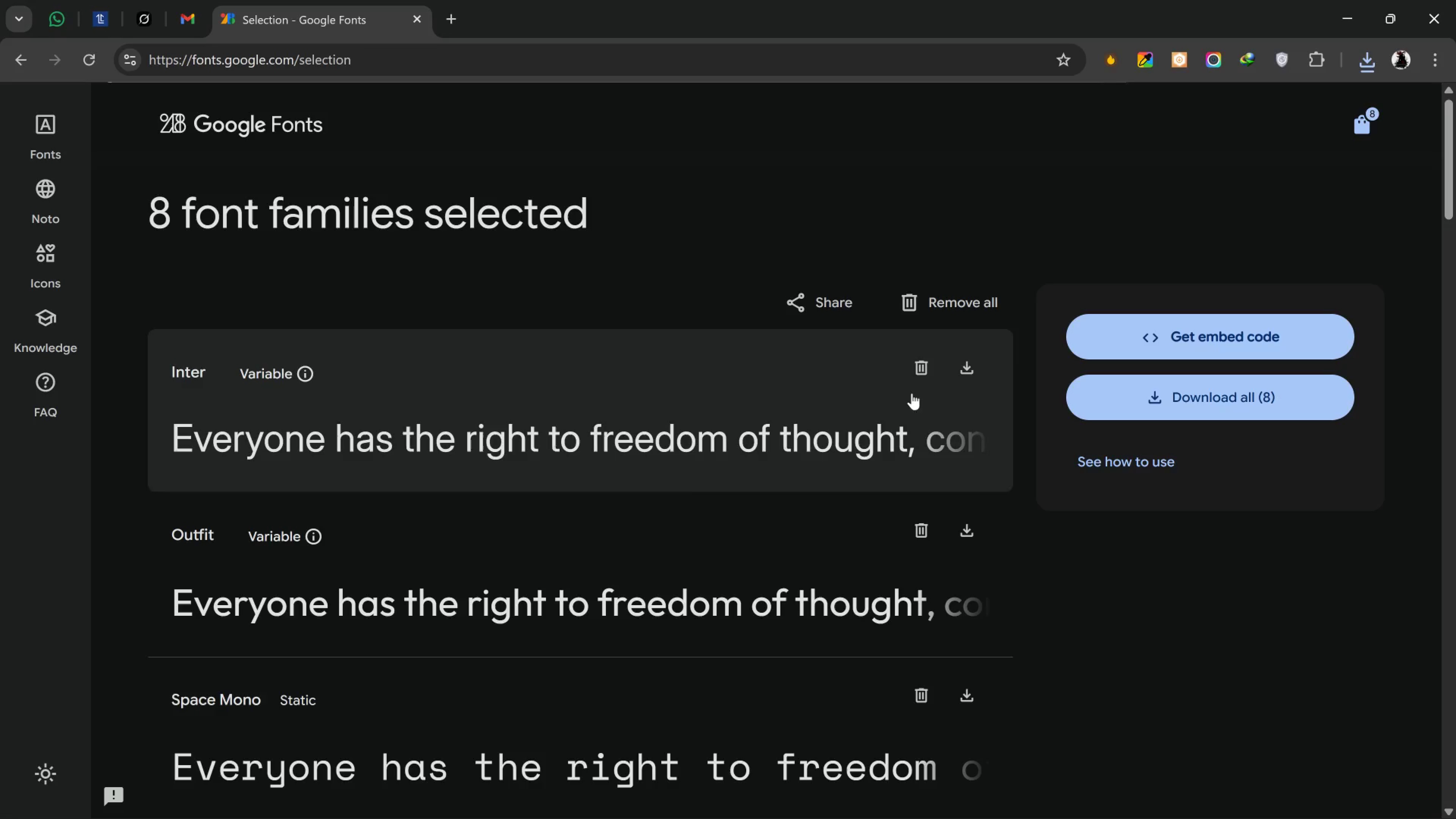 
left_click([924, 379])
 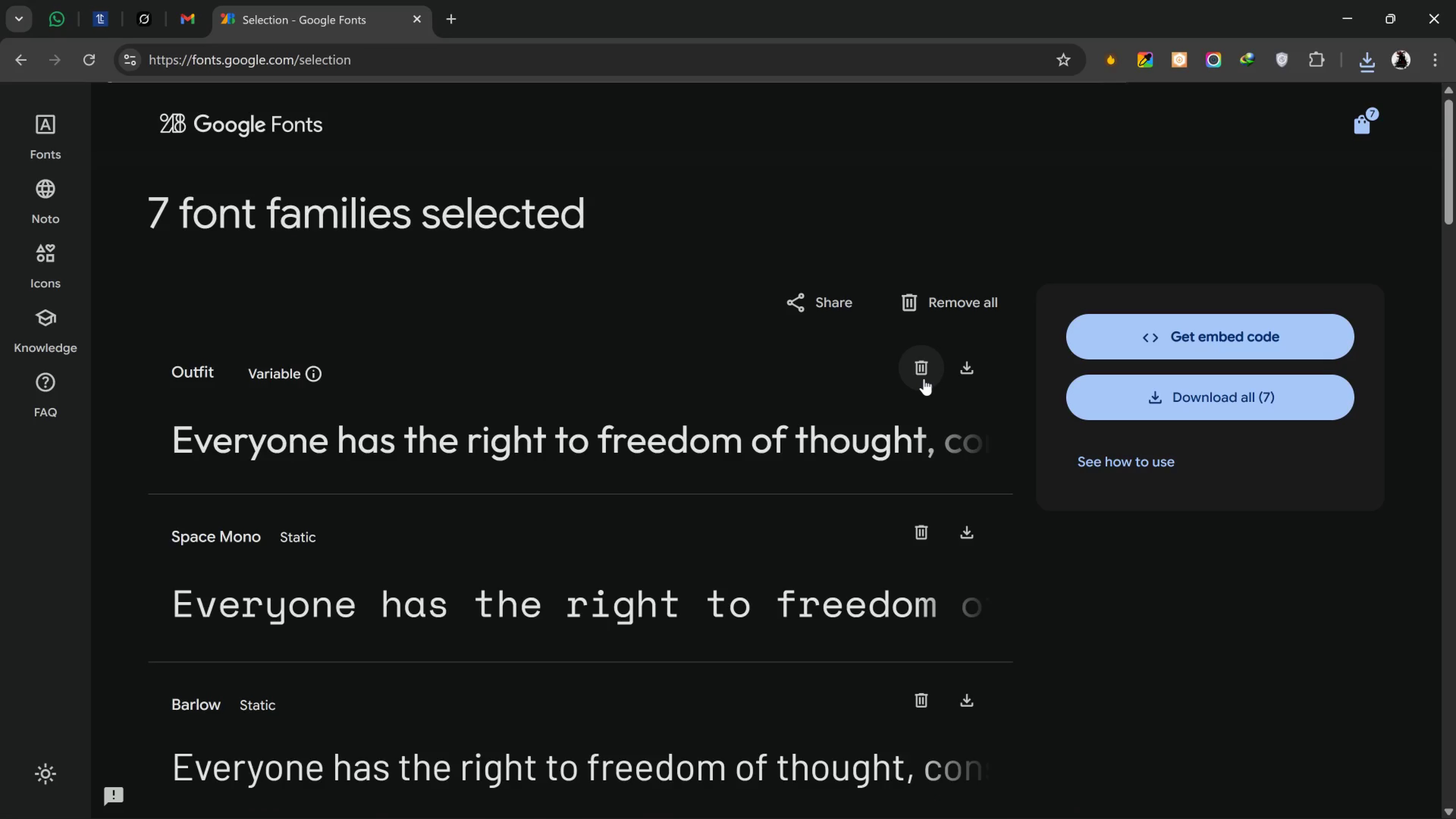 
left_click([924, 379])
 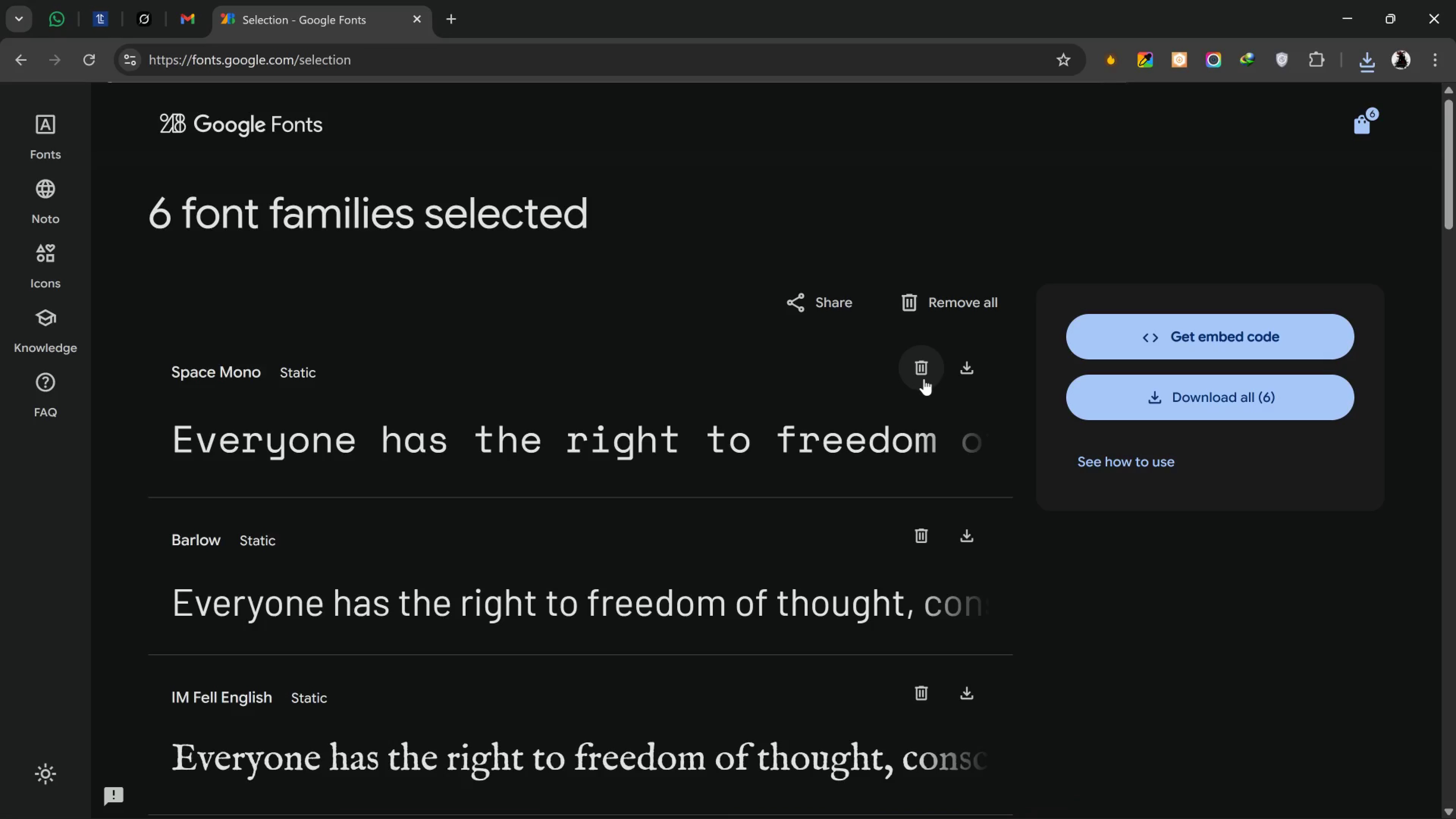 
left_click([924, 379])
 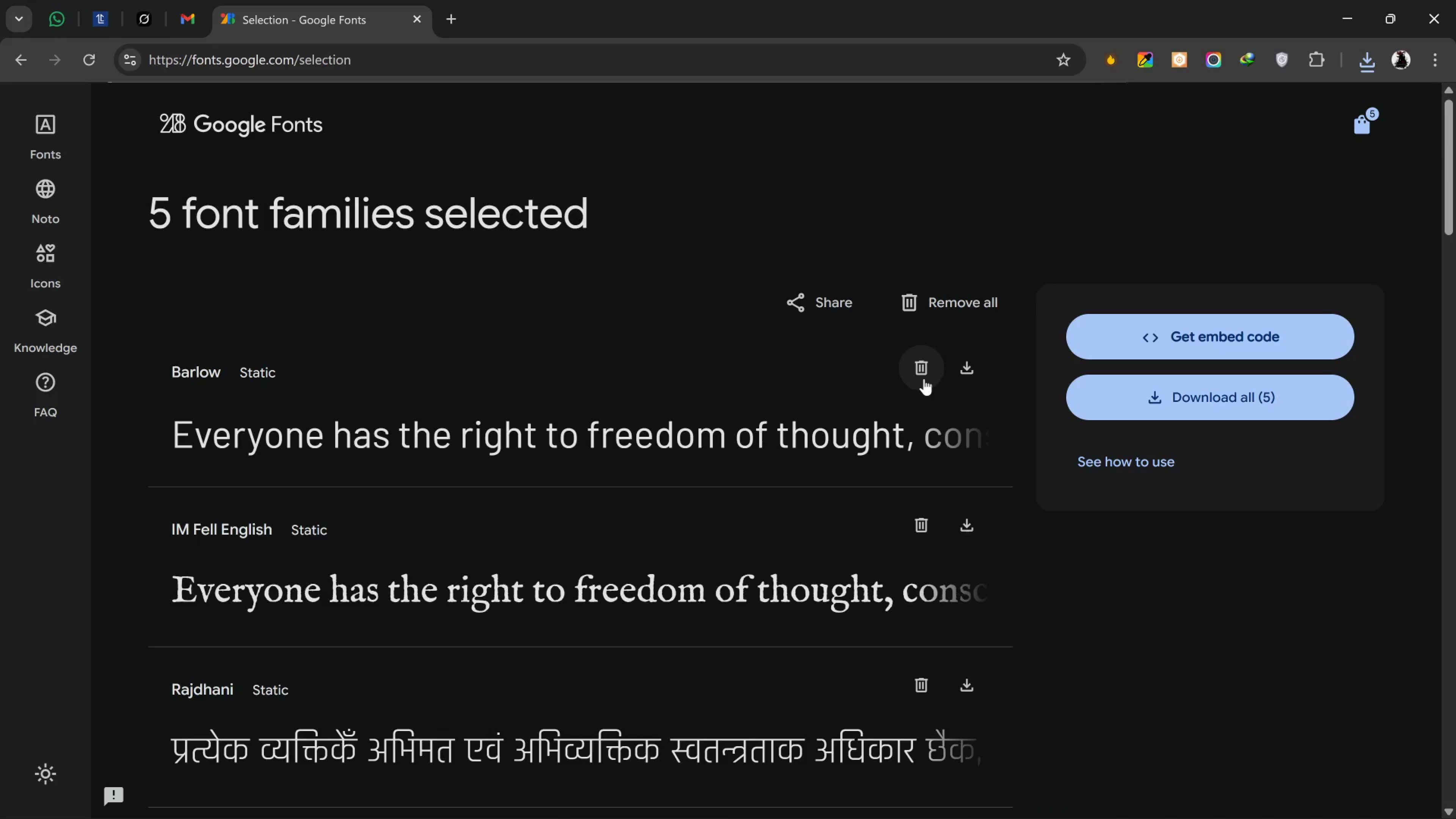 
left_click([924, 379])
 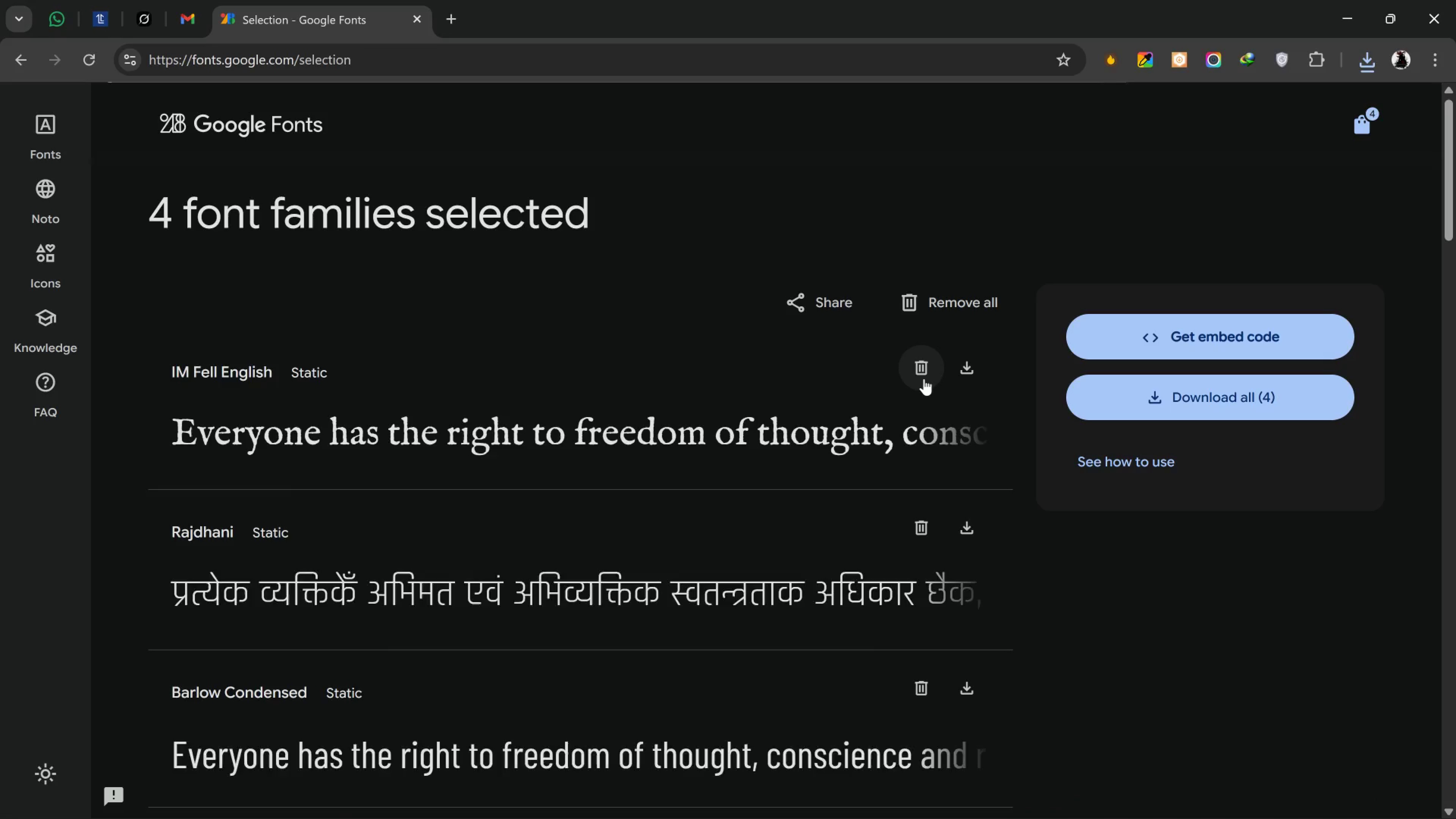 
left_click([924, 379])
 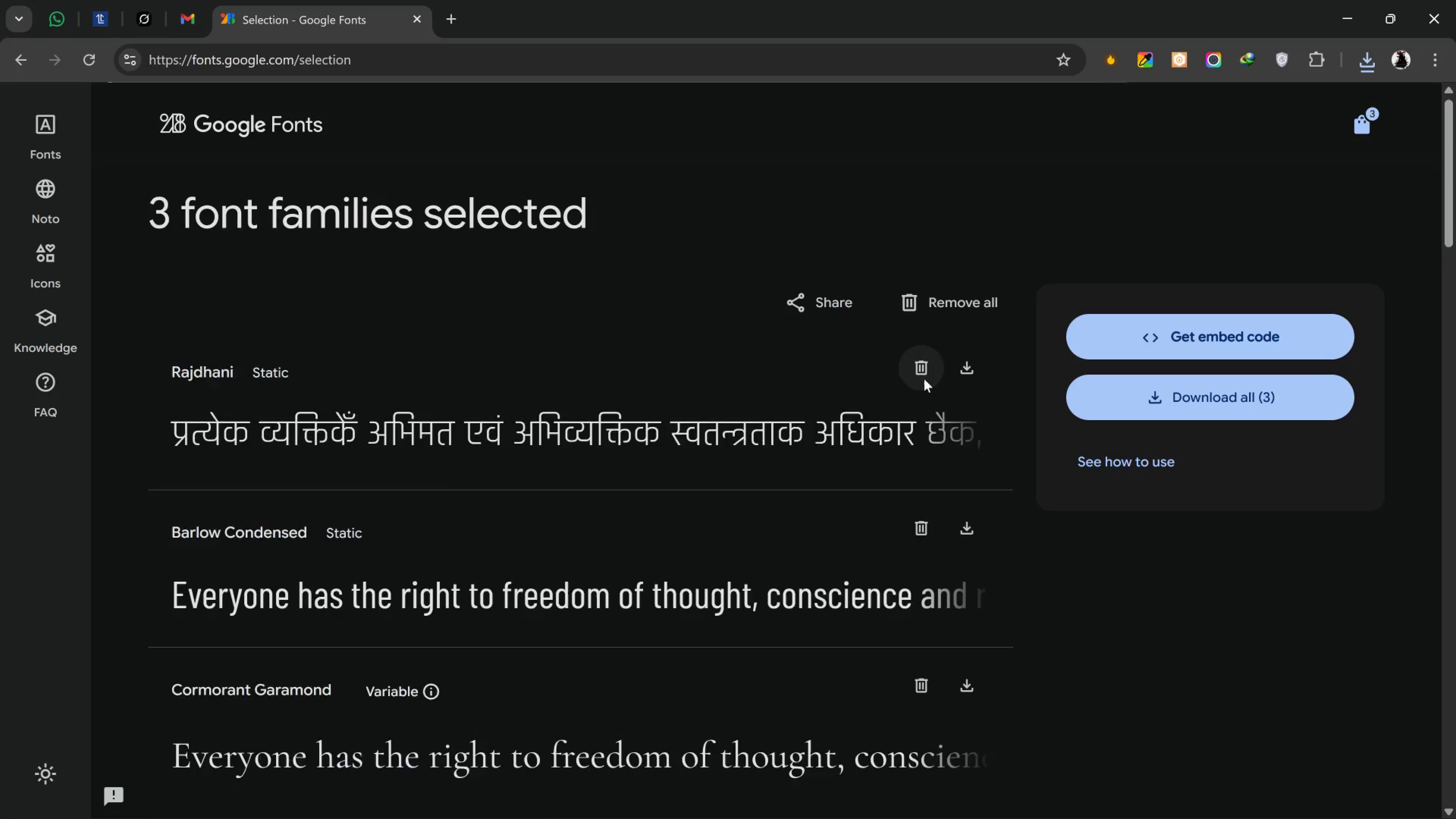 
left_click([924, 379])
 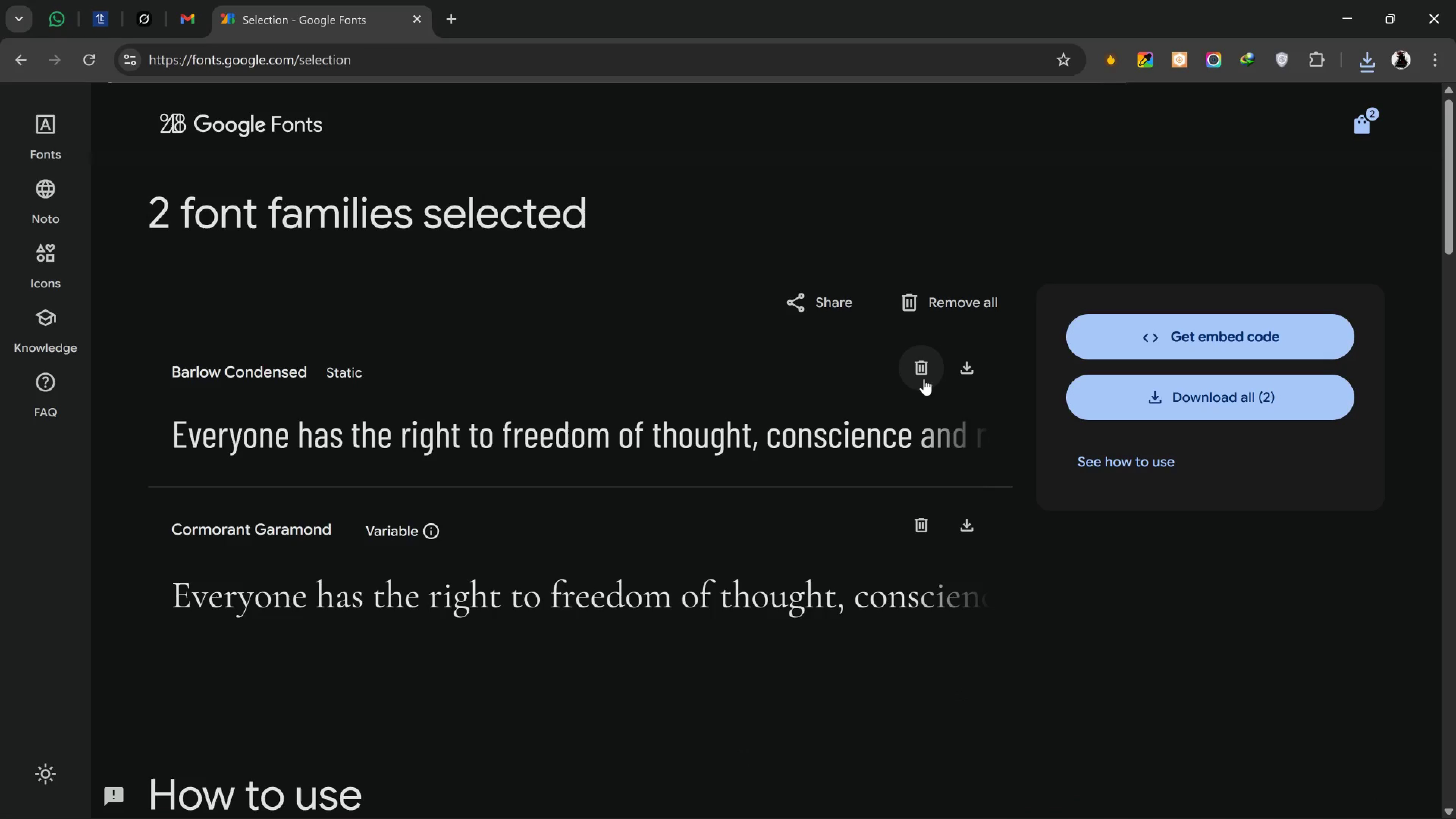 
left_click([924, 379])
 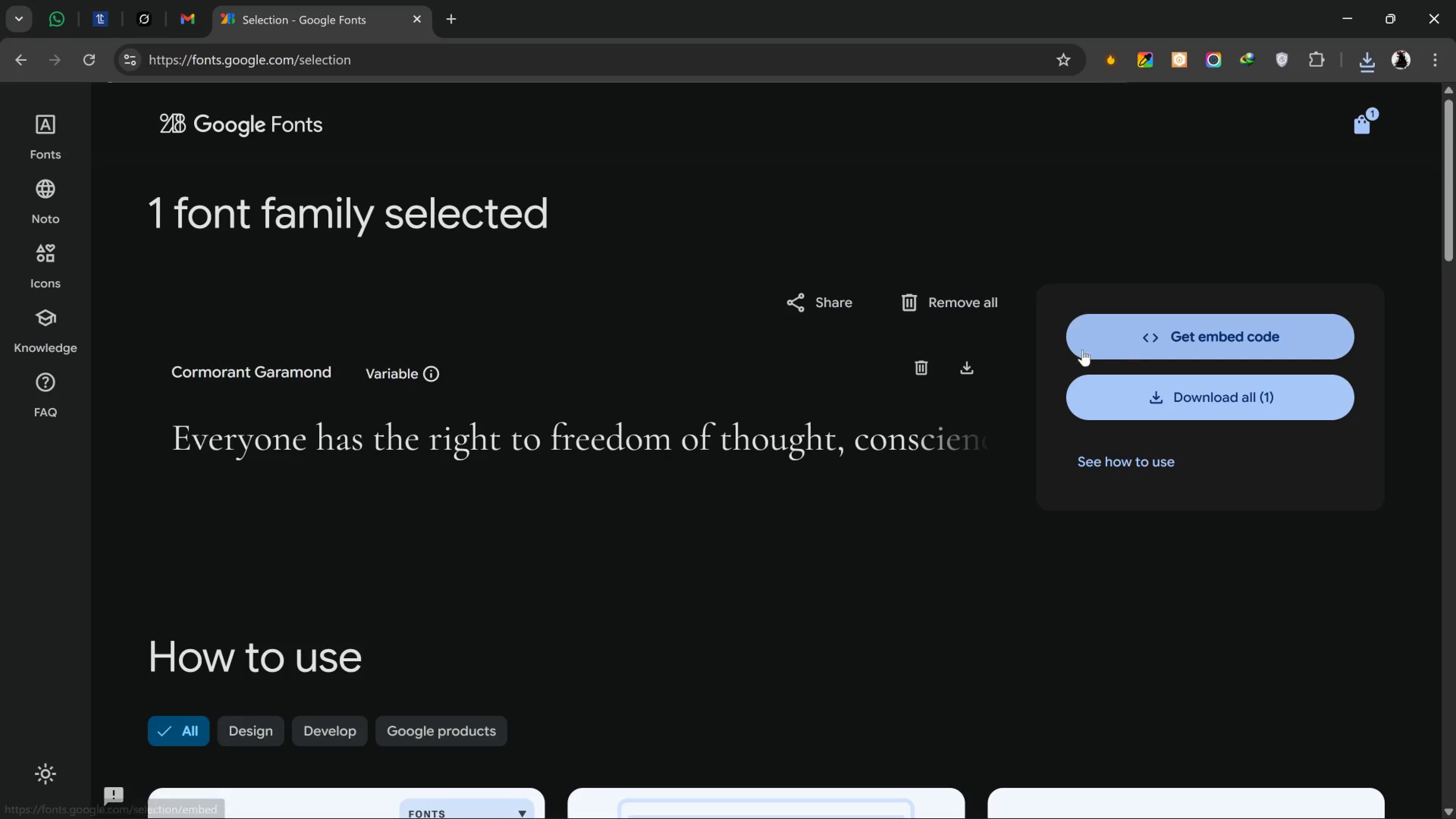 
left_click([961, 366])
 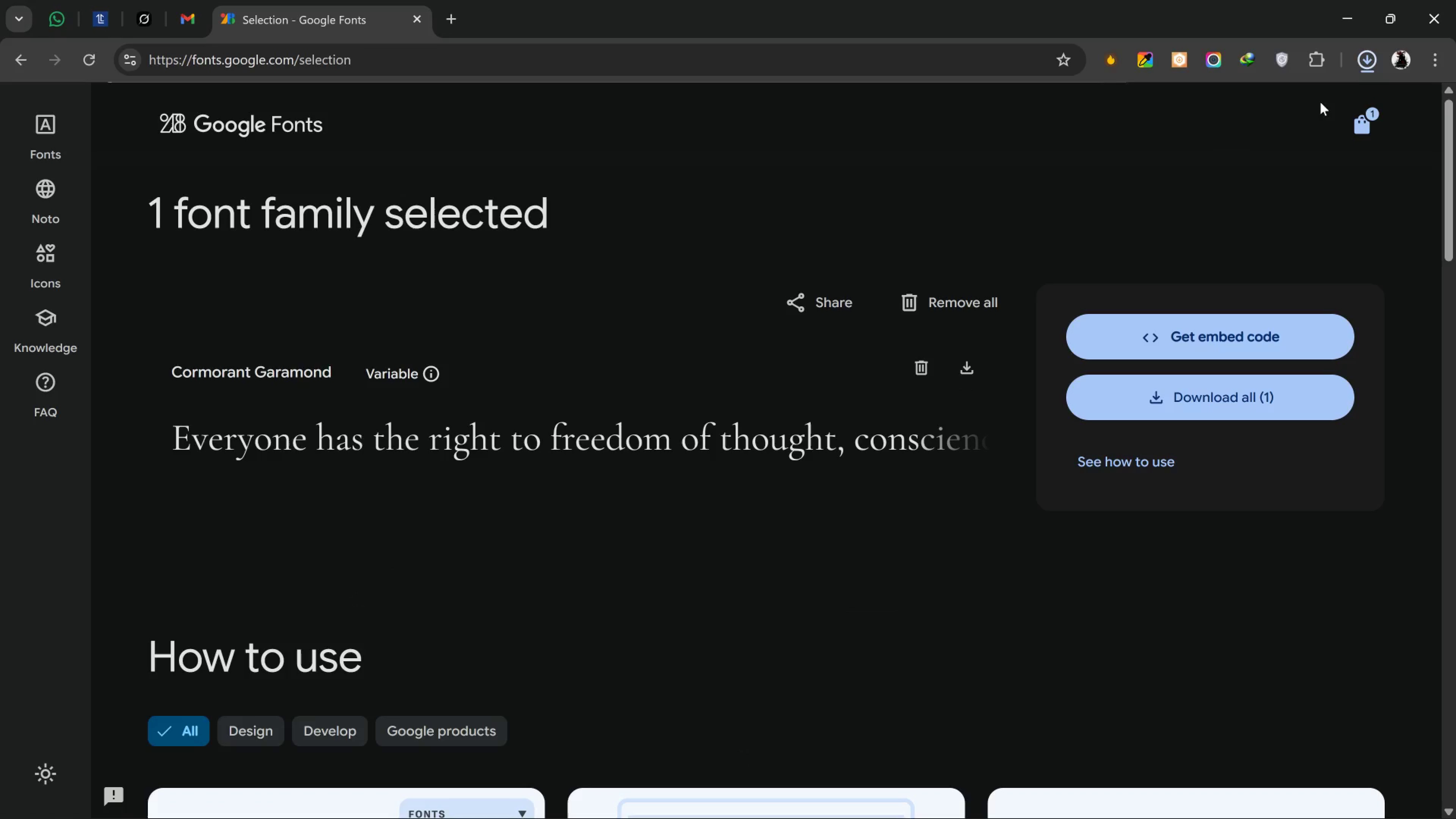 
left_click([1361, 65])
 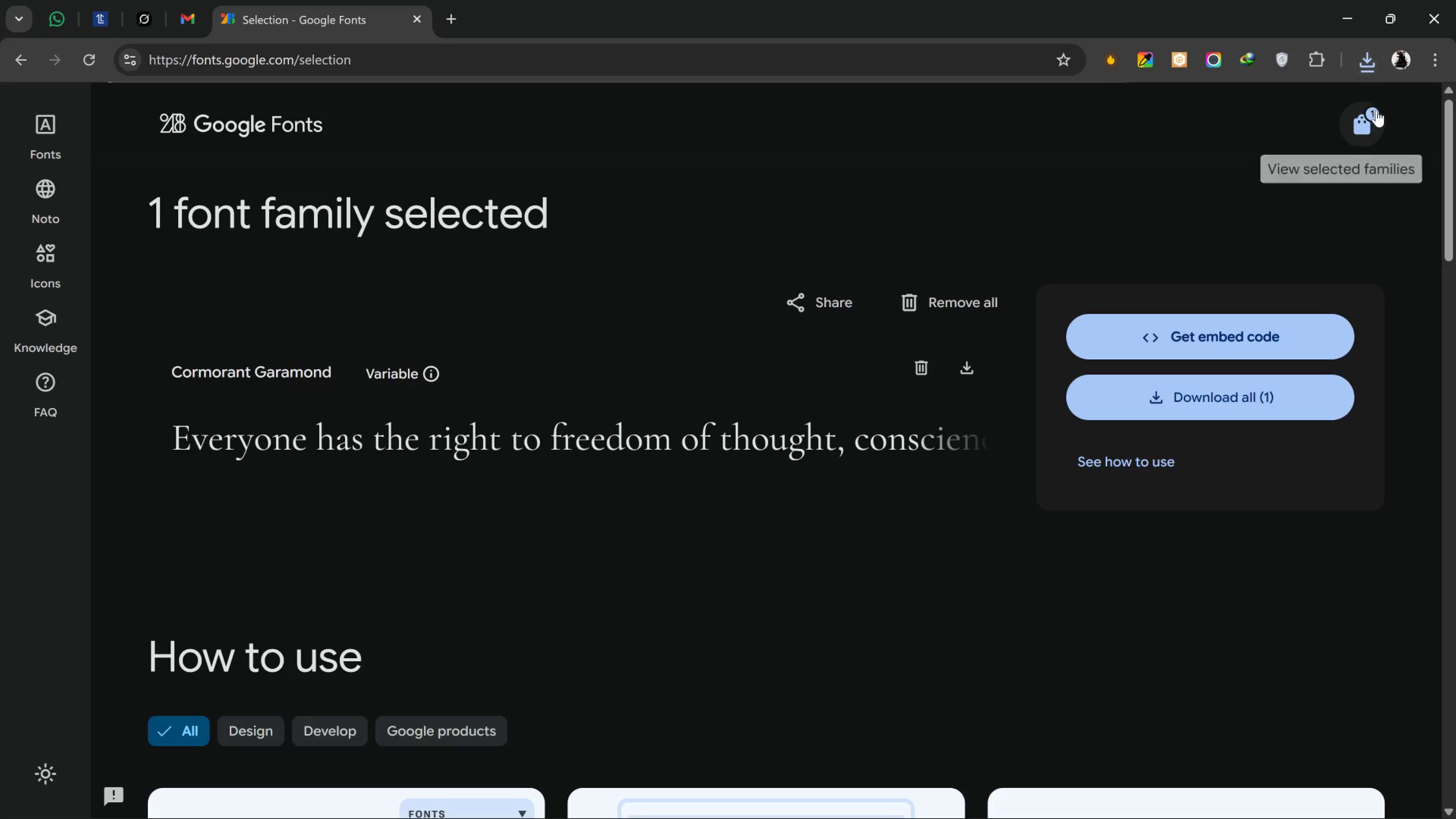 
left_click([1361, 65])
 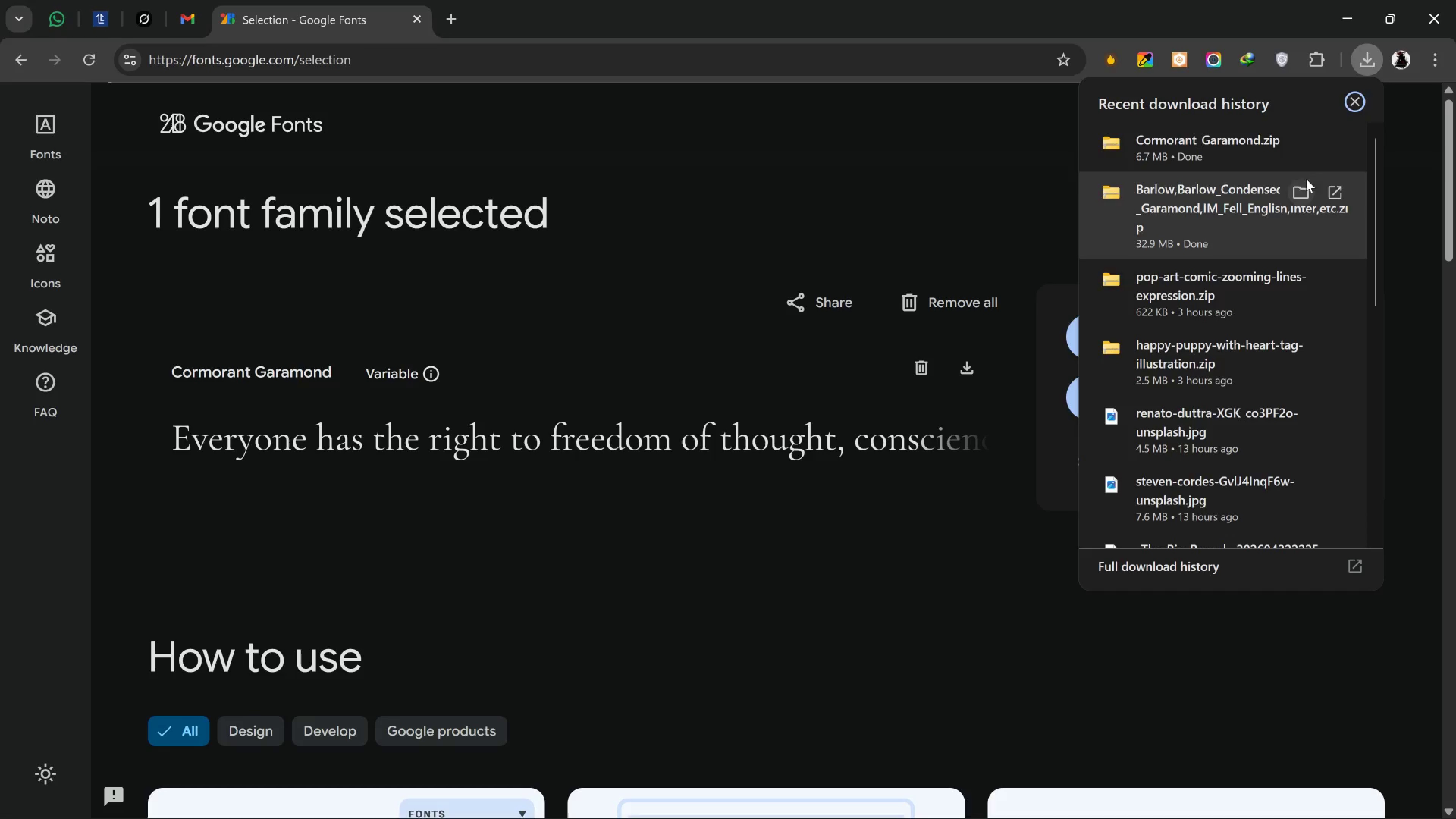 
left_click([1304, 144])
 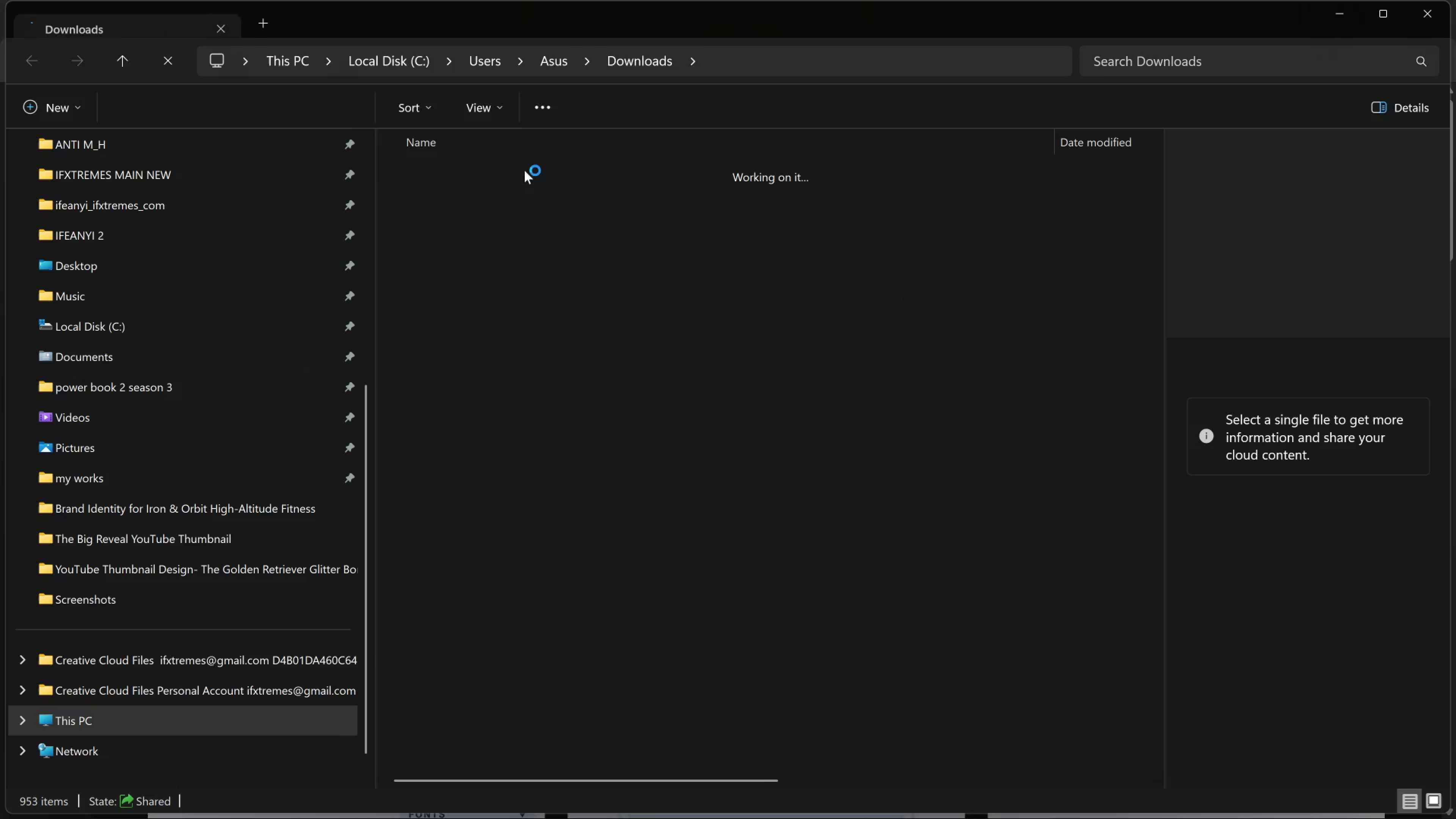 
mouse_move([475, 192])
 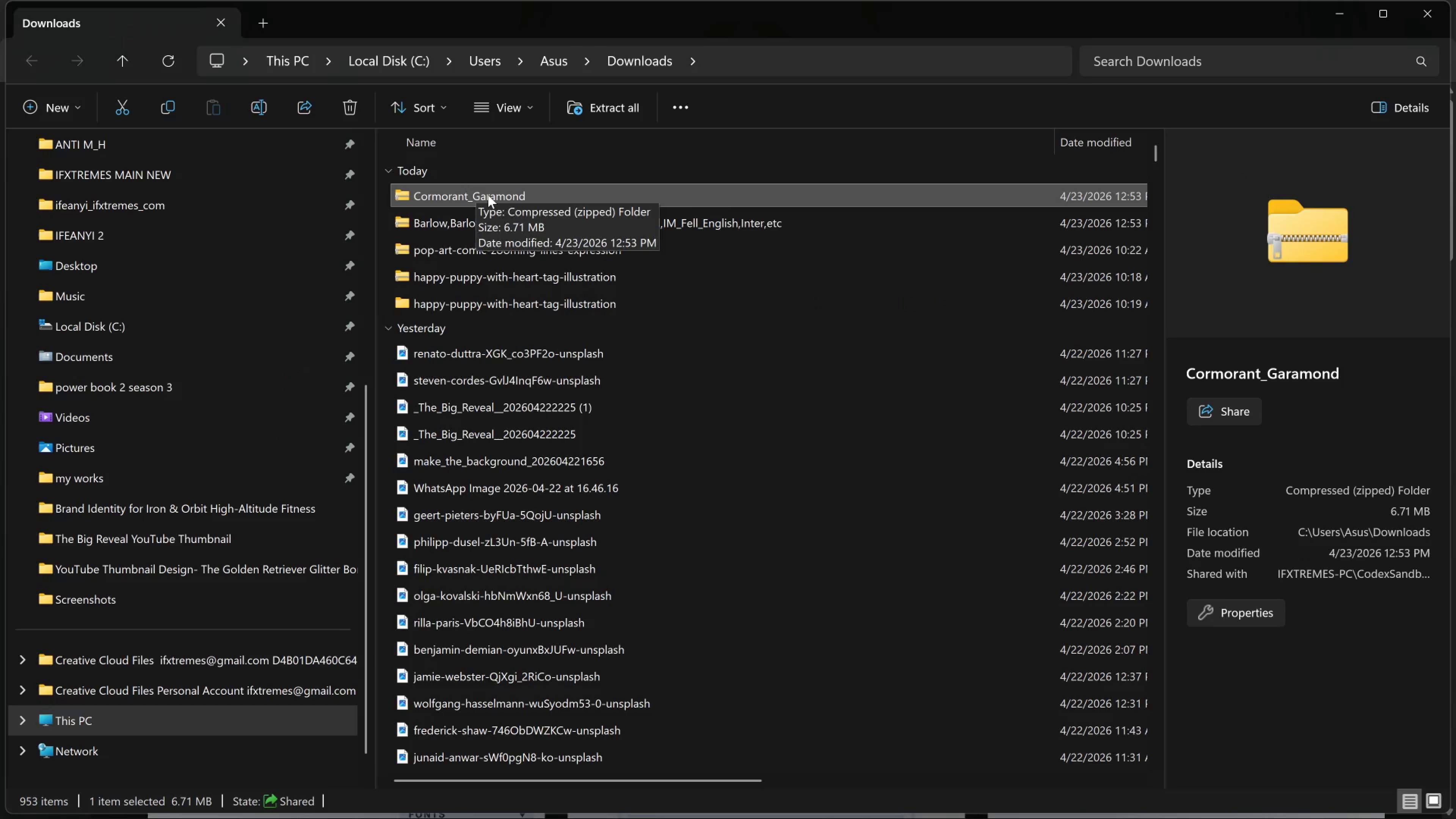 
right_click([488, 195])
 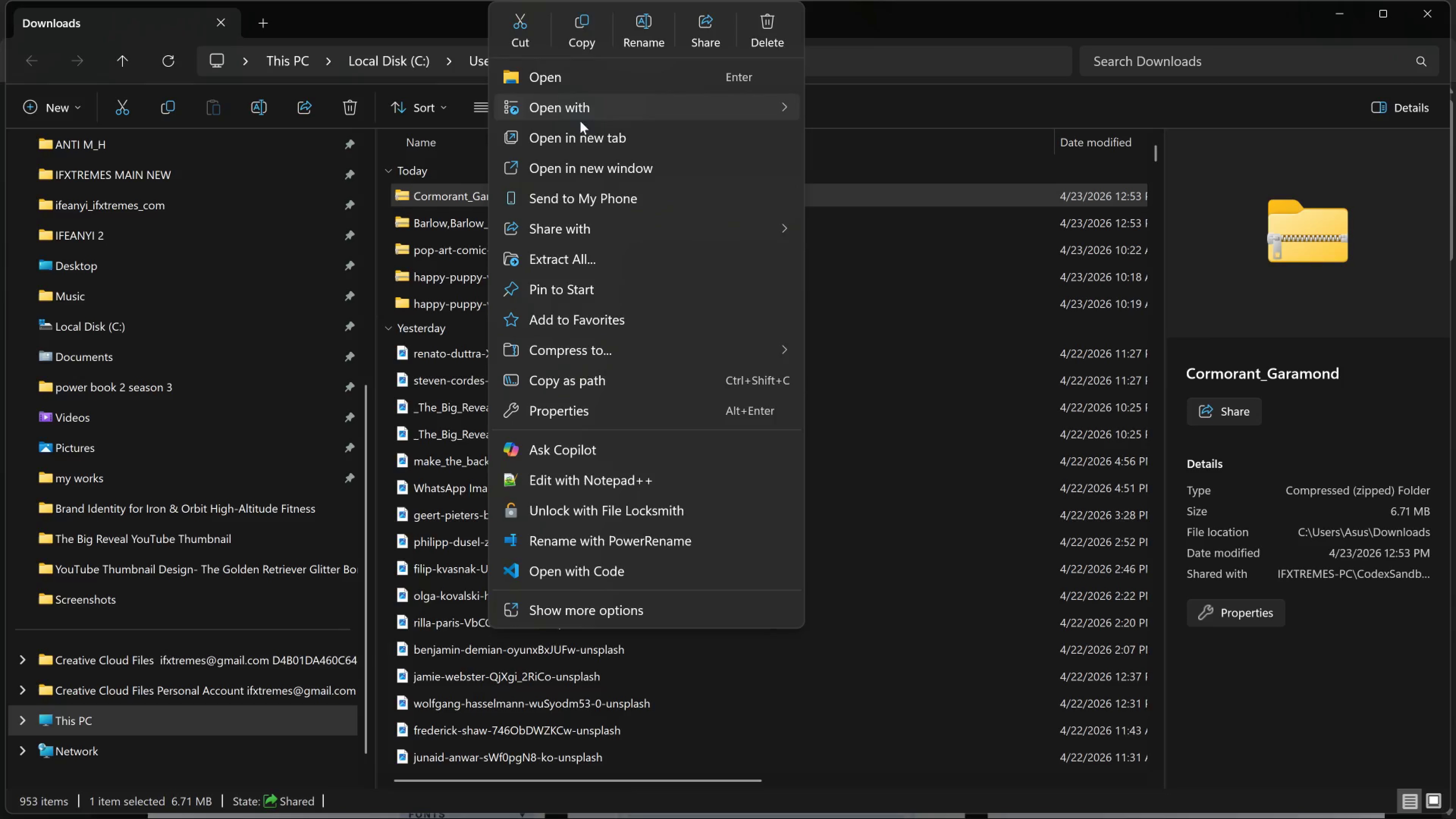 
left_click([637, 606])
 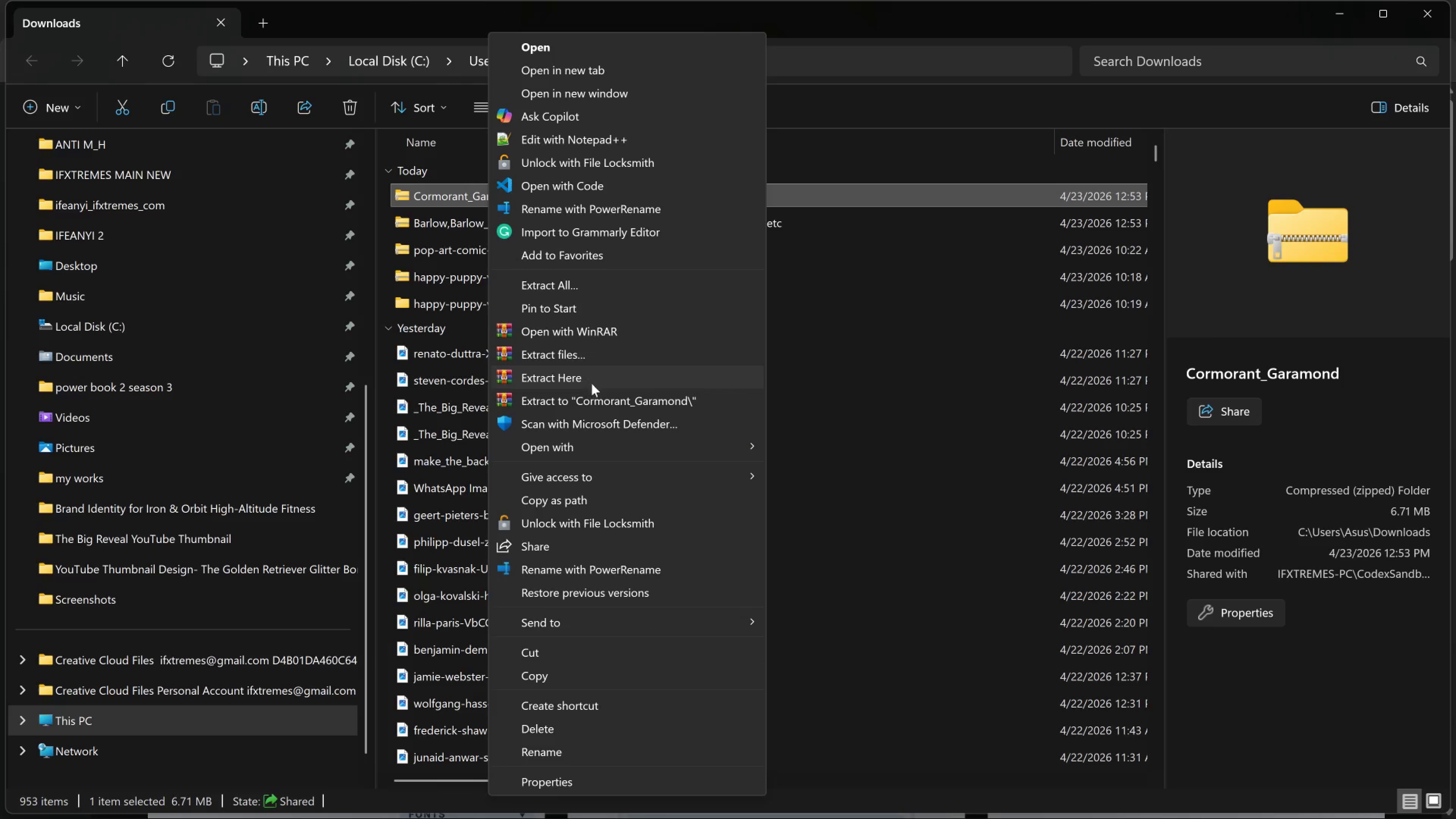 
wait(7.1)
 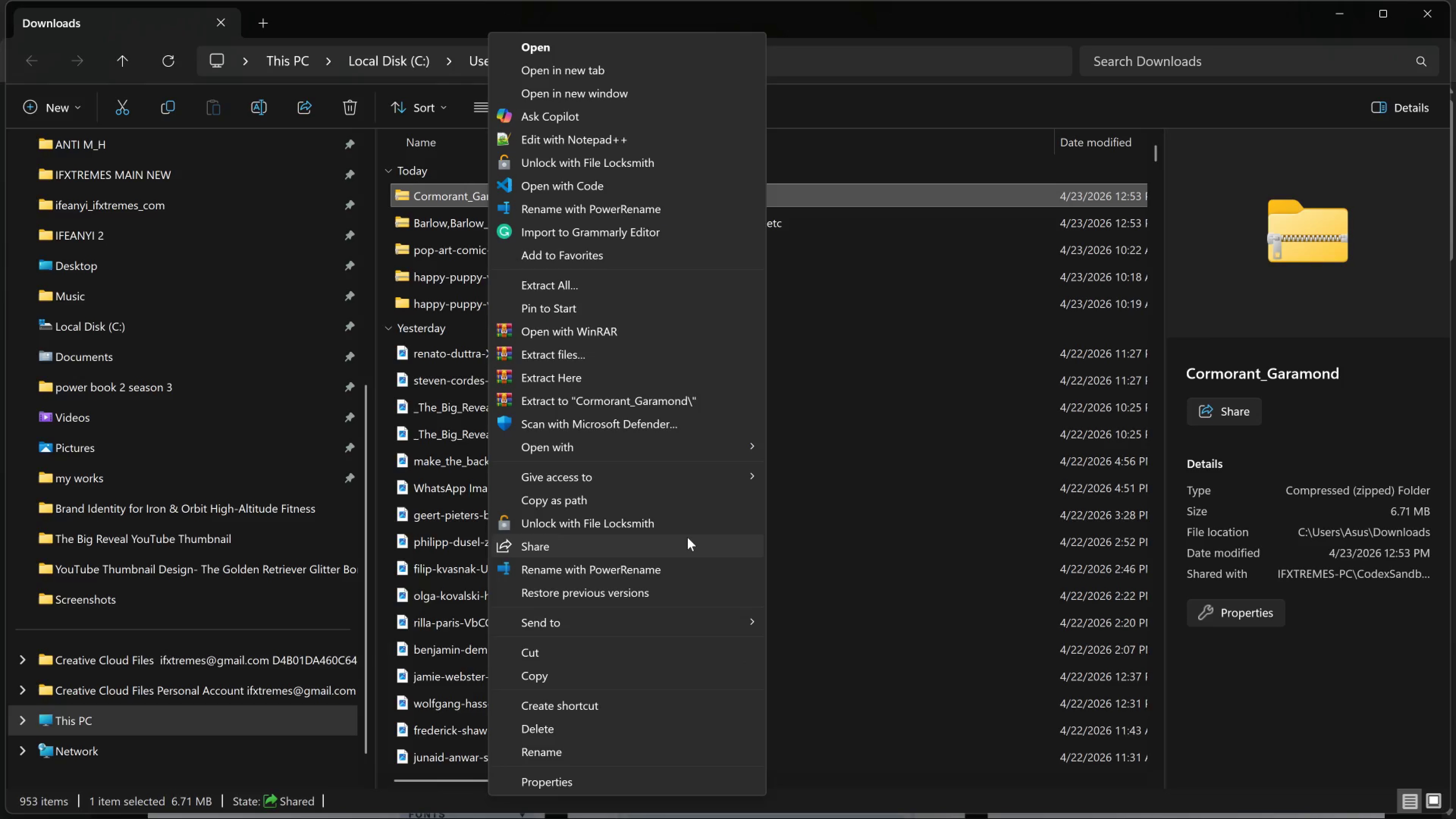 
left_click([582, 405])
 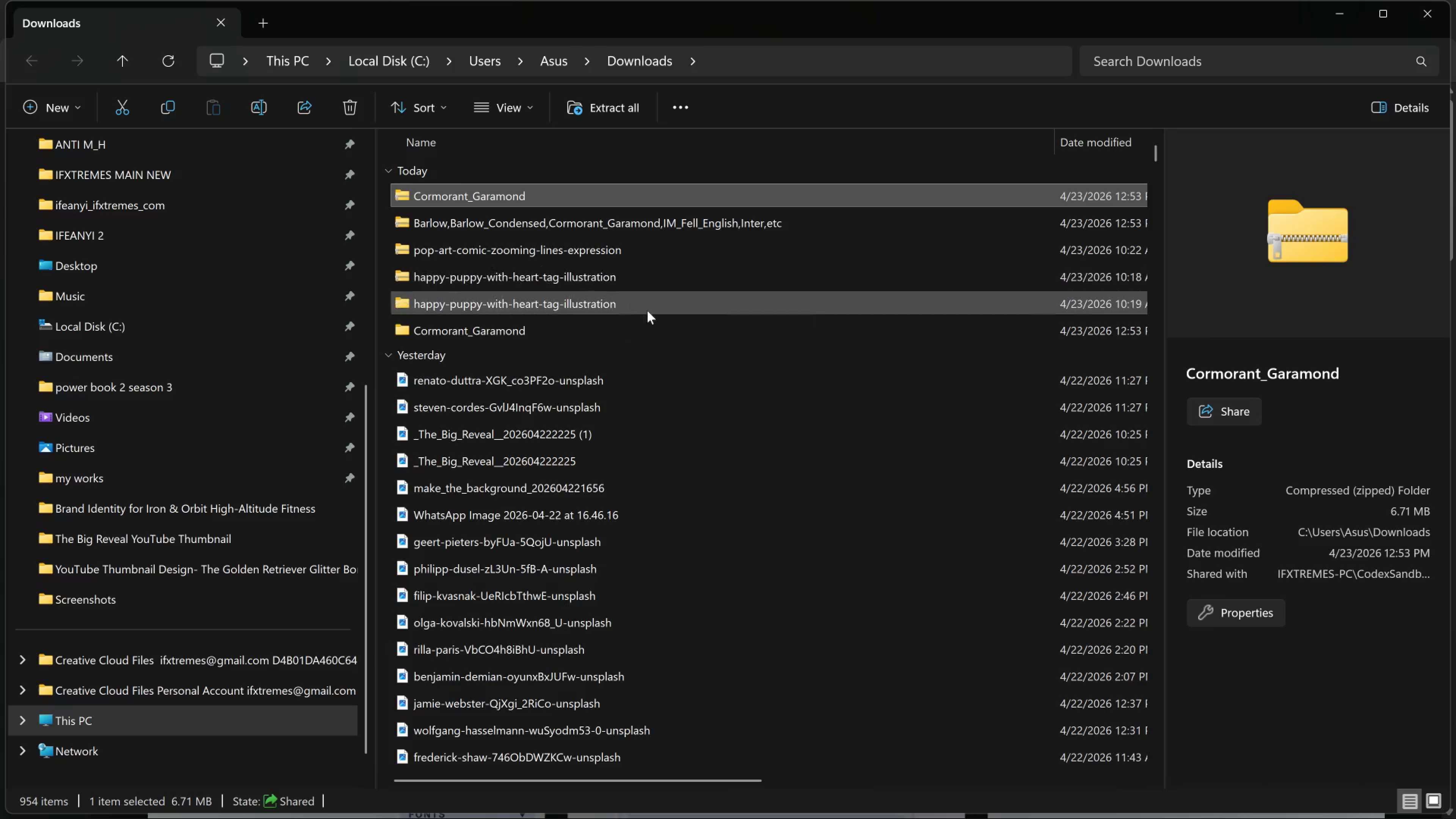 
double_click([581, 325])
 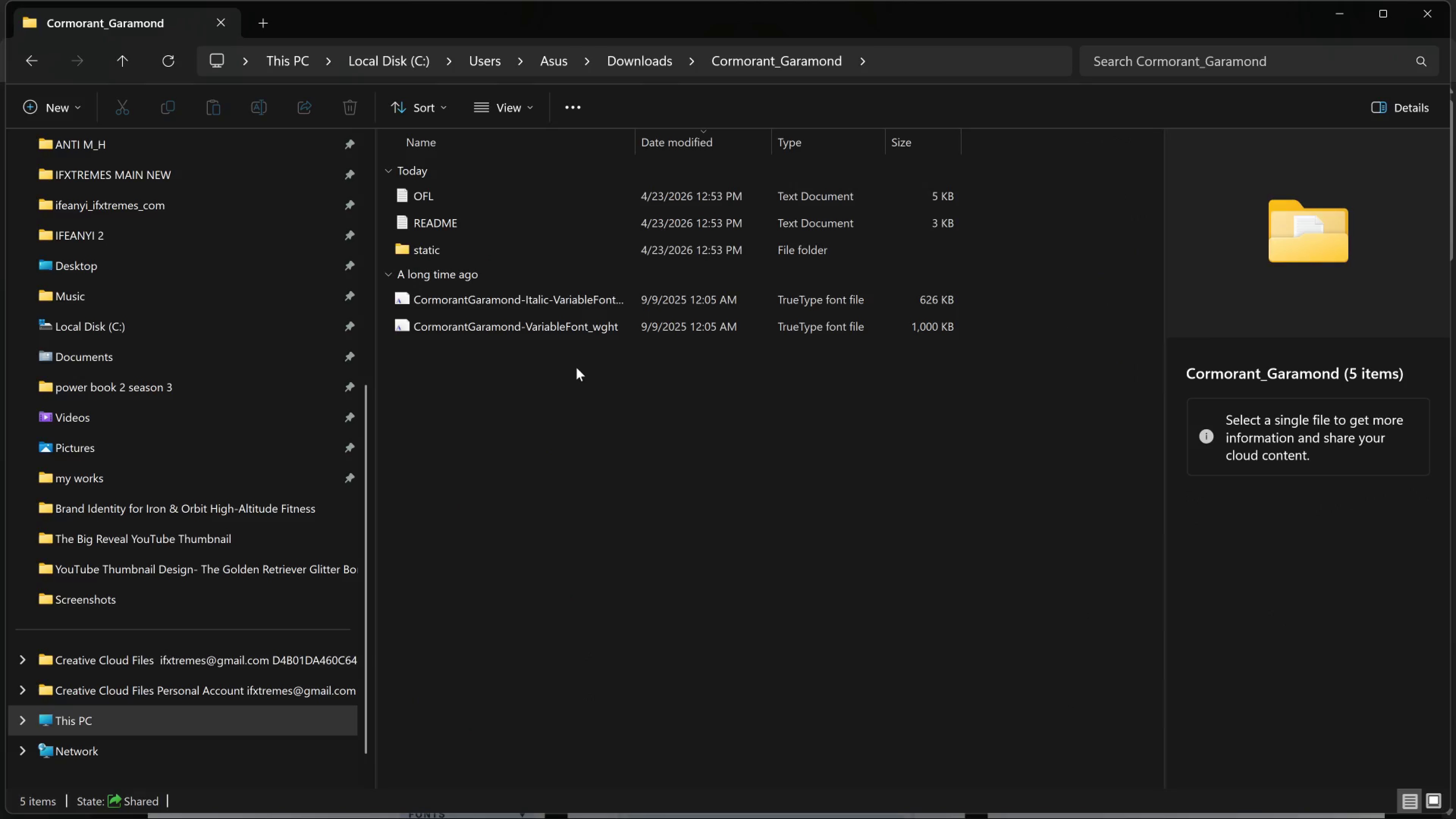 
left_click_drag(start_coordinate=[576, 367], to_coordinate=[559, 304])
 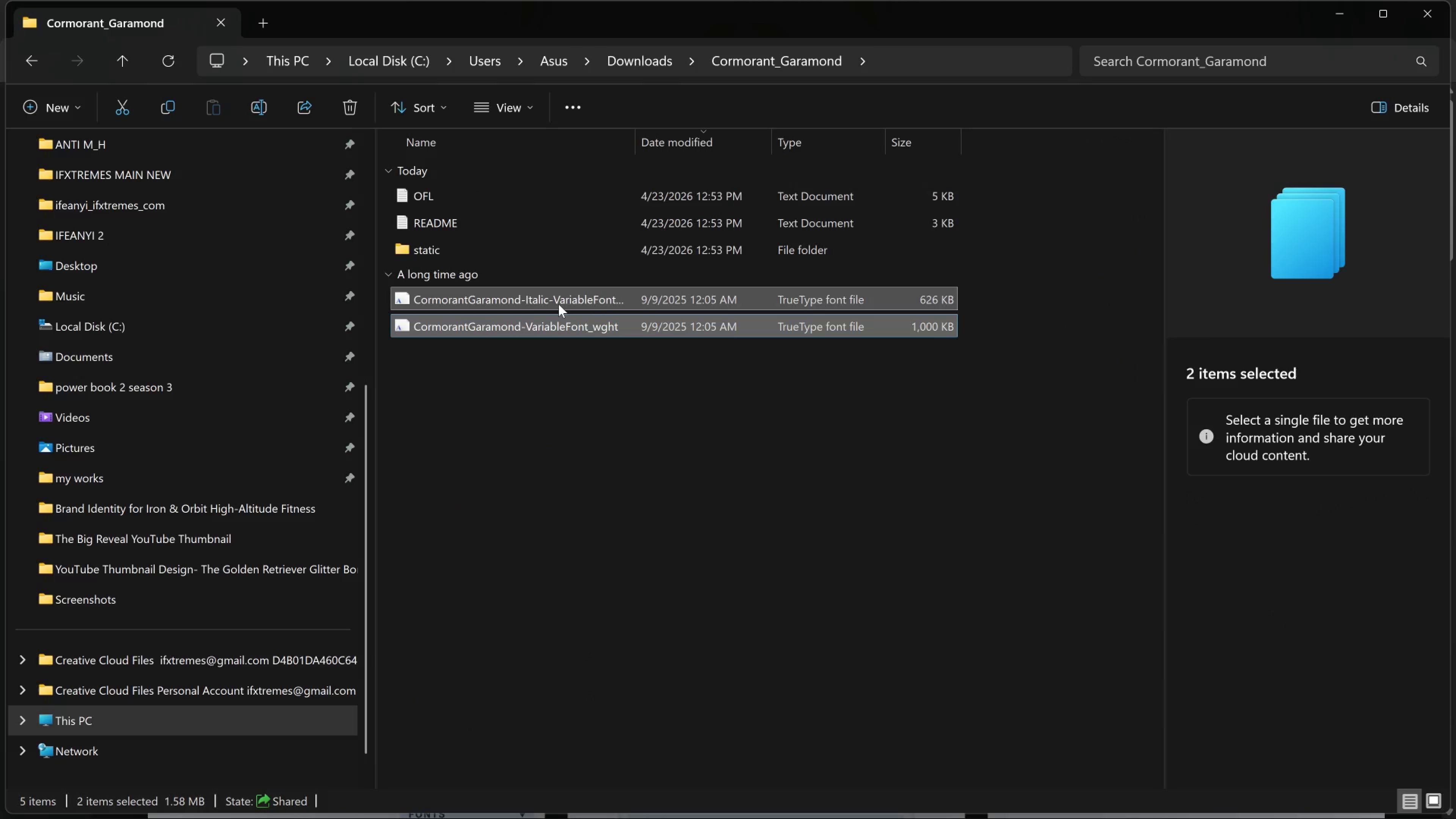 
right_click([559, 304])
 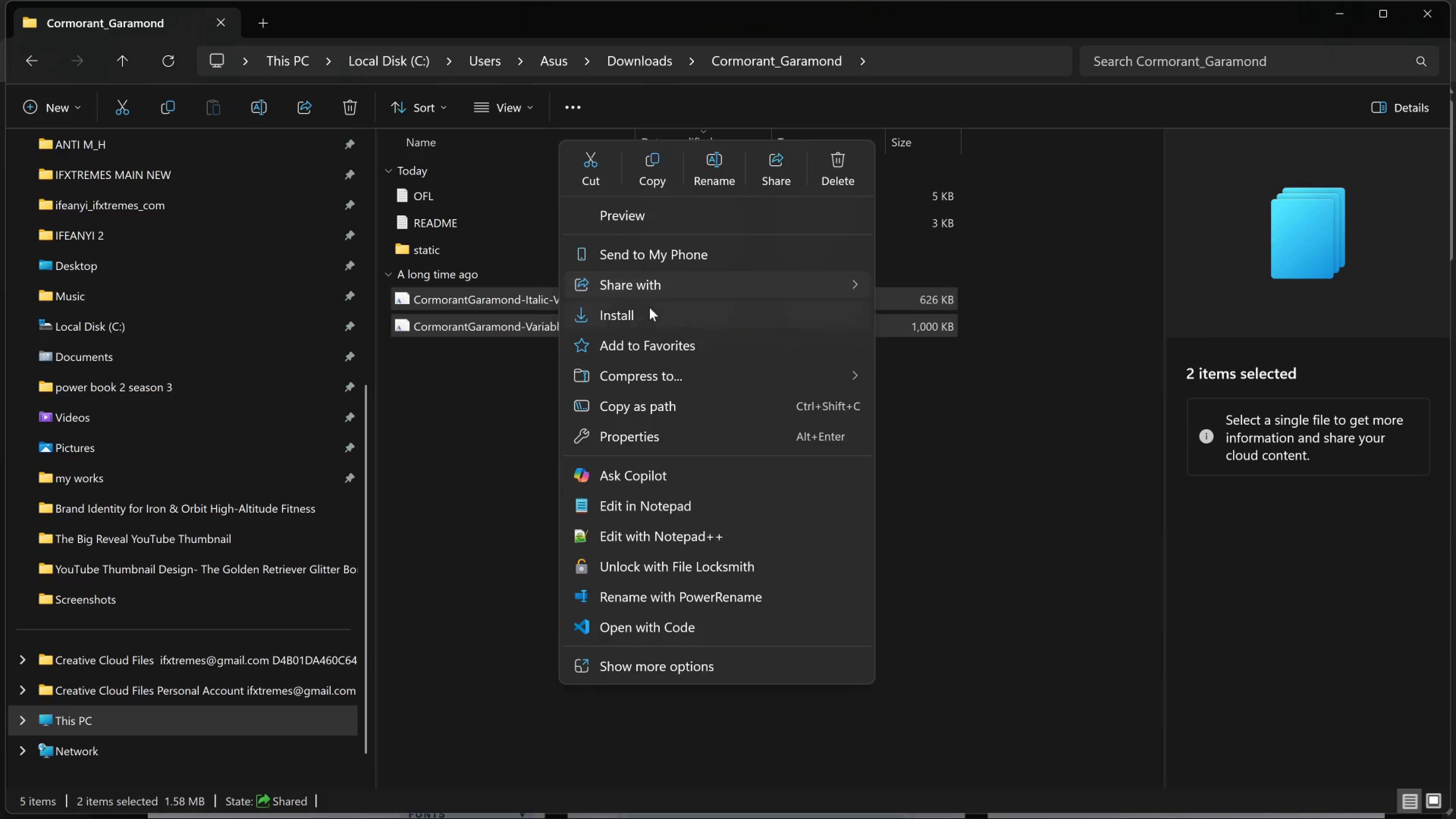 
left_click([650, 308])
 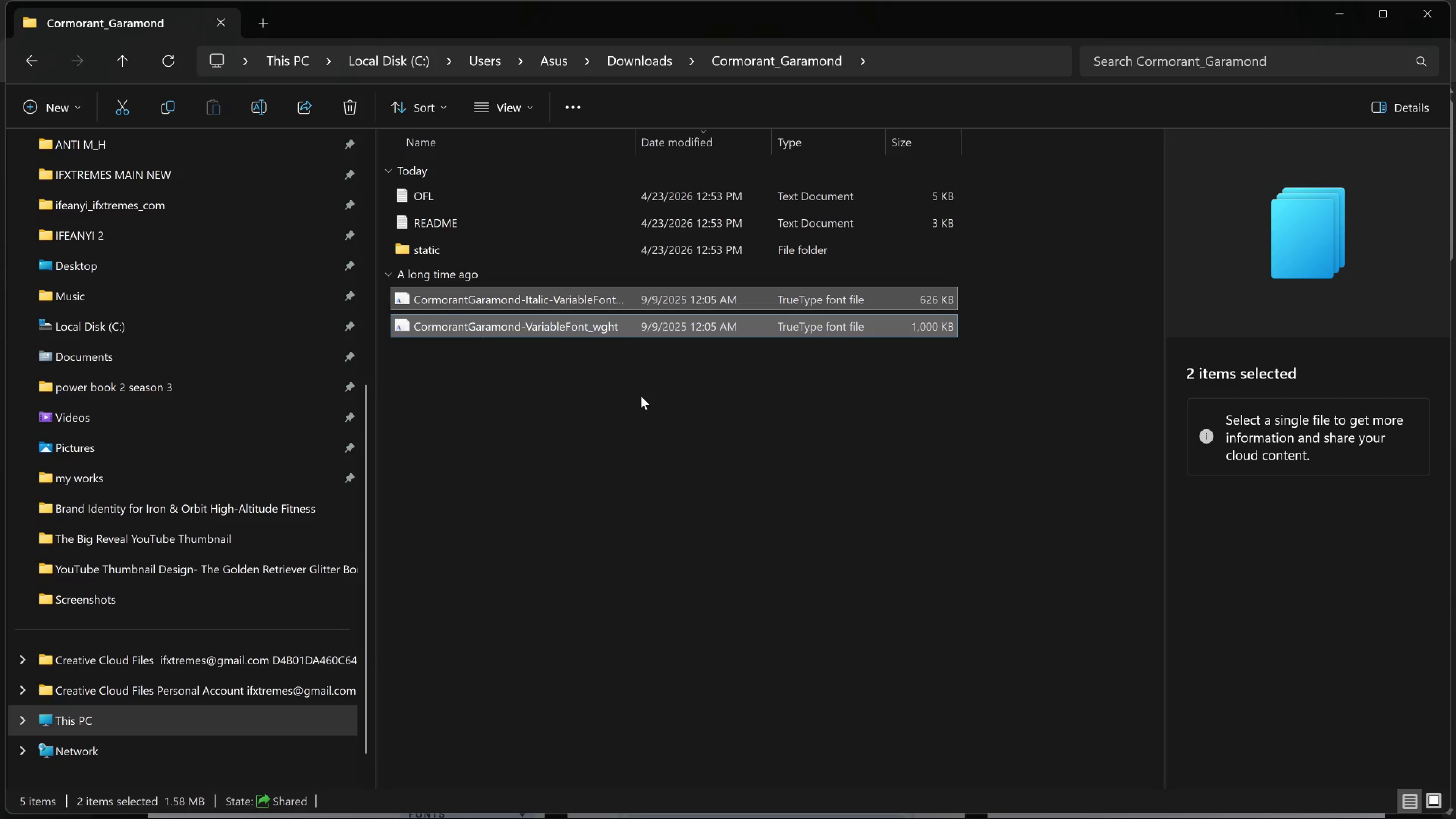 
wait(7.12)
 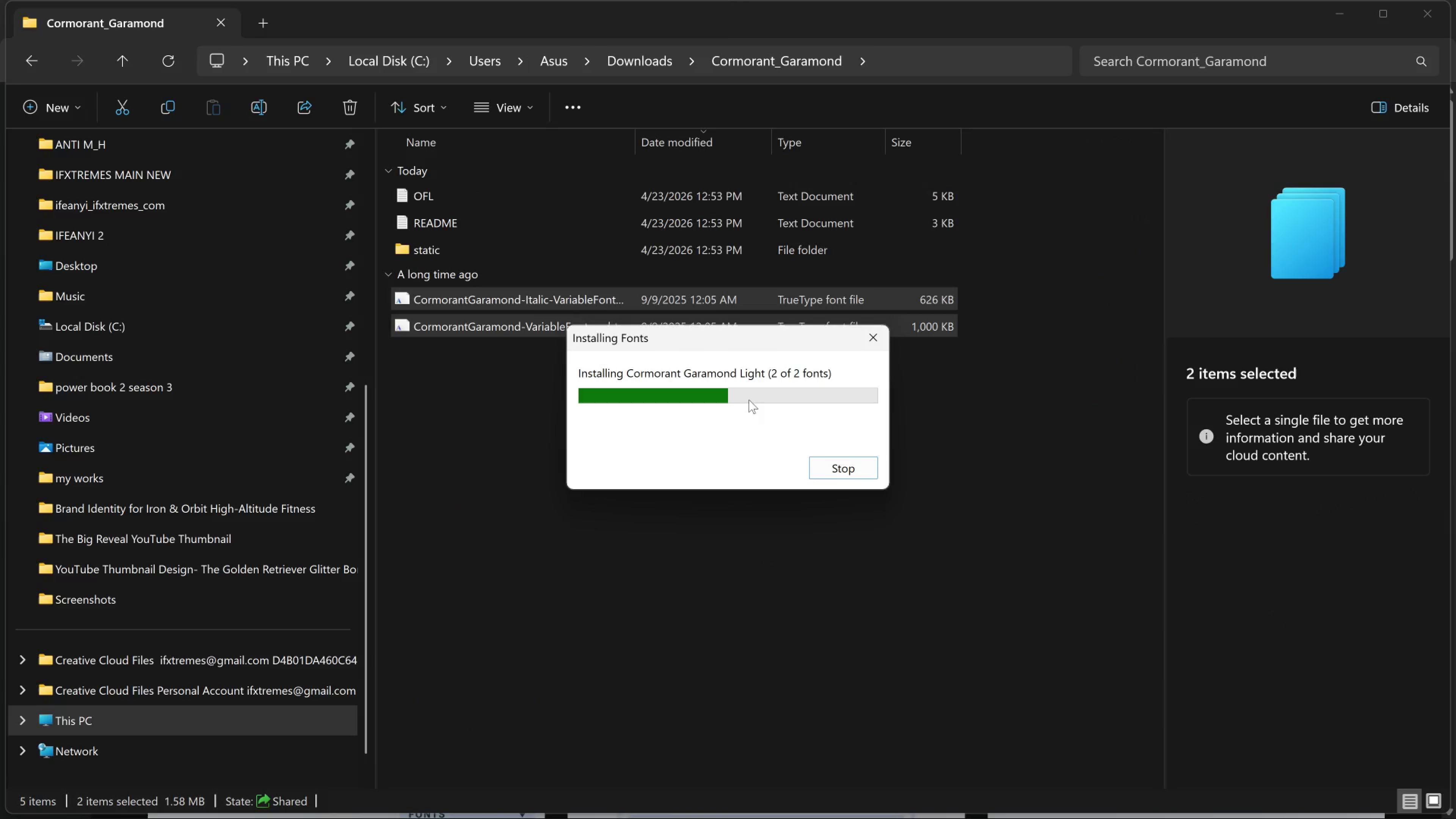 
double_click([555, 249])
 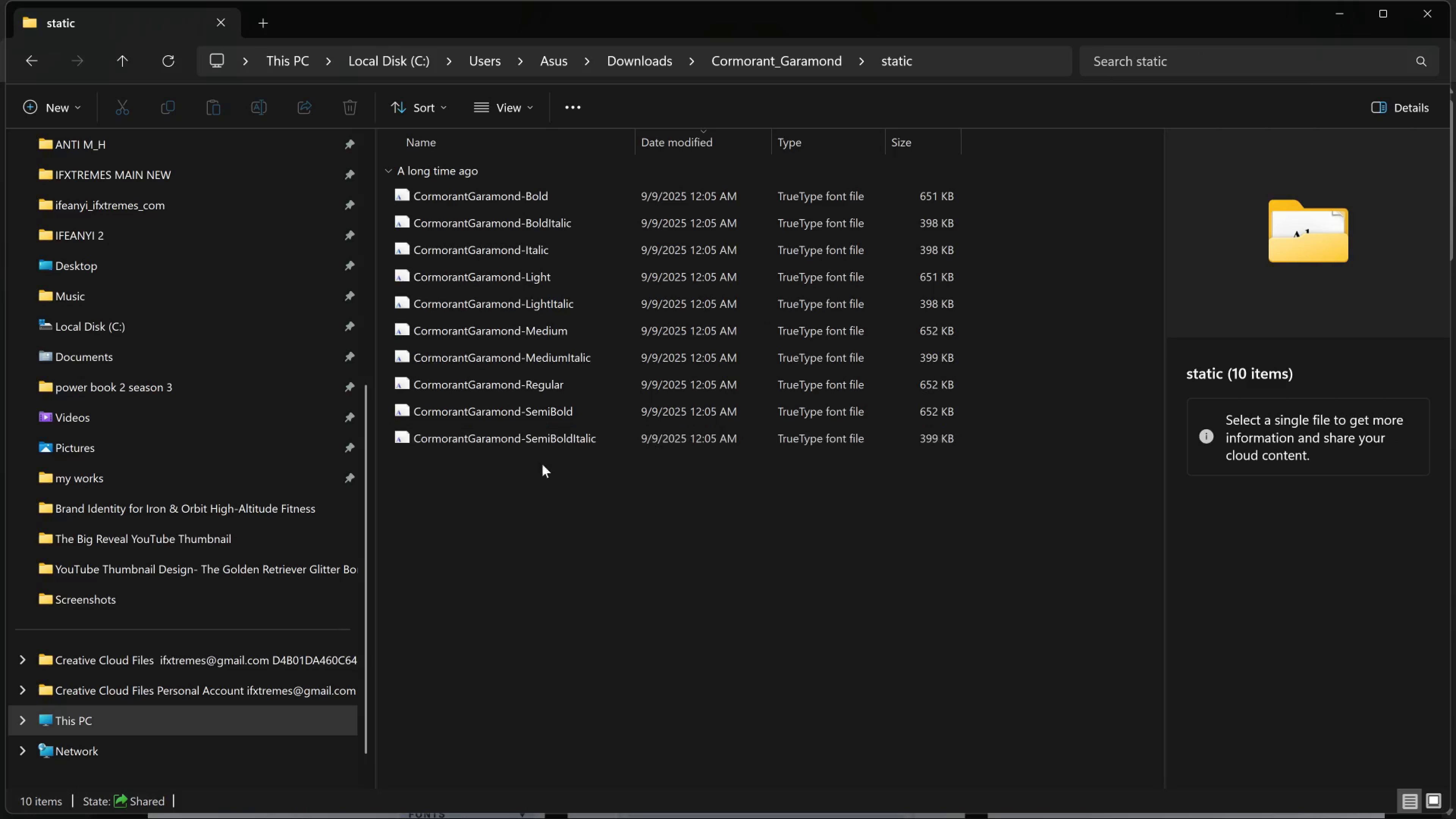 
left_click_drag(start_coordinate=[547, 494], to_coordinate=[538, 192])
 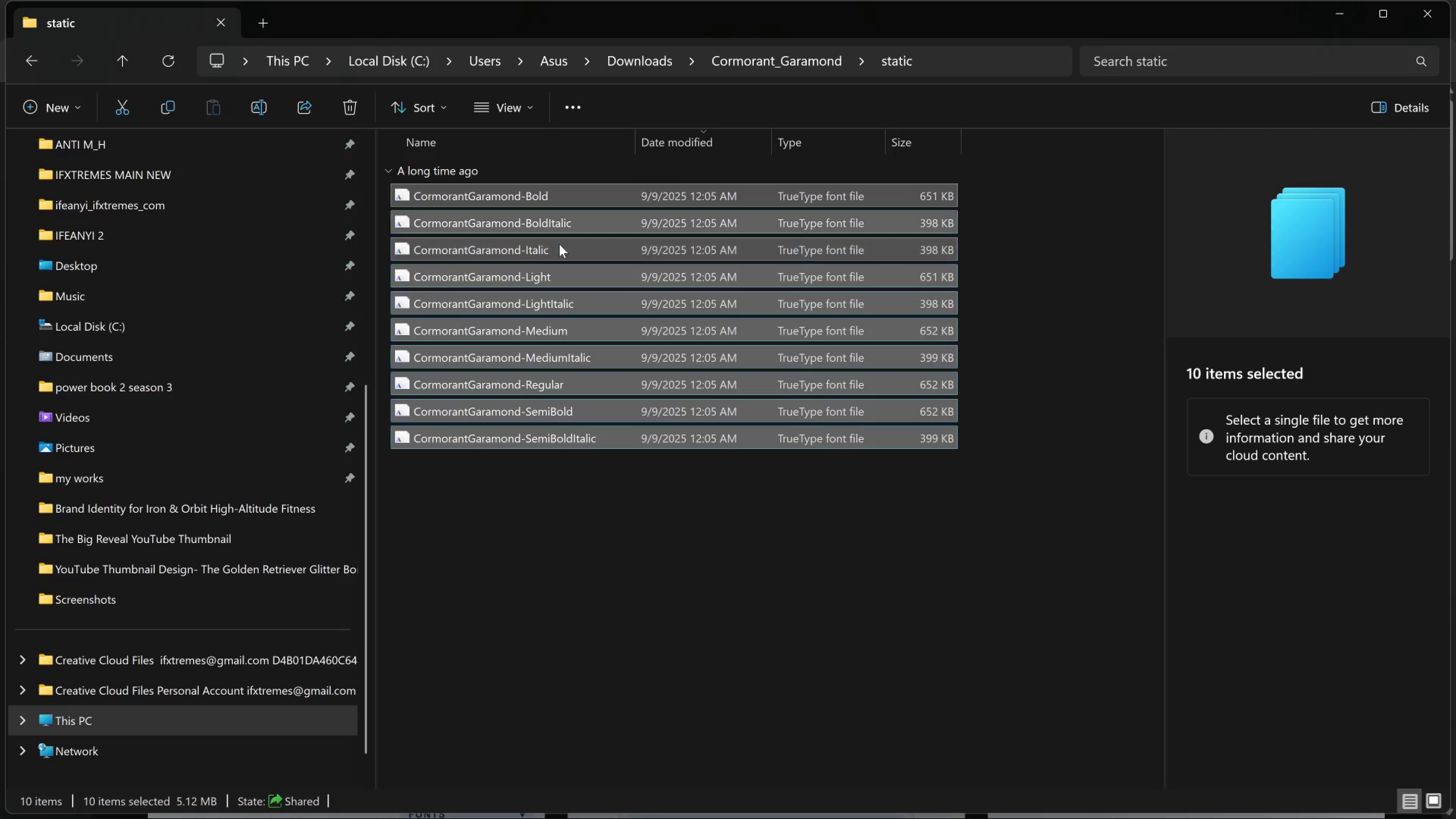 
right_click([559, 244])
 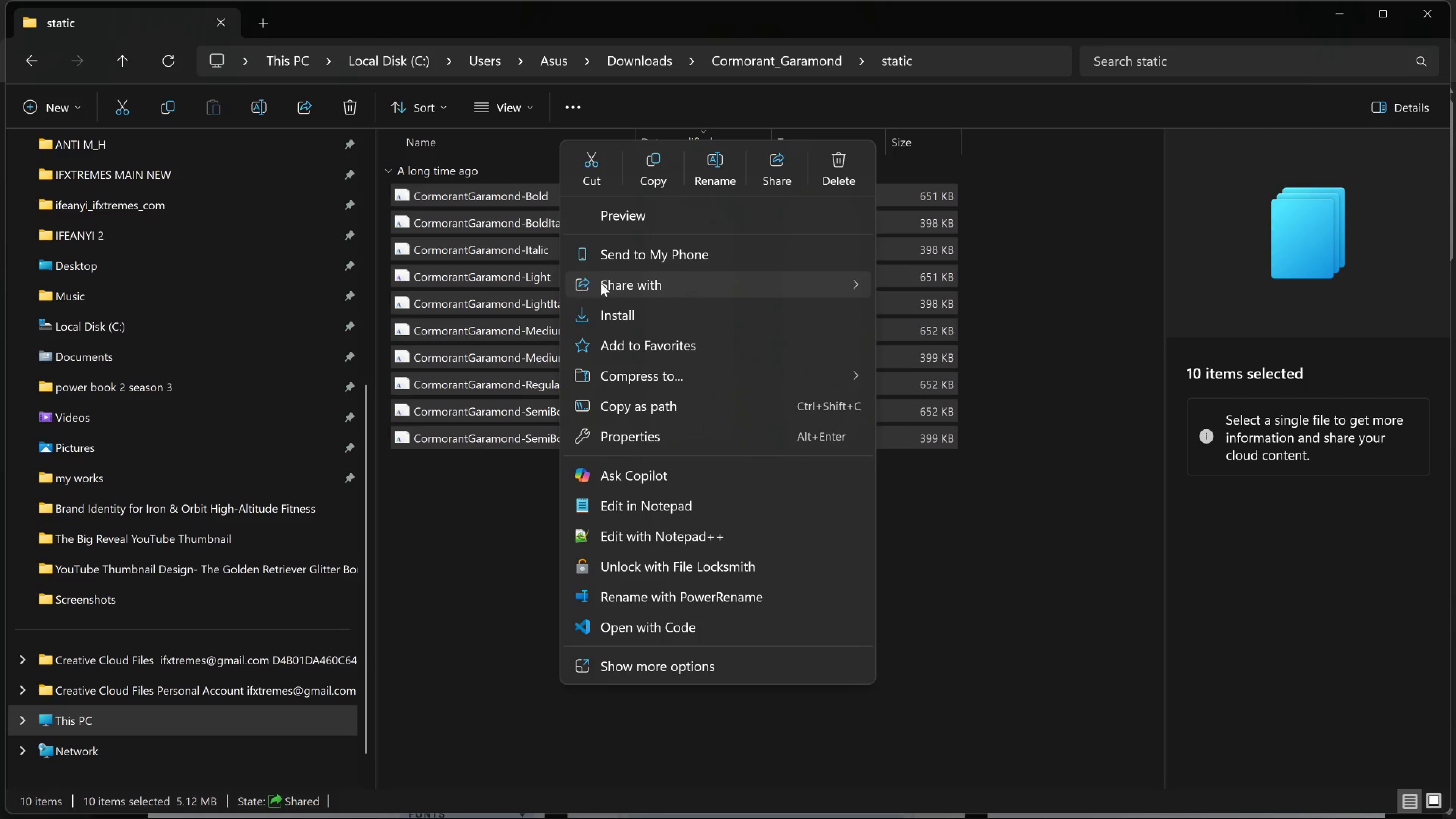 
left_click([618, 309])
 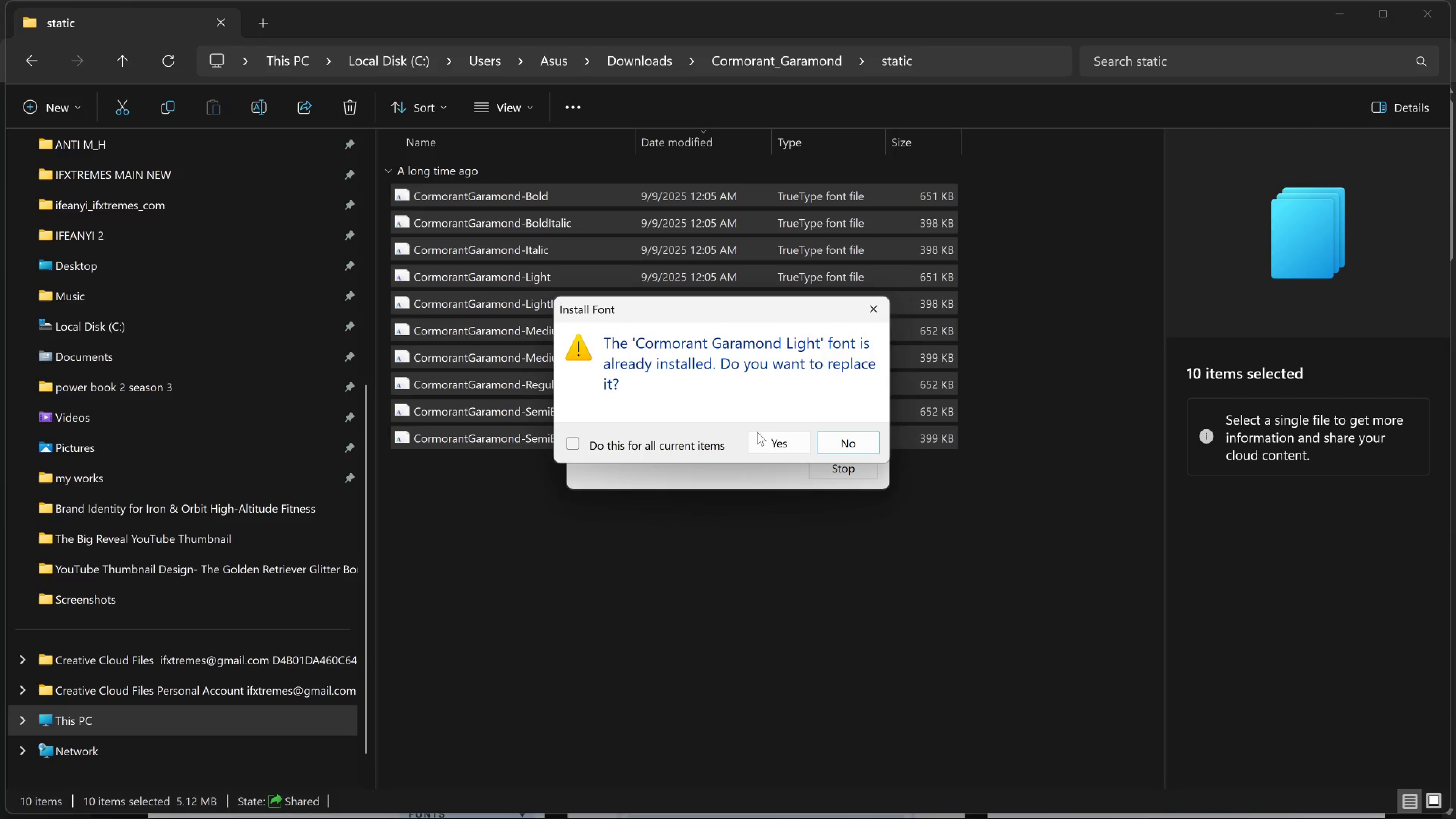 
left_click([764, 438])
 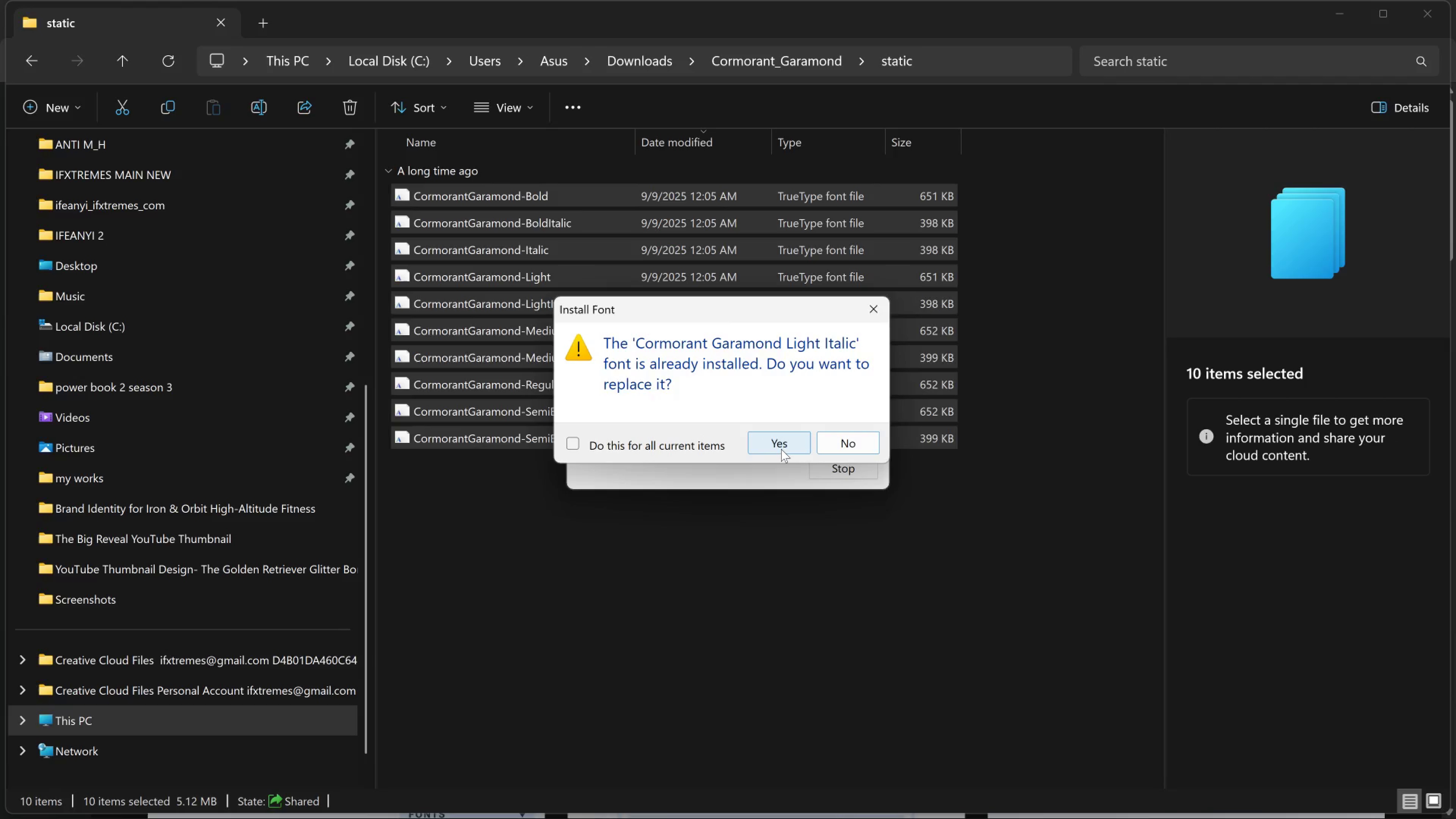 
left_click([781, 449])
 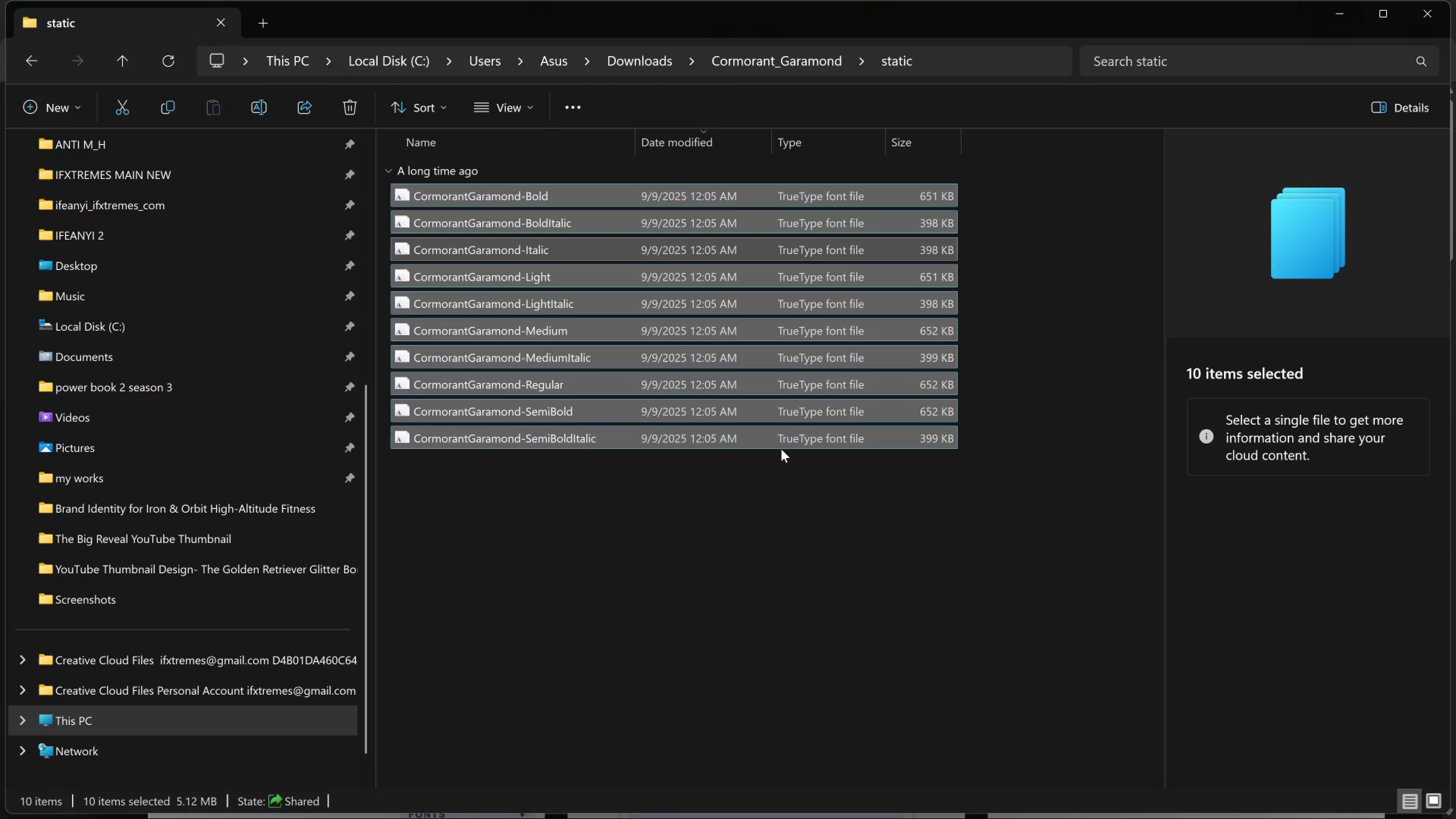 
wait(20.91)
 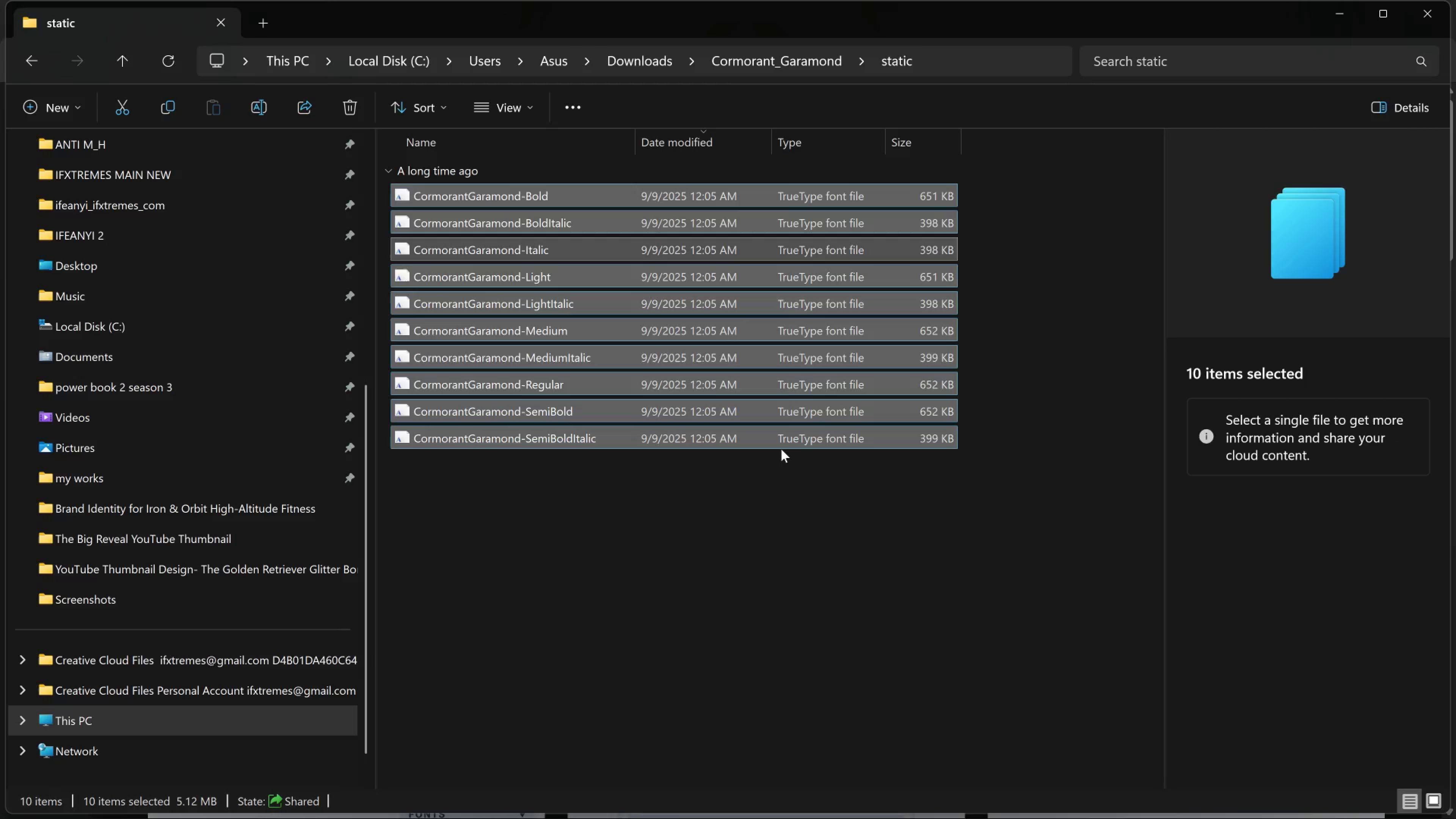 
left_click([789, 465])
 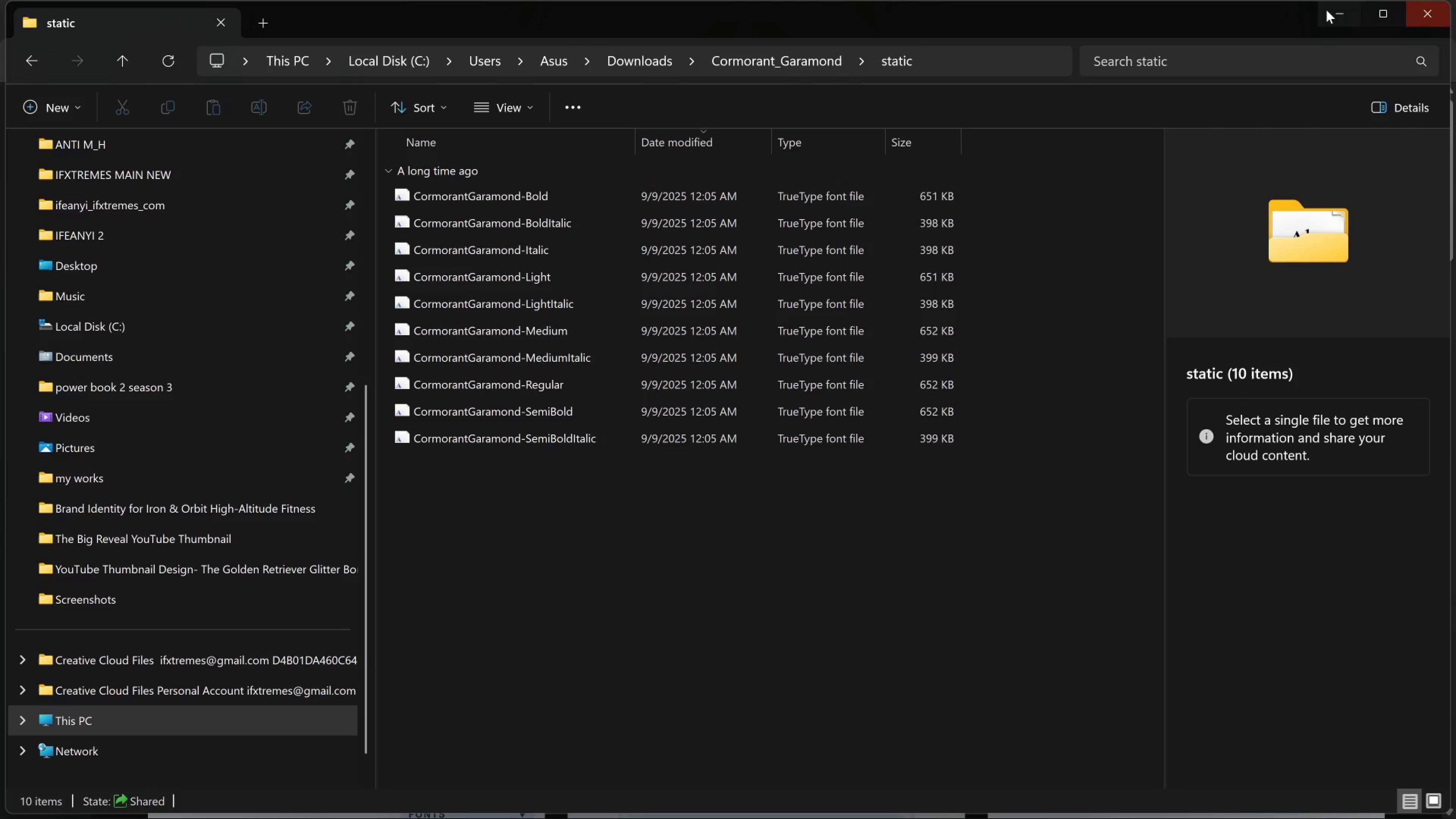 
left_click([1326, 12])
 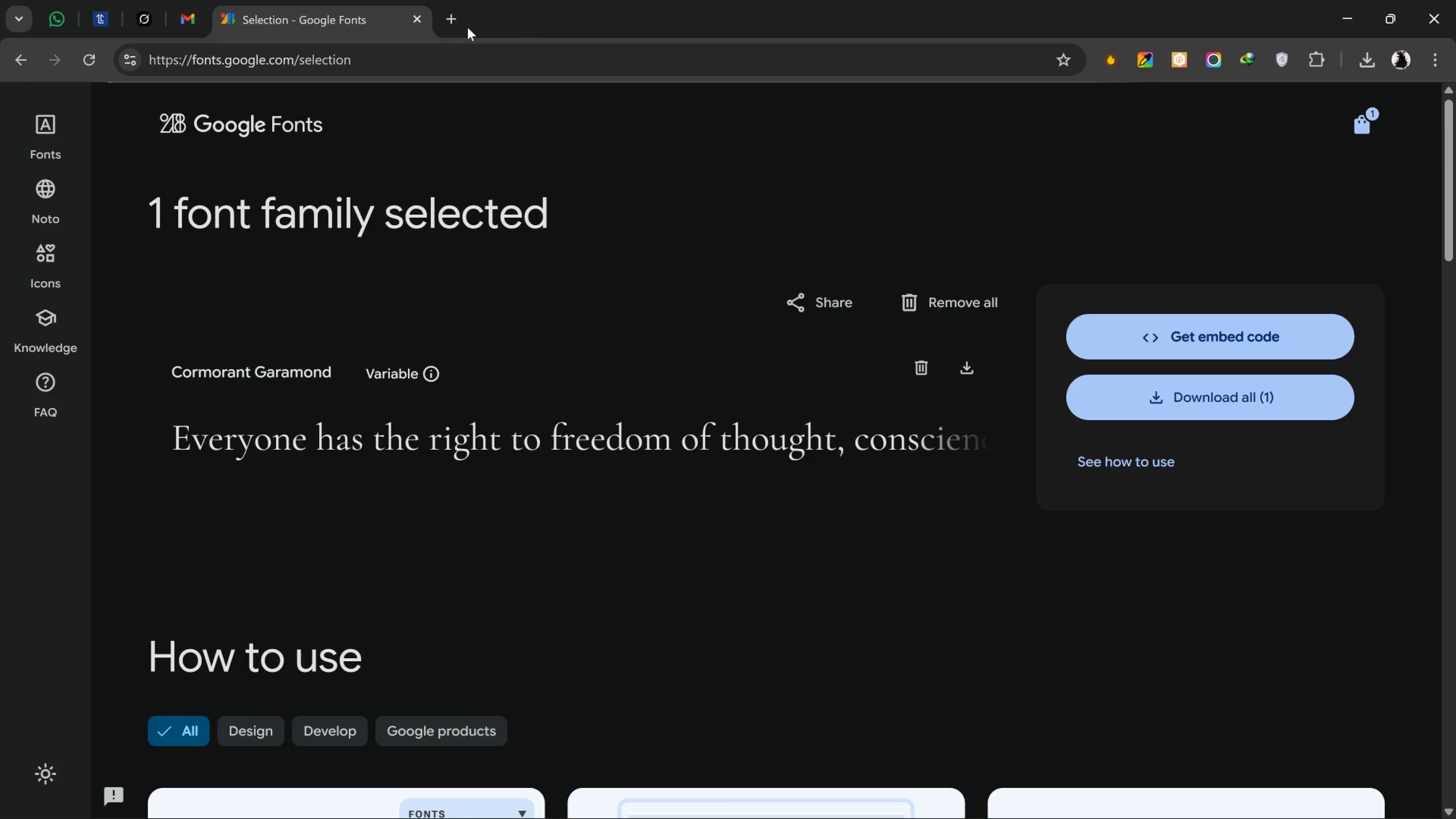 
left_click([1331, 20])
 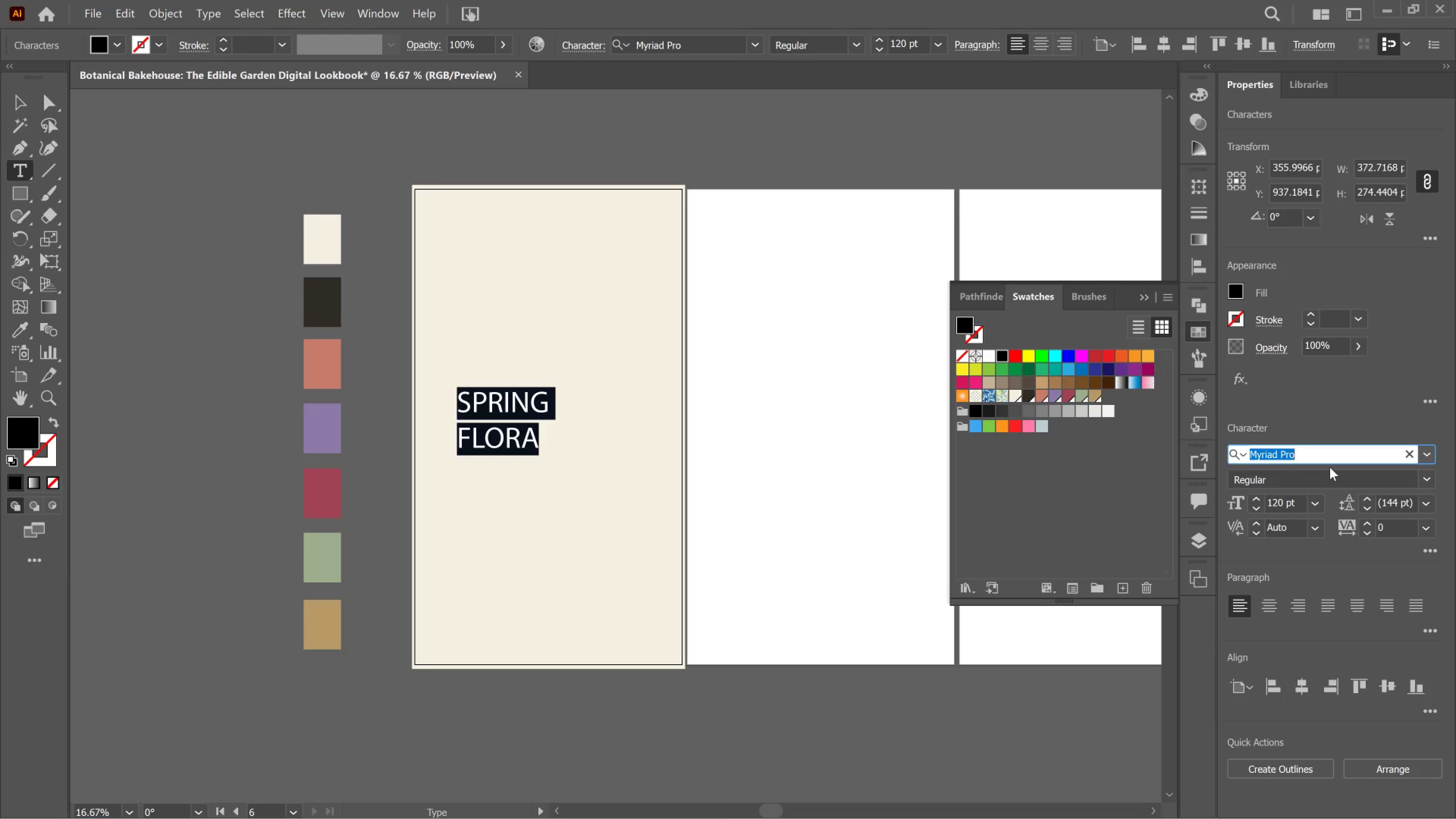 
type(CORM)
 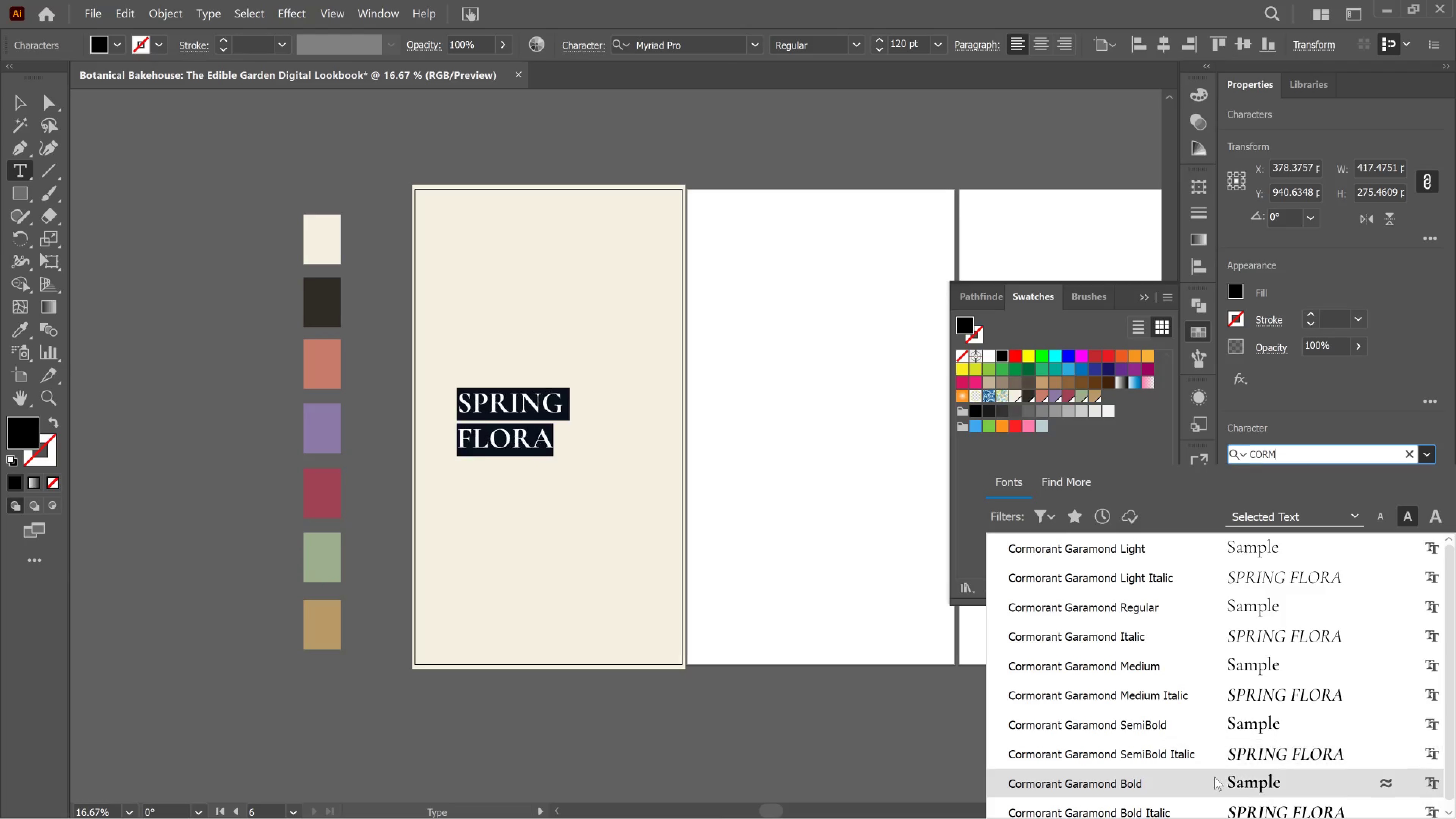 
left_click([1214, 777])
 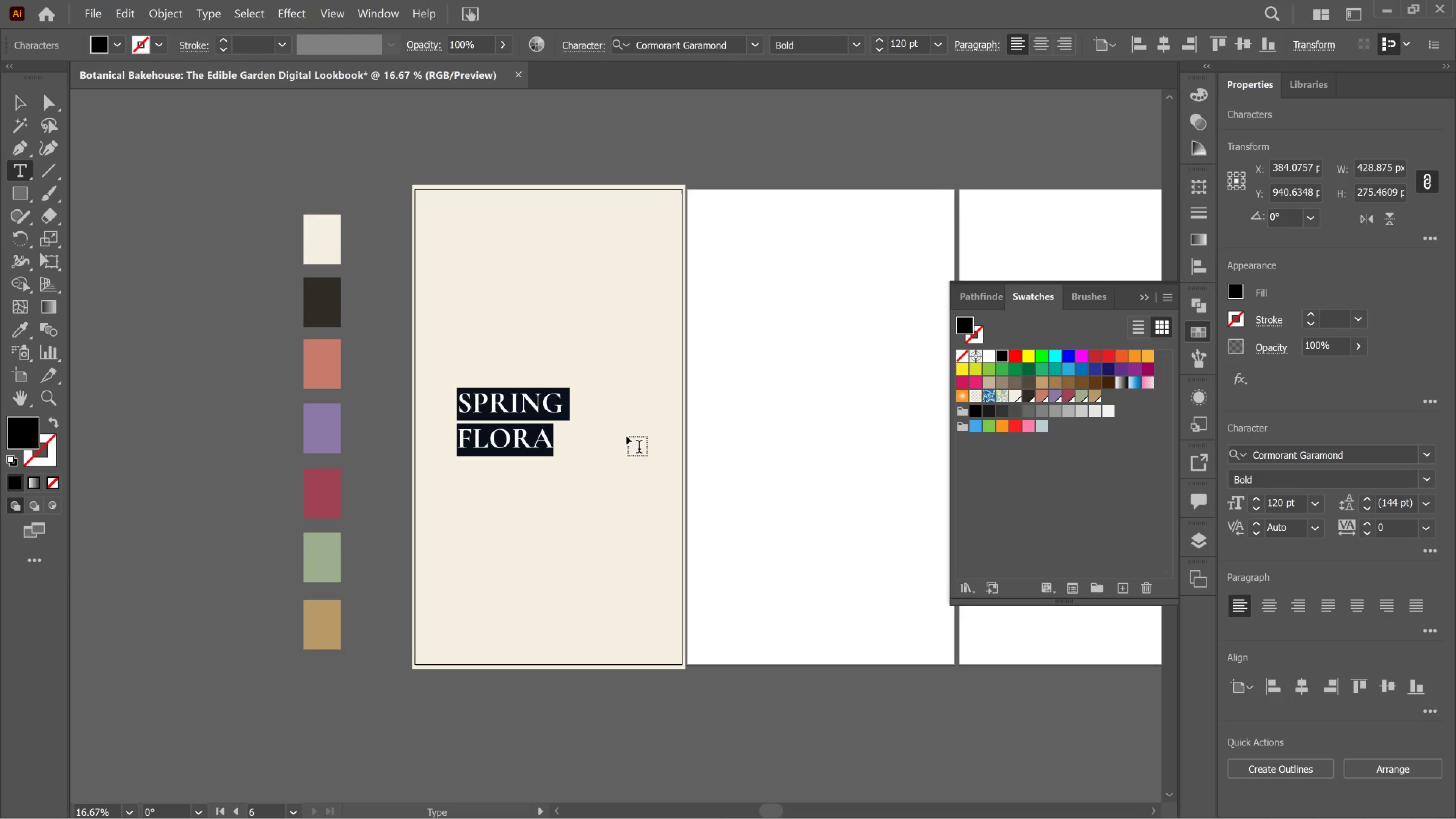 
wait(12.54)
 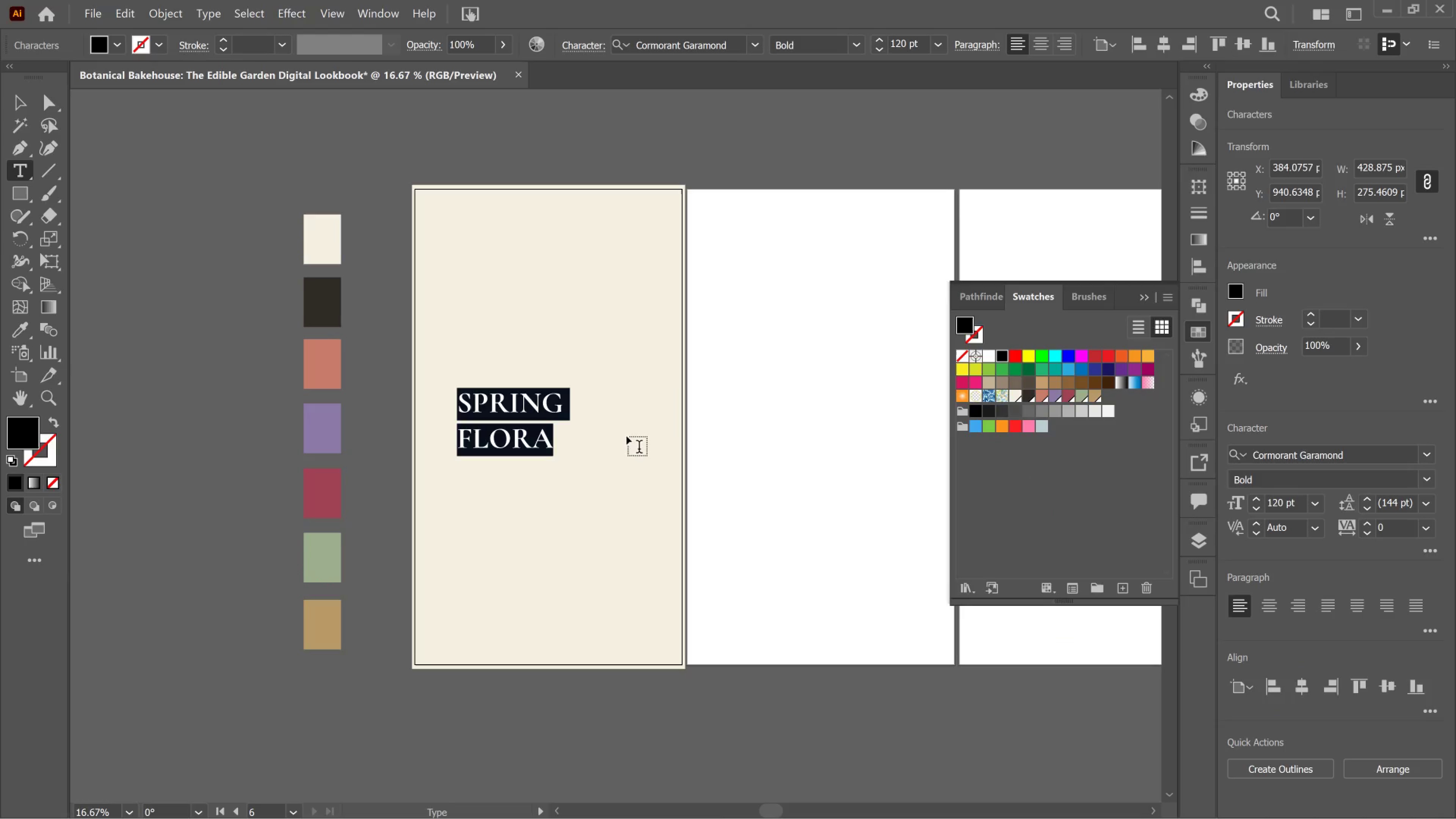 
left_click_drag(start_coordinate=[1358, 458], to_coordinate=[1356, 458])
 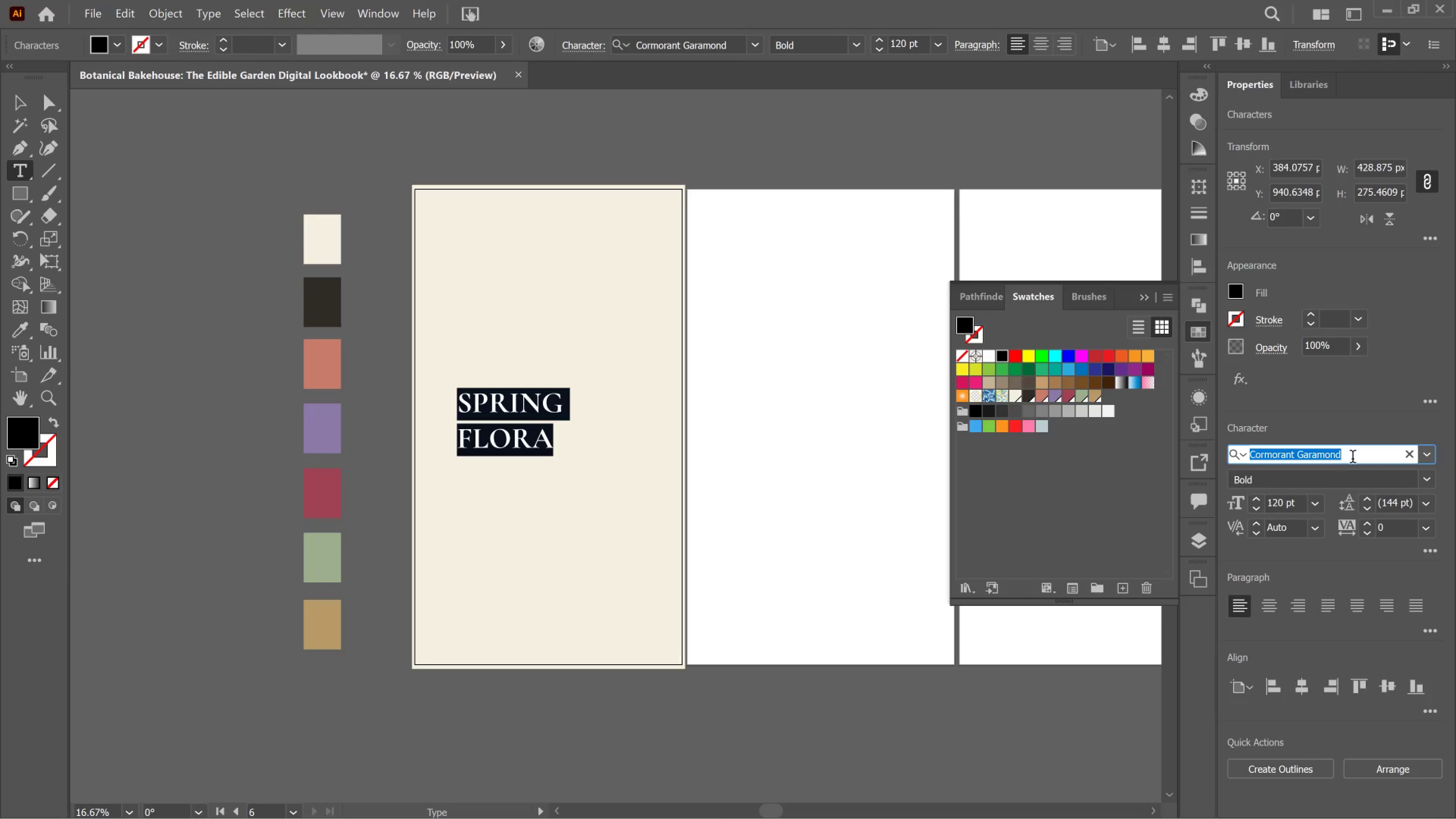 
type(COR)
 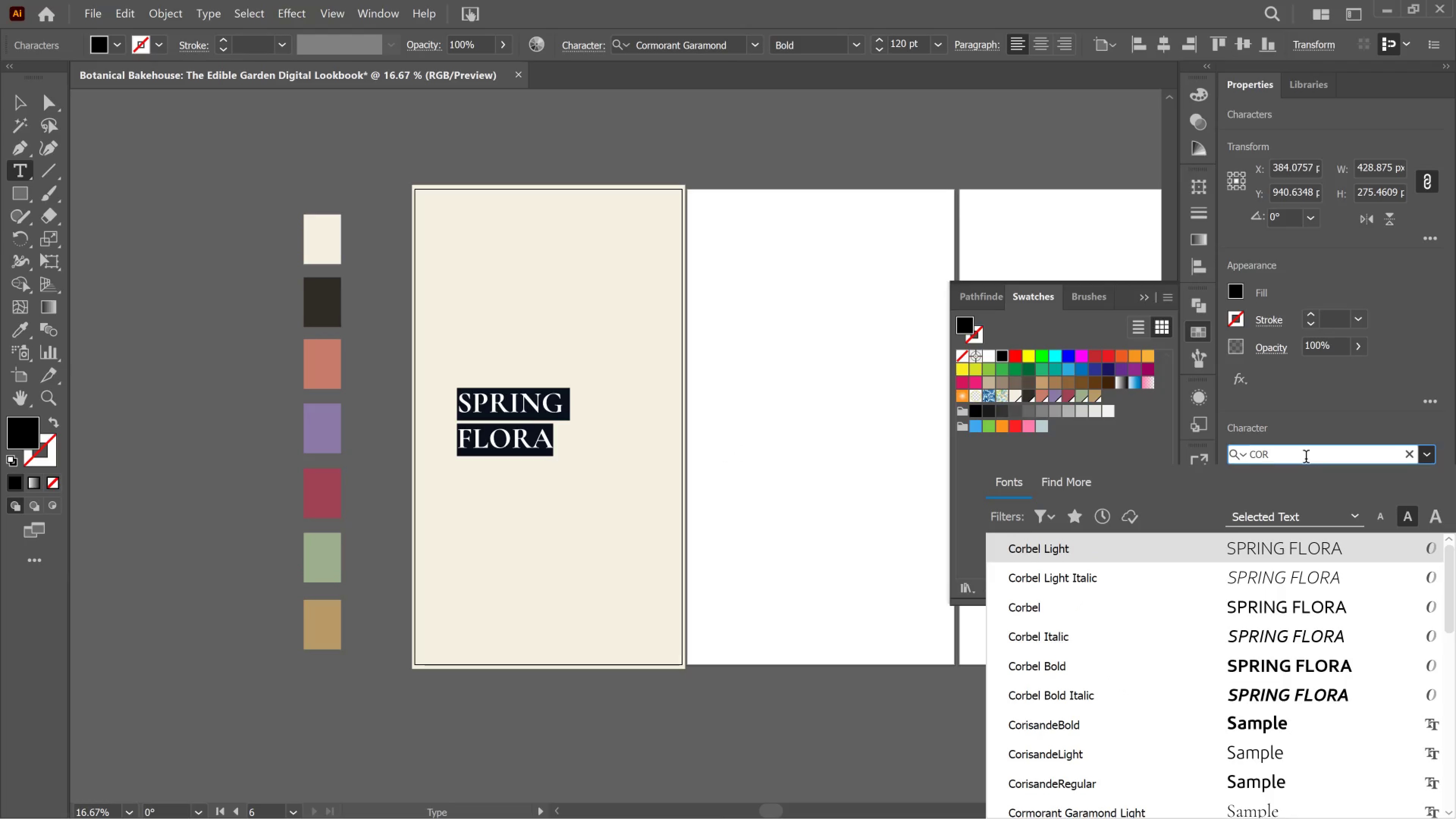 
key(M)
 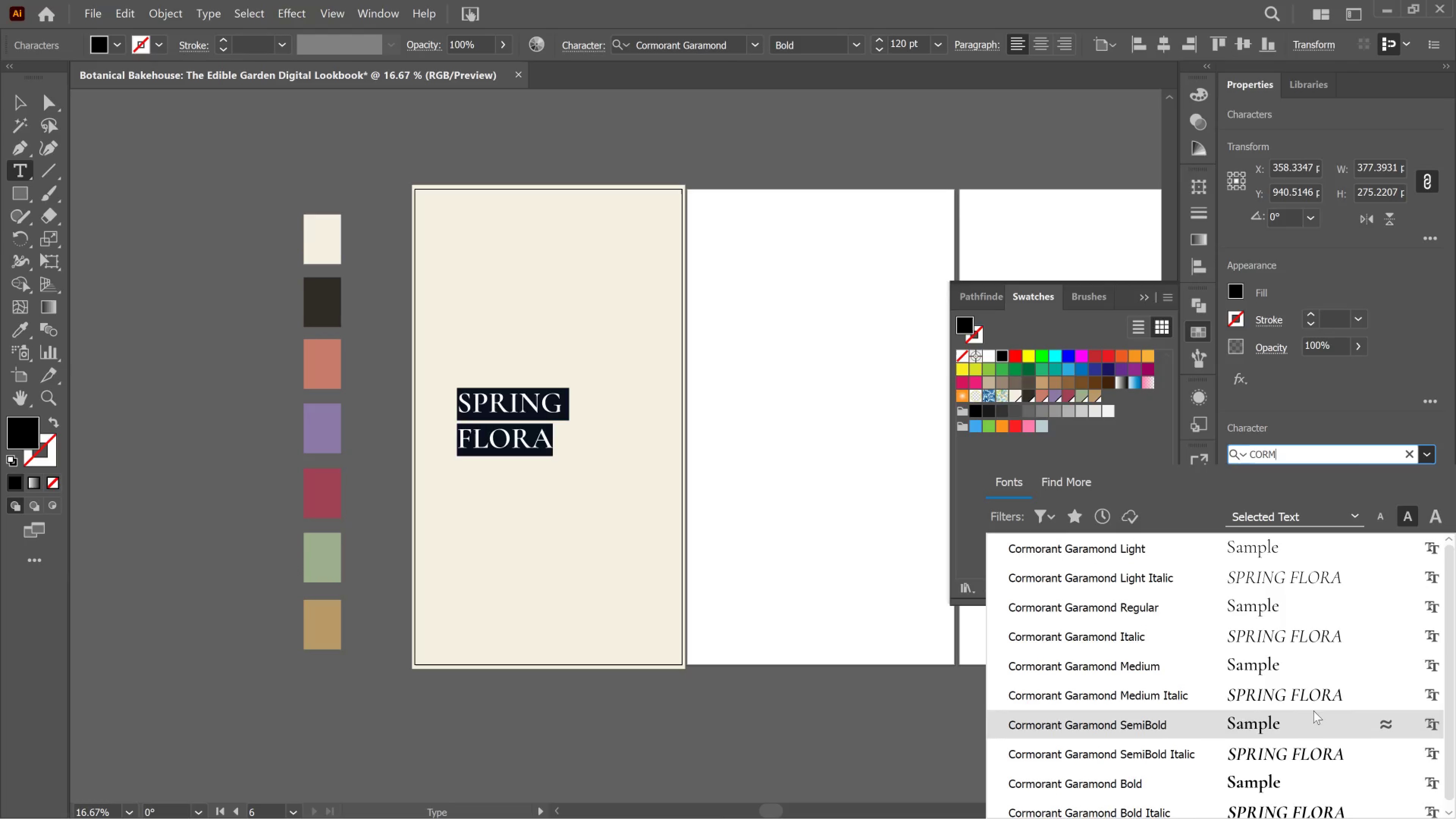 
scroll: coordinate [1314, 725], scroll_direction: down, amount: 4.0
 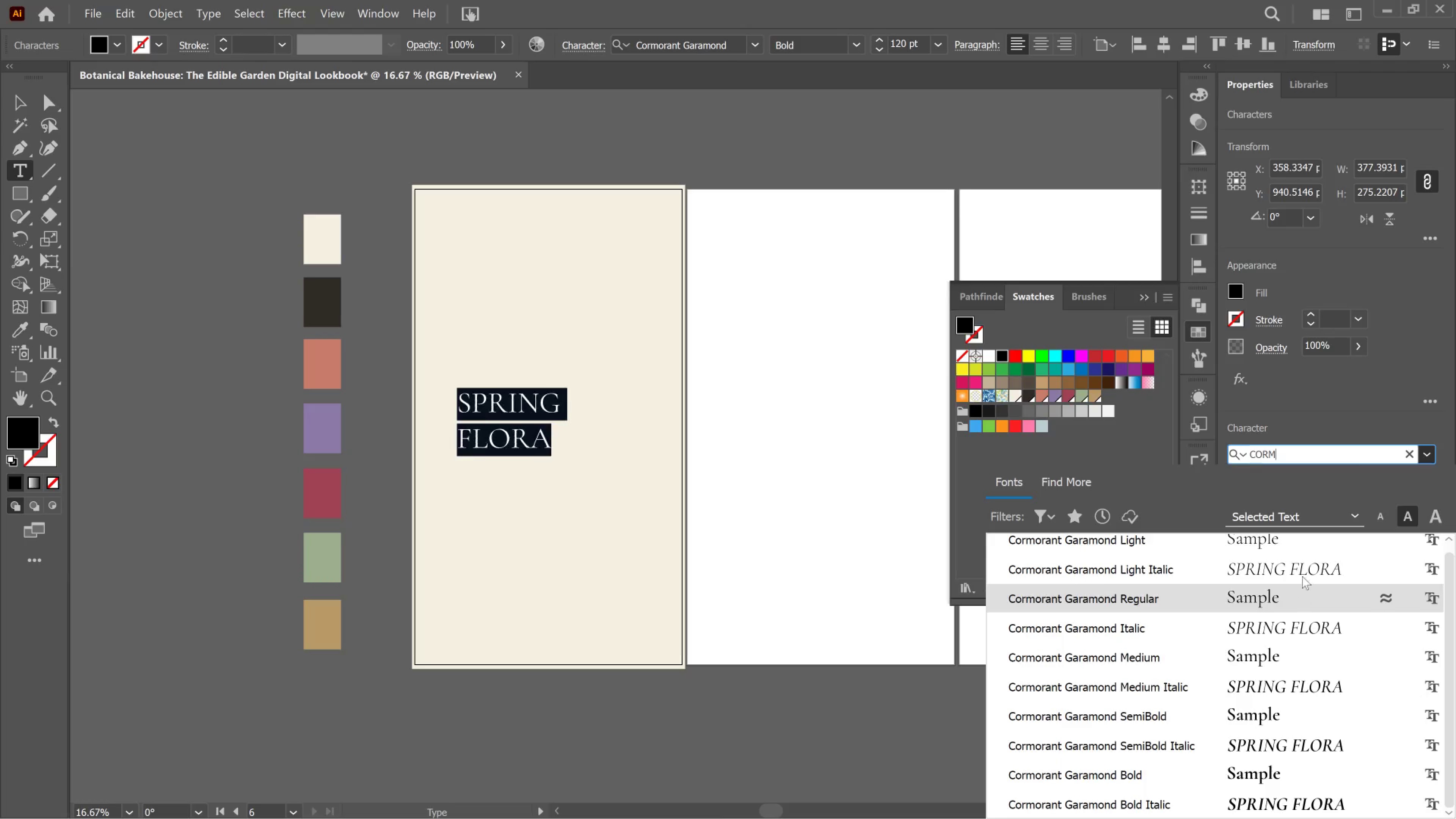 
left_click_drag(start_coordinate=[1312, 455], to_coordinate=[1205, 468])
 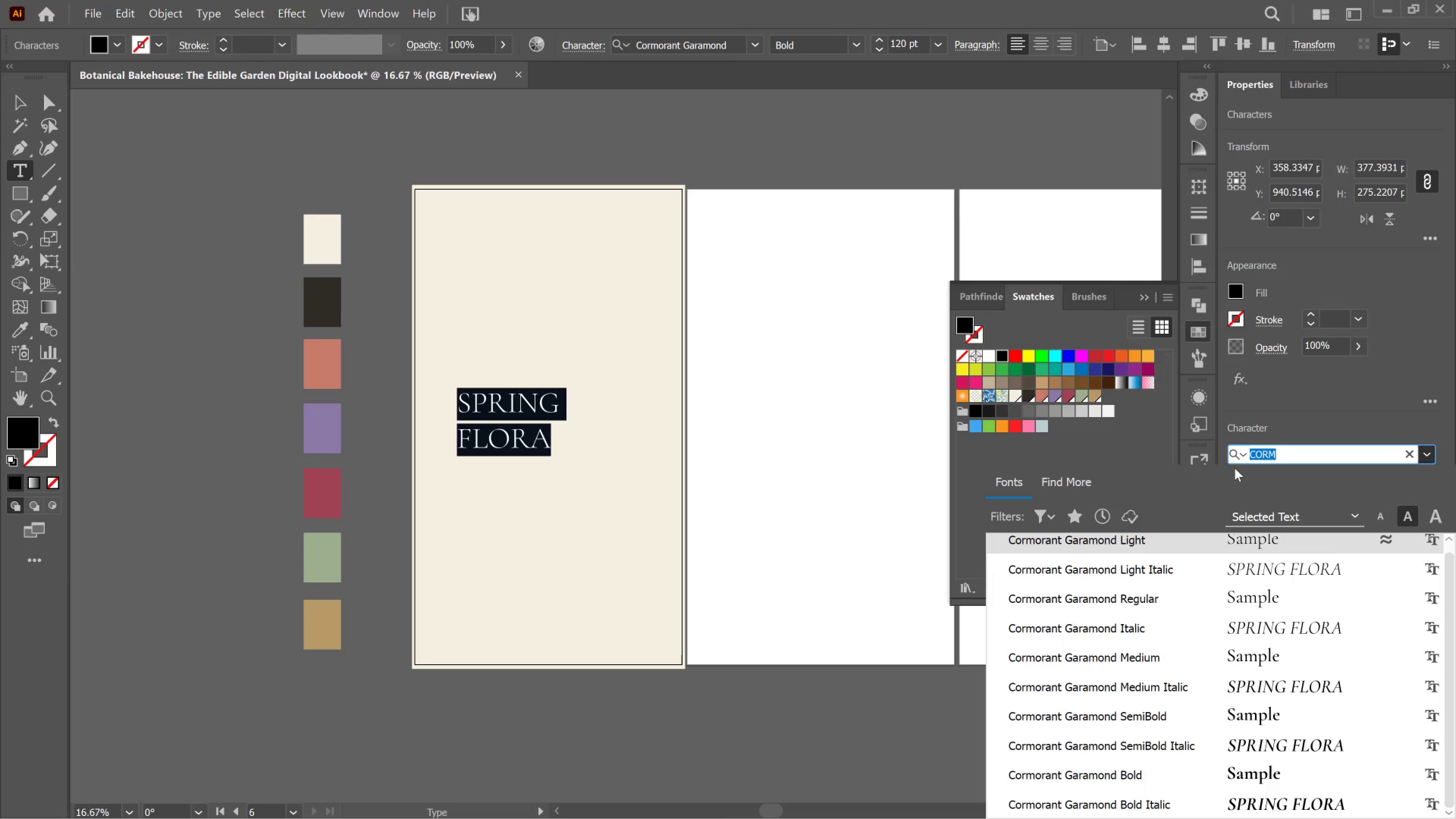 
type(GAR)
 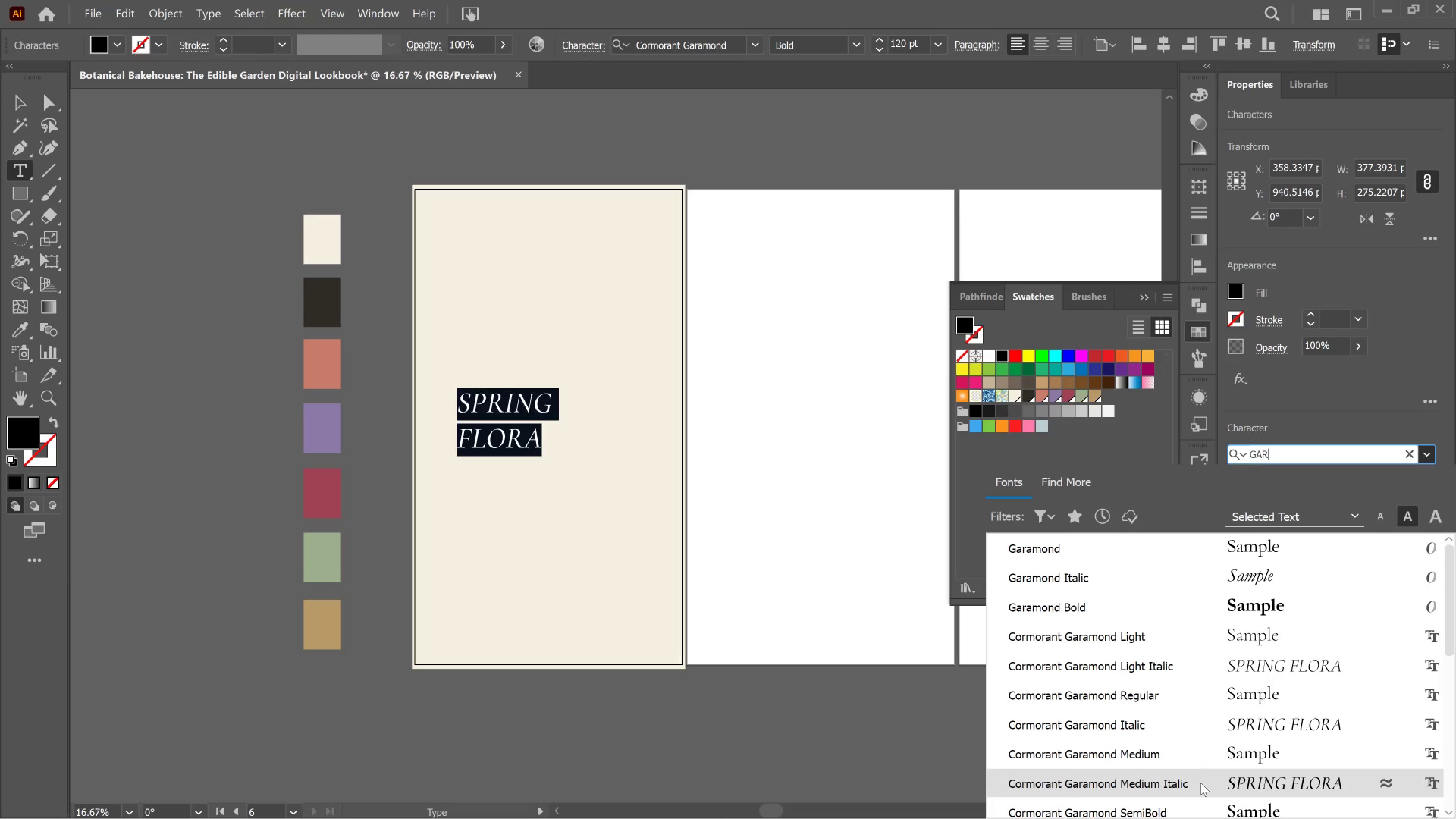 
wait(7.9)
 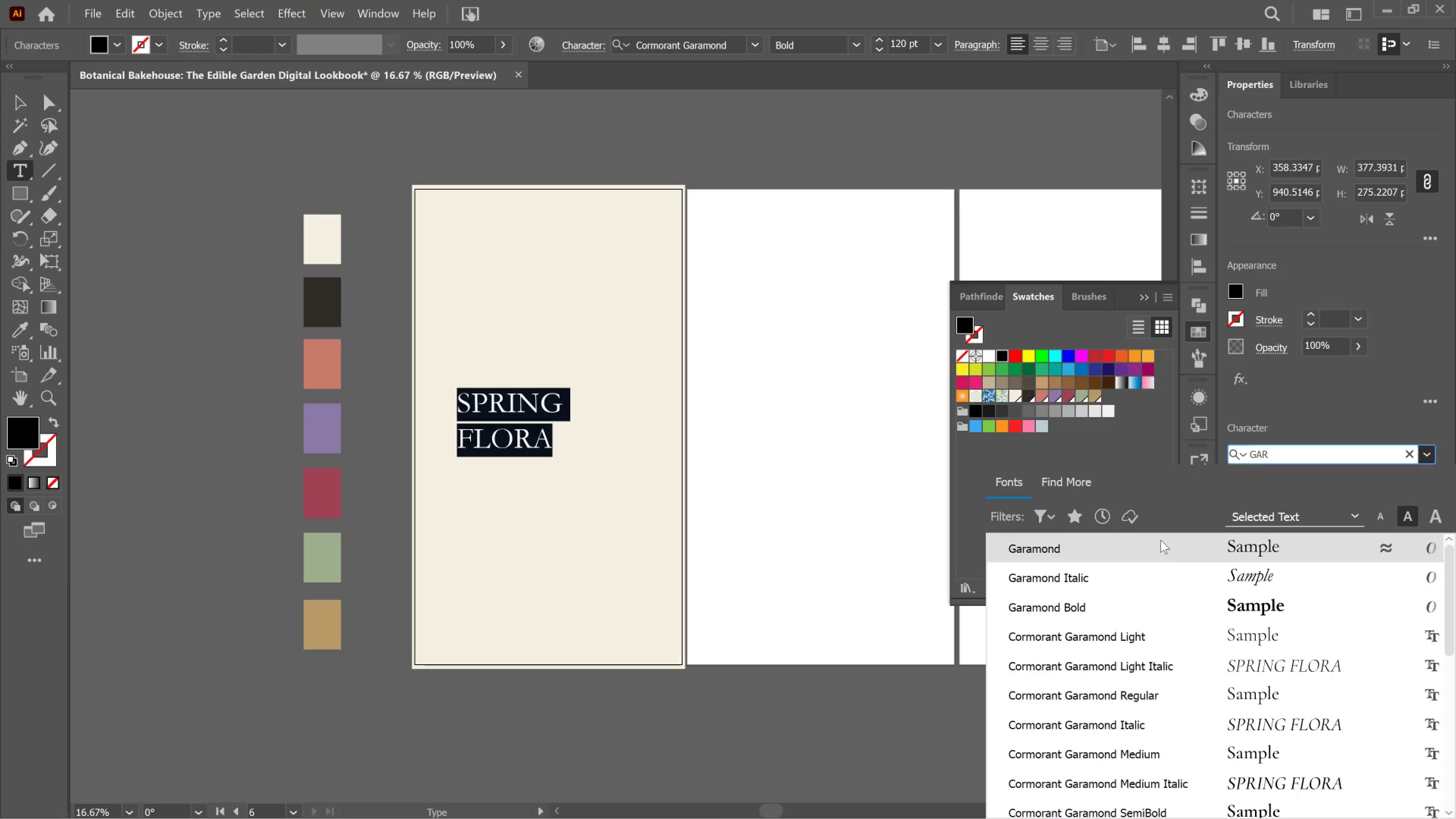 
left_click([506, 408])
 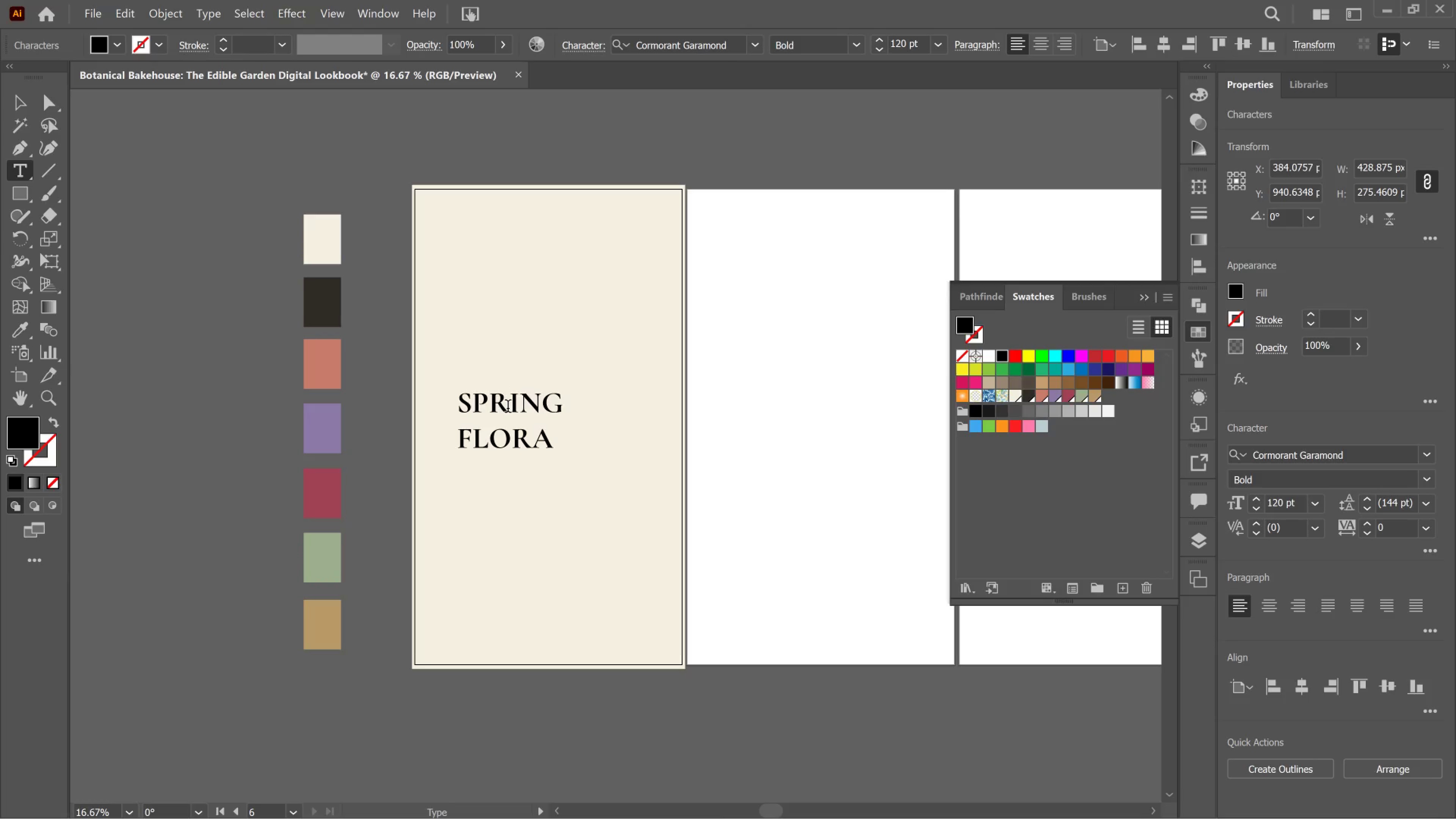 
wait(24.07)
 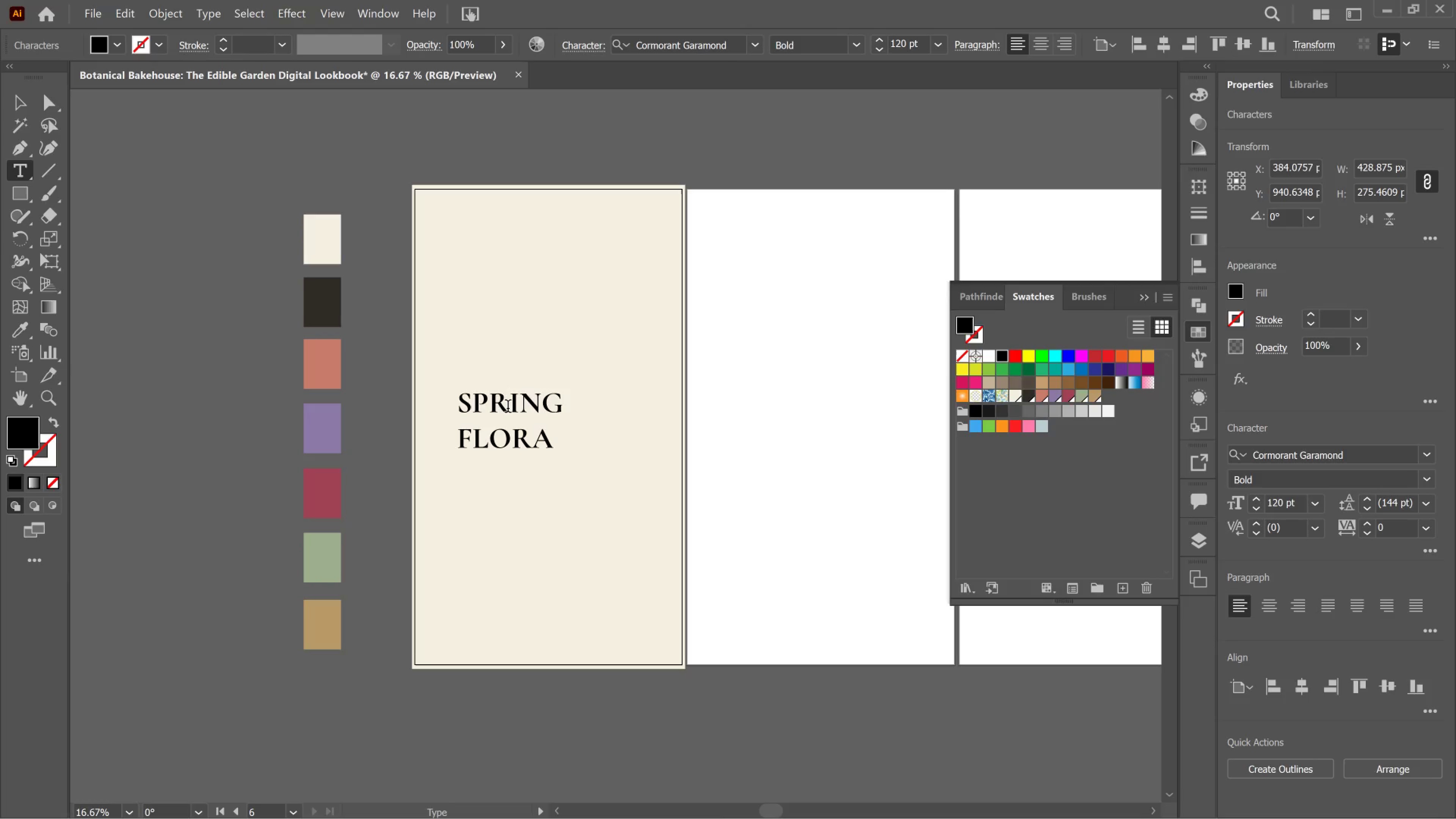 
key(Alt+Tab)
 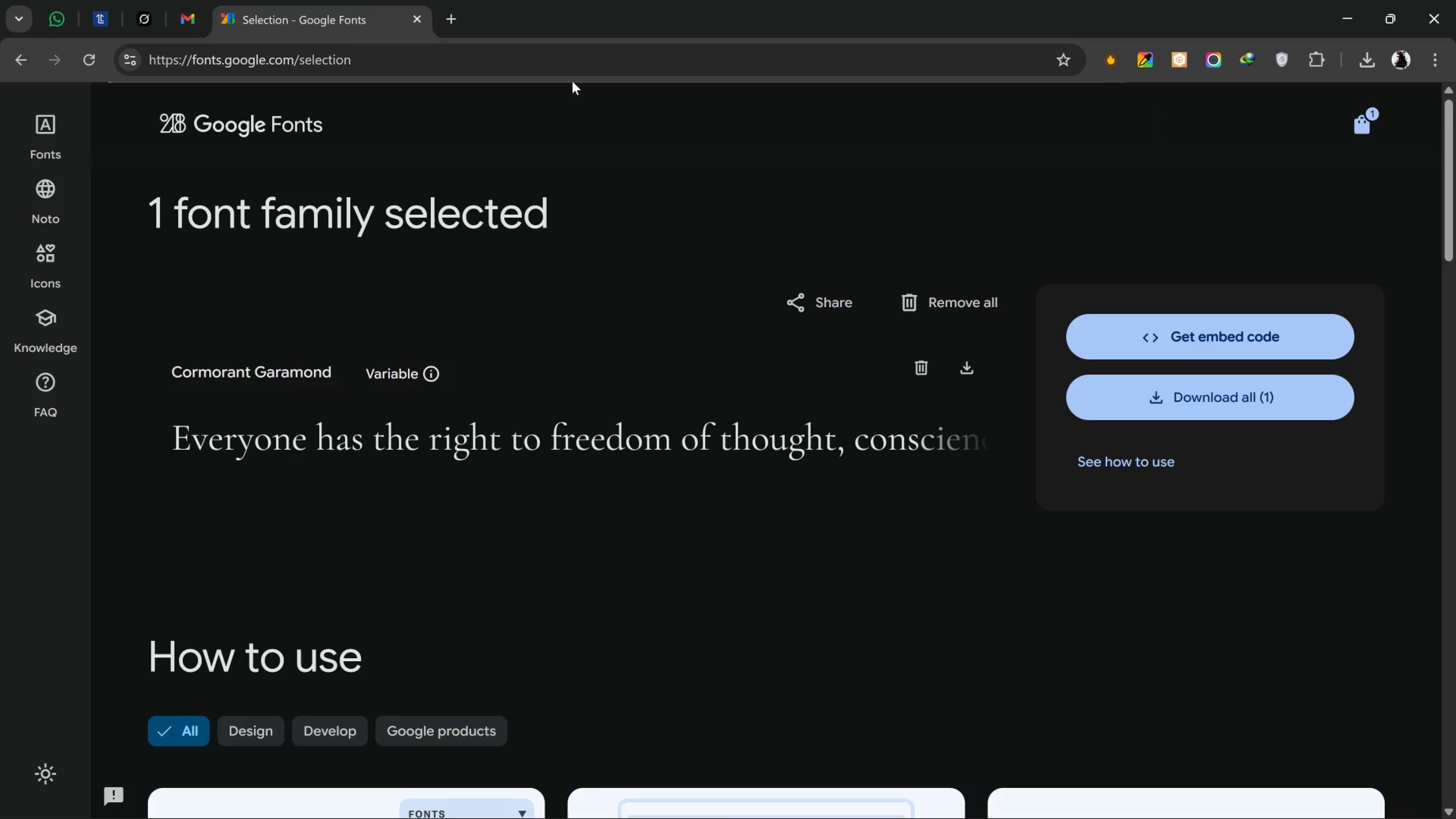 
left_click([568, 56])
 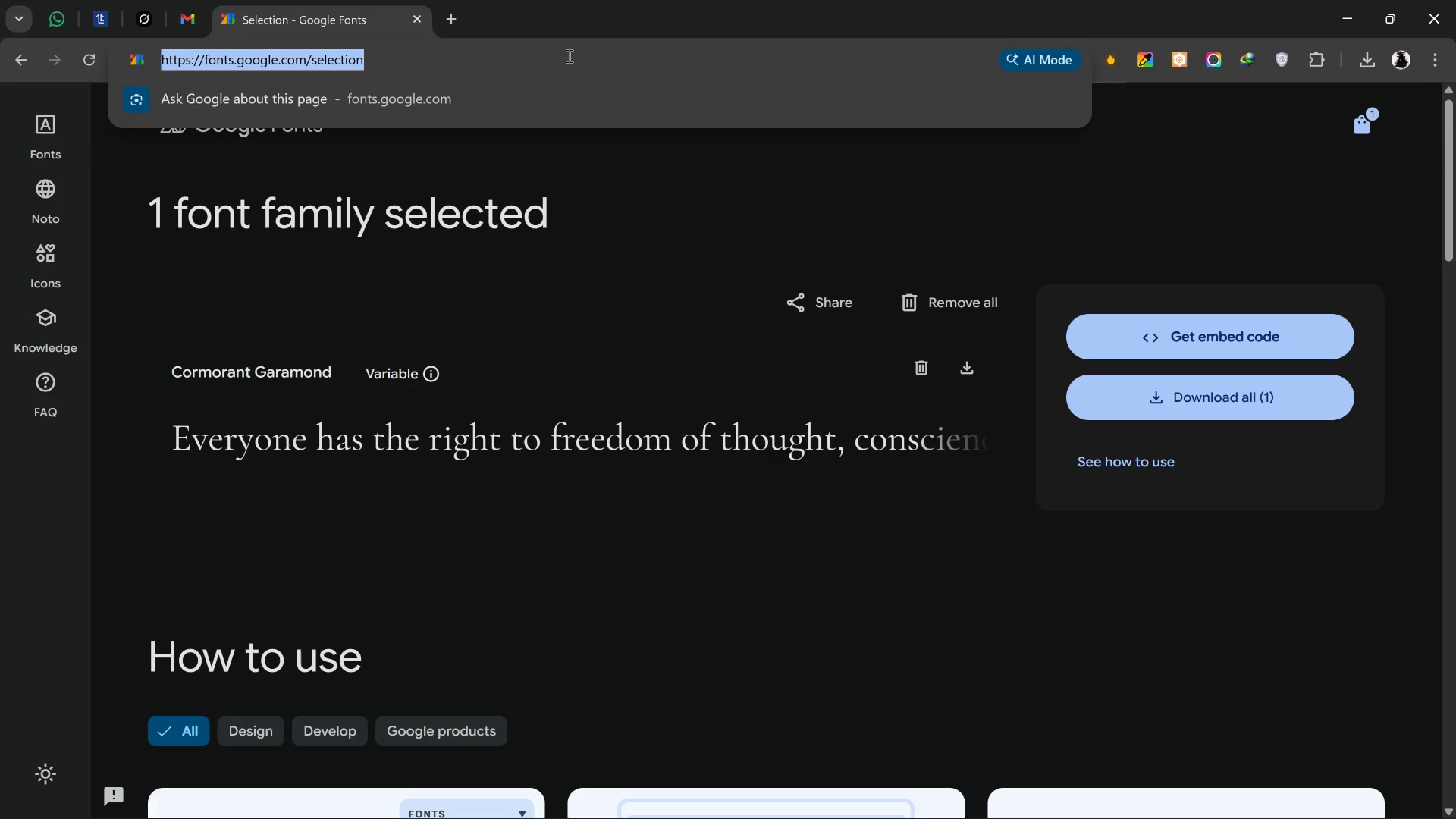 
type(INTAN)
 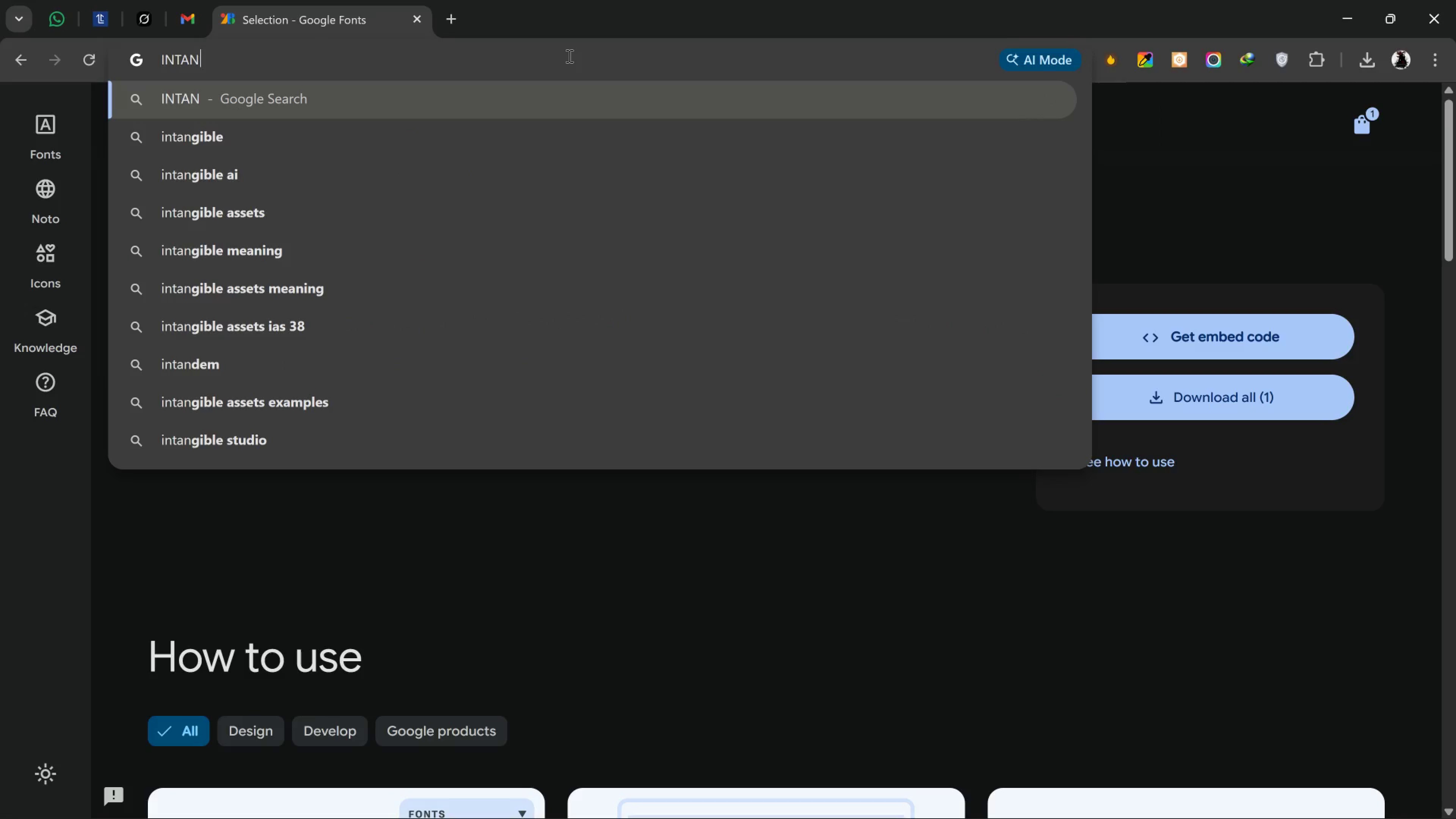 
wait(8.48)
 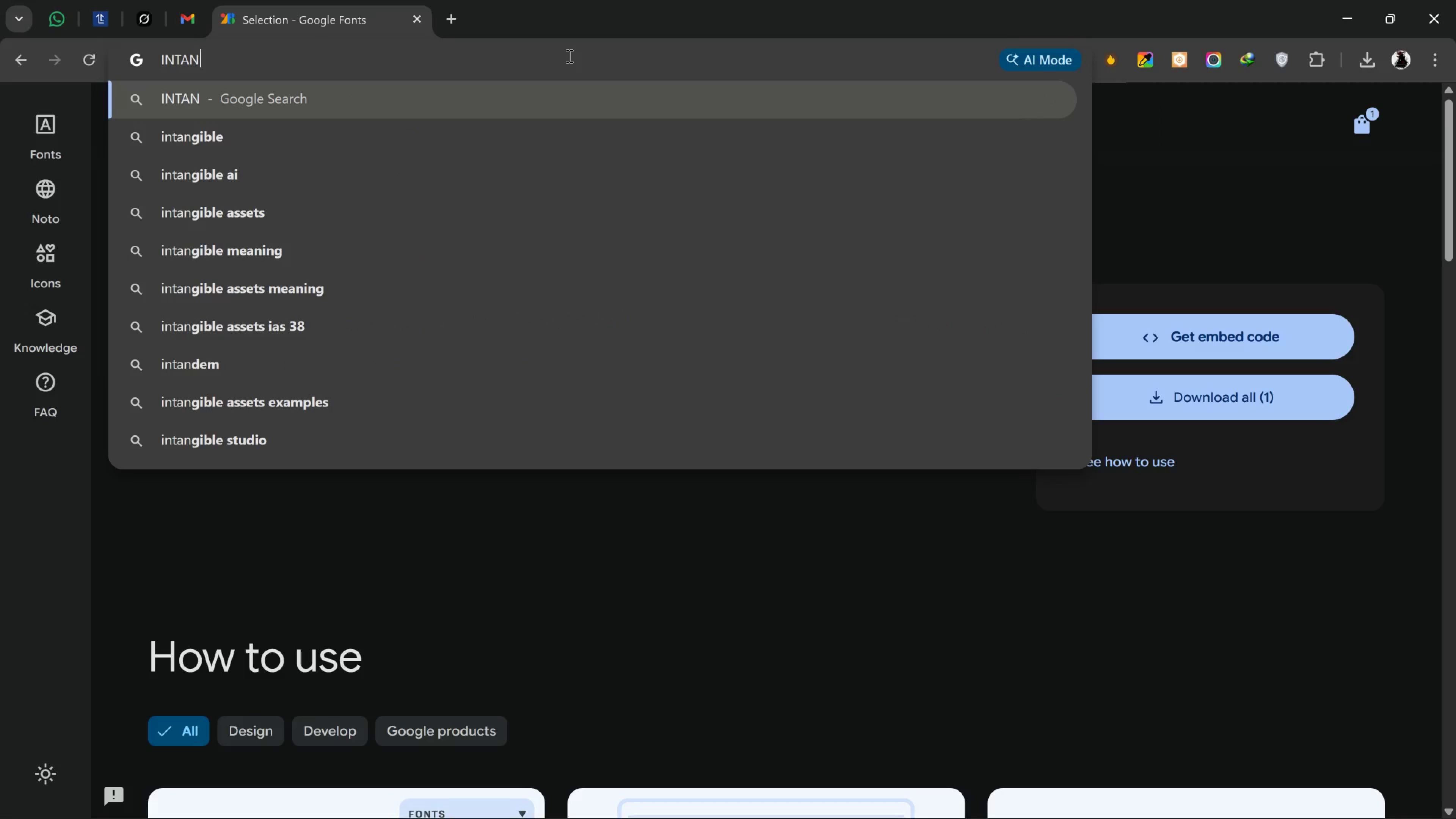 
key(Backspace)
type(LIA)
key(Backspace)
key(Backspace)
key(Backspace)
key(Backspace)
key(Backspace)
key(Backspace)
 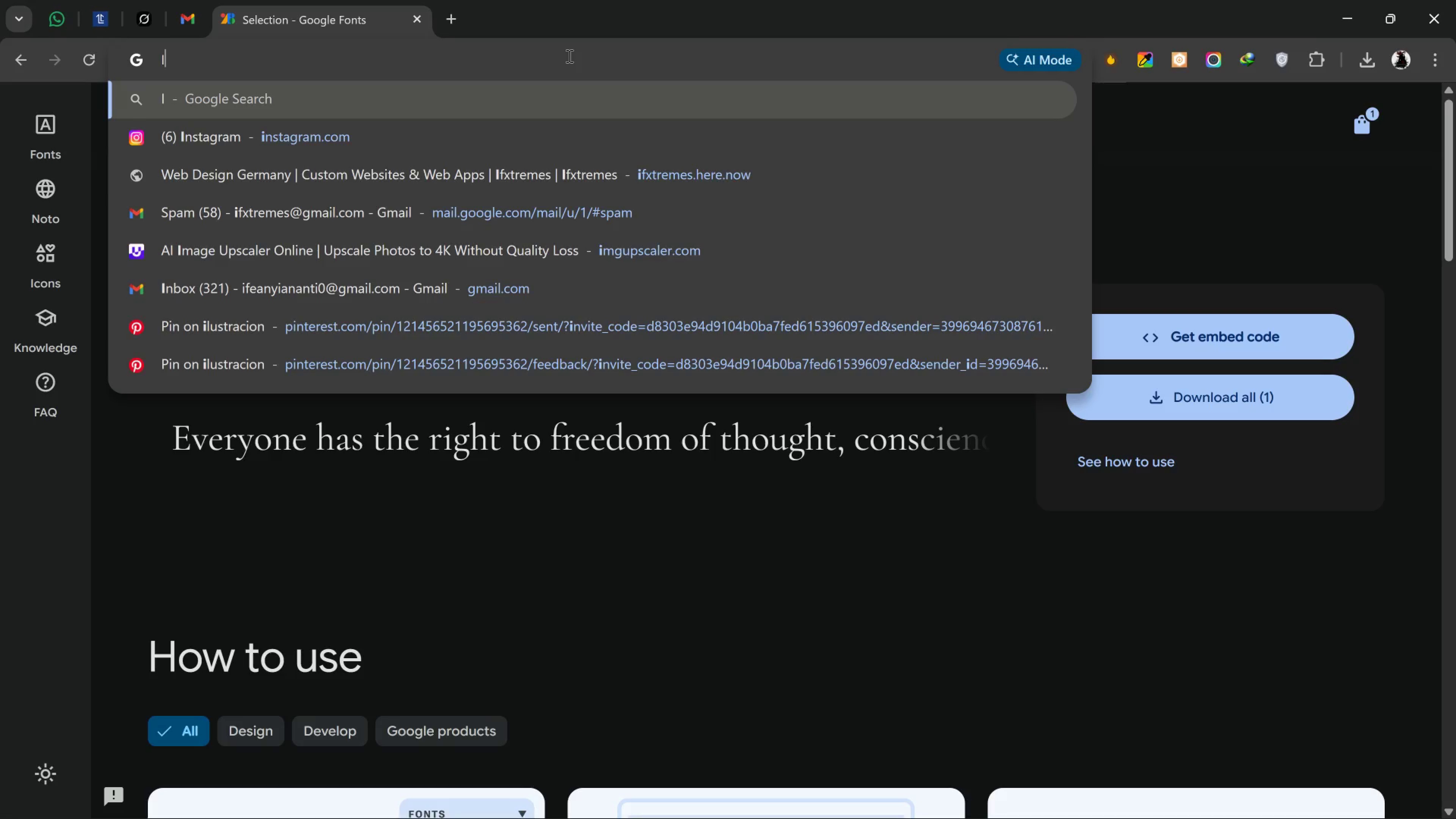 
type(talian)
 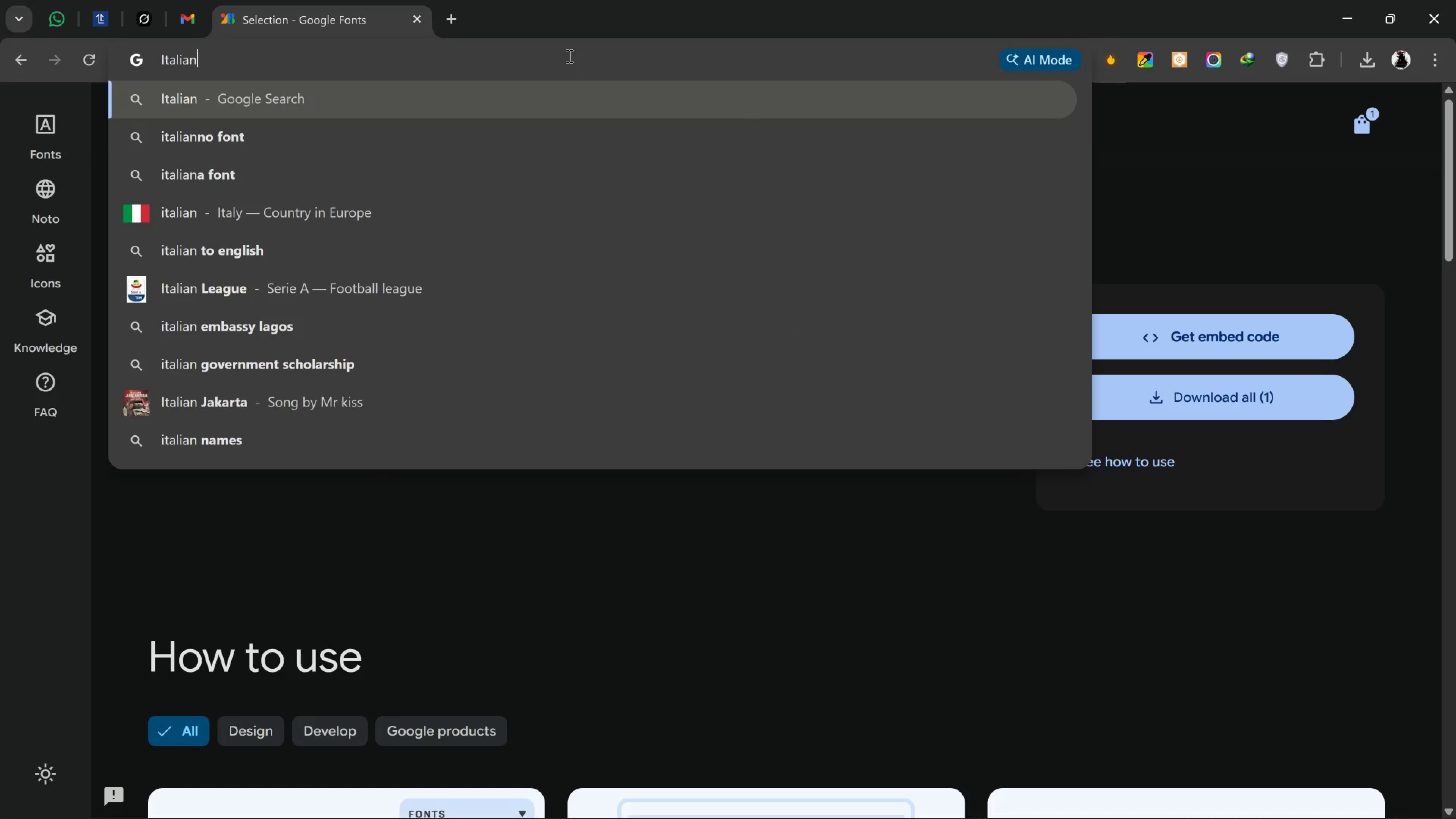 
type(ia)
 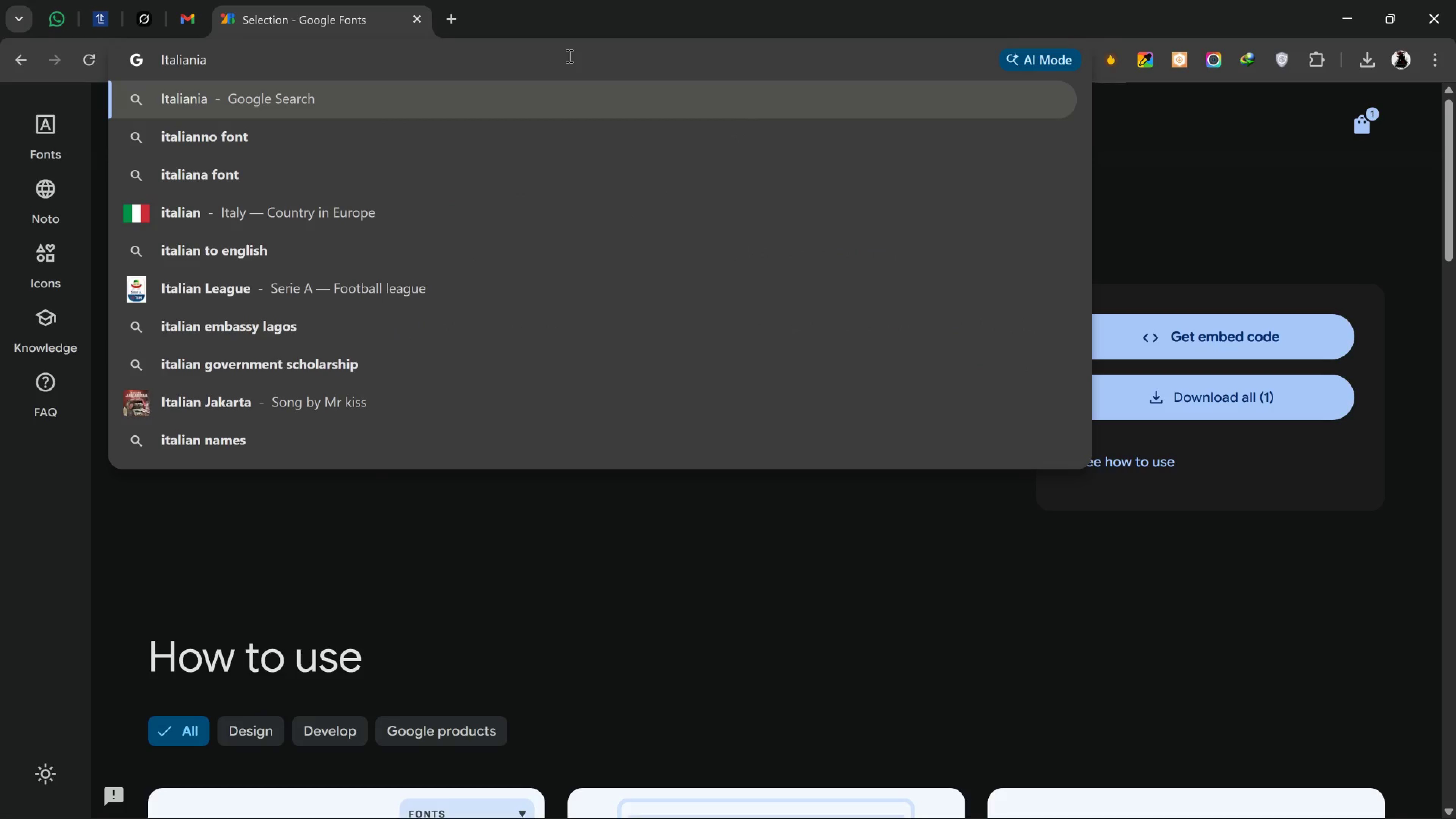 
wait(5.12)
 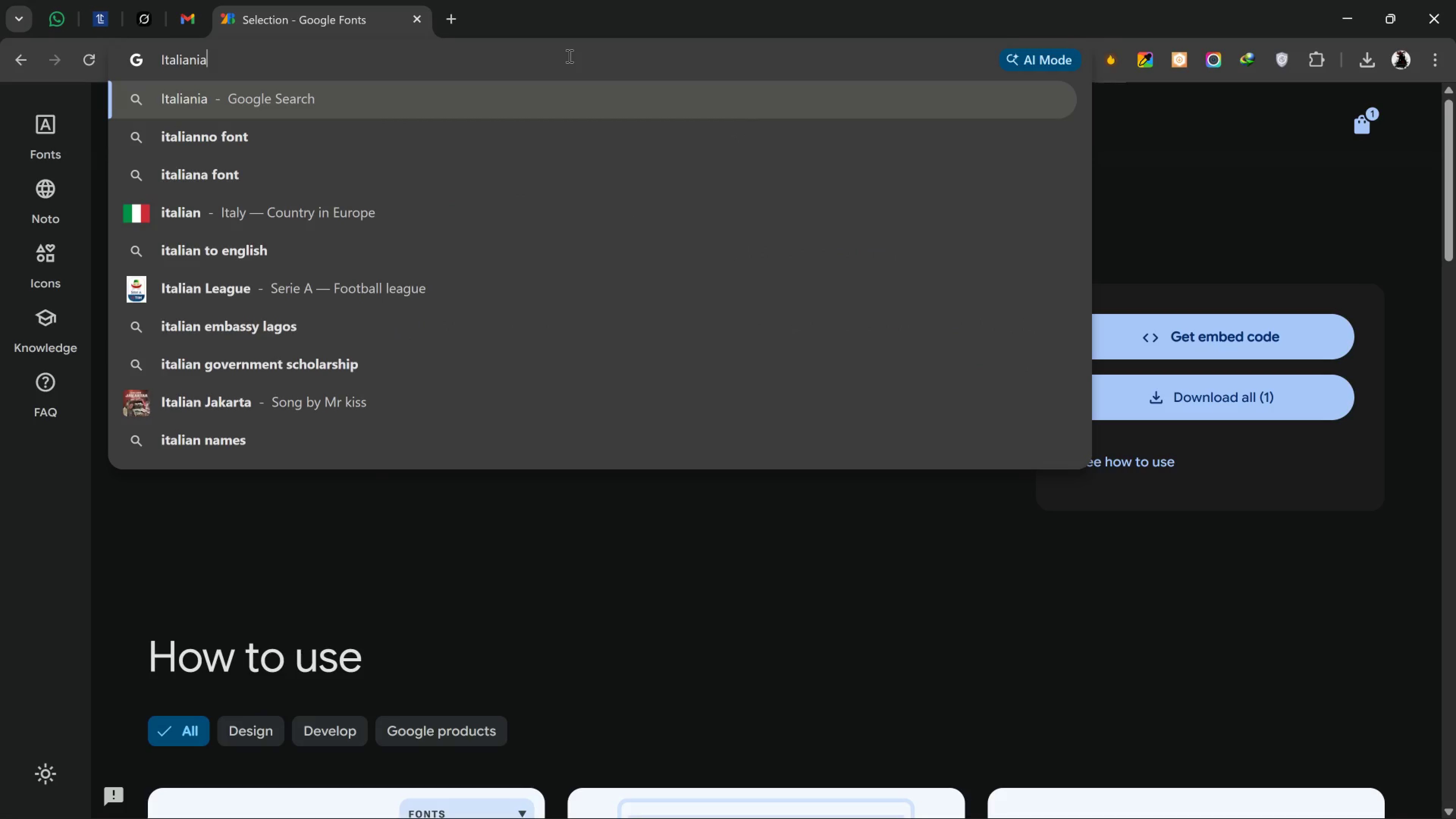 
key(Backspace)
key(Backspace)
type(na)
 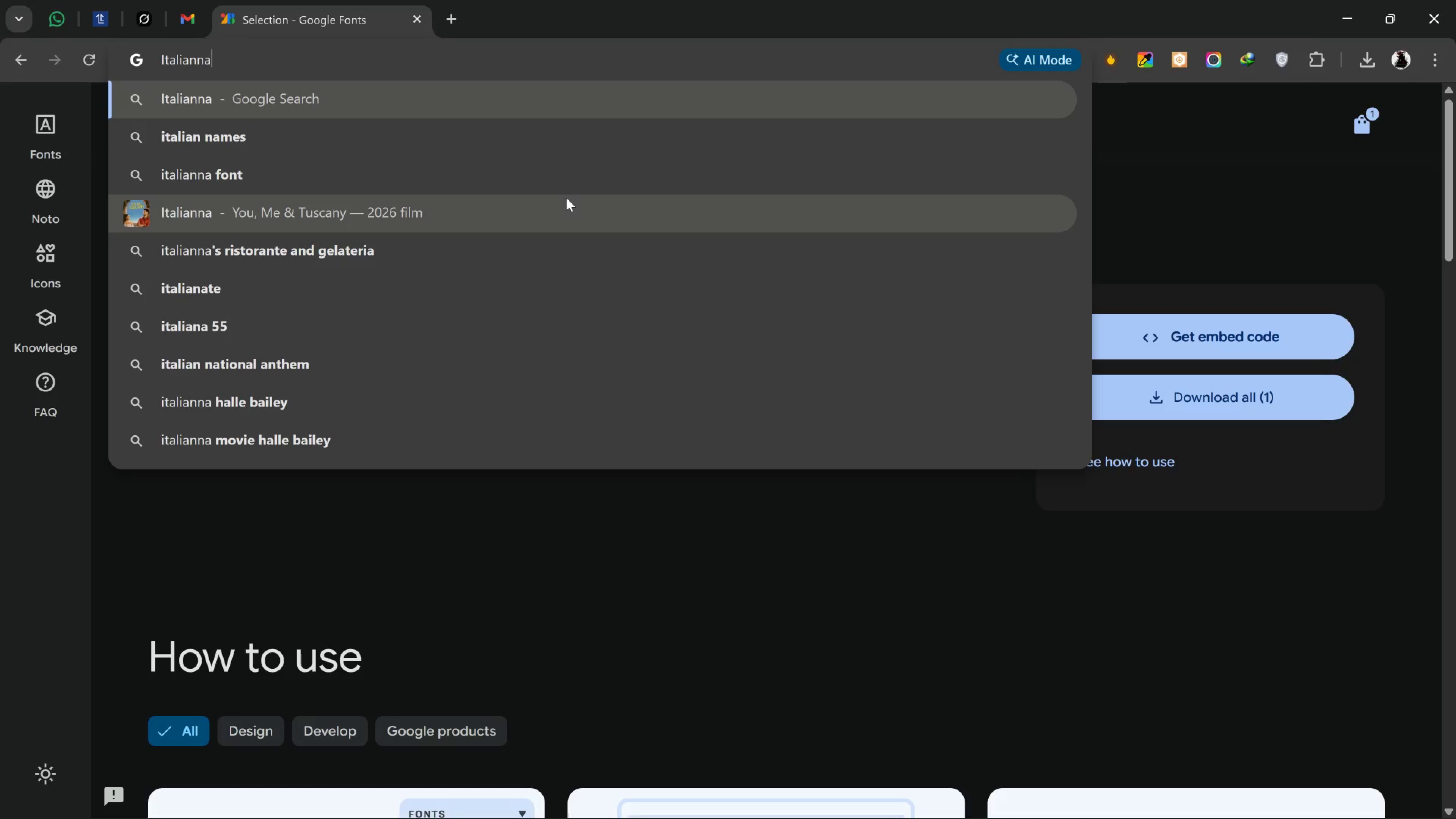 
wait(128.77)
 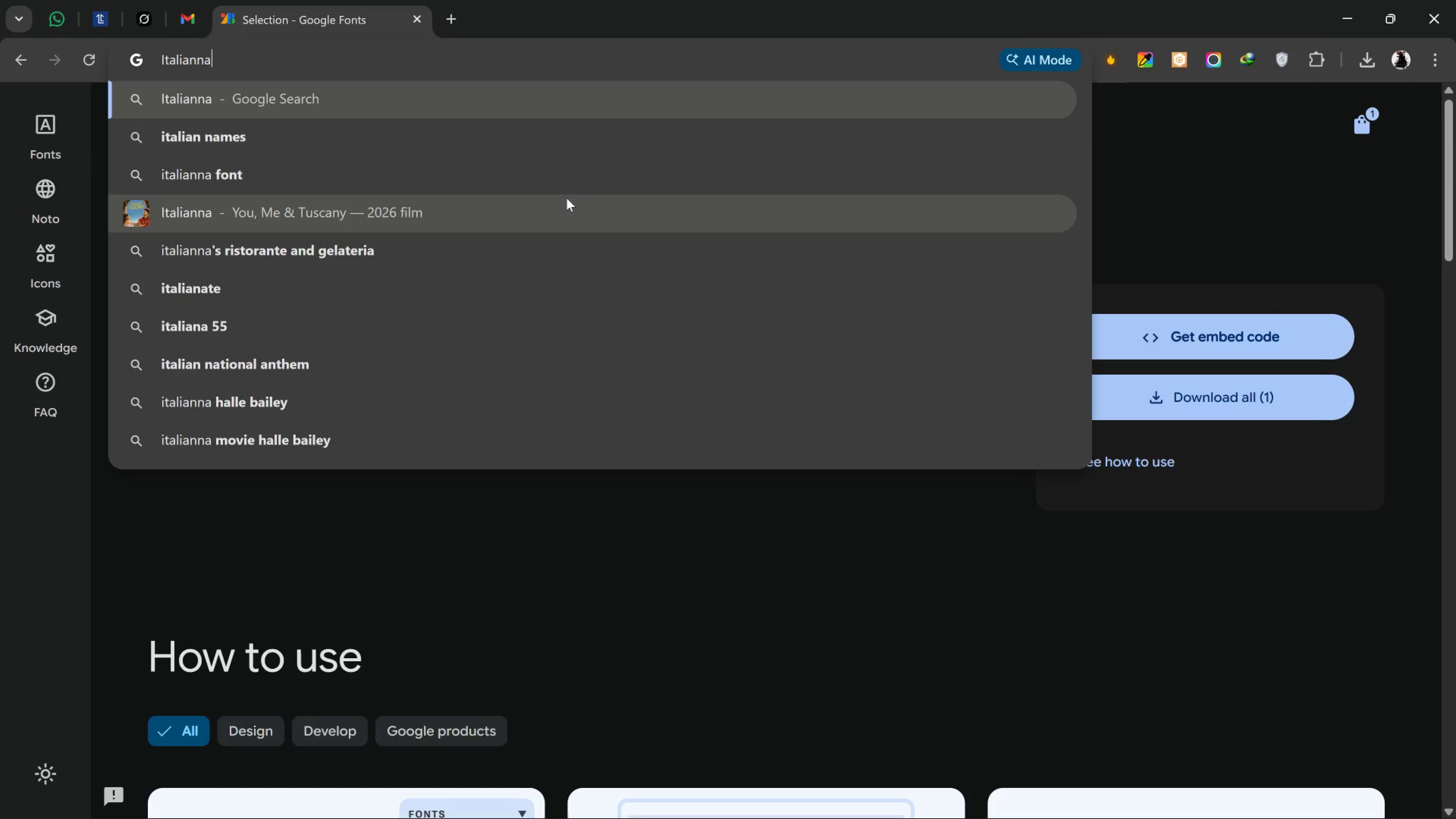 
key(Backspace)
 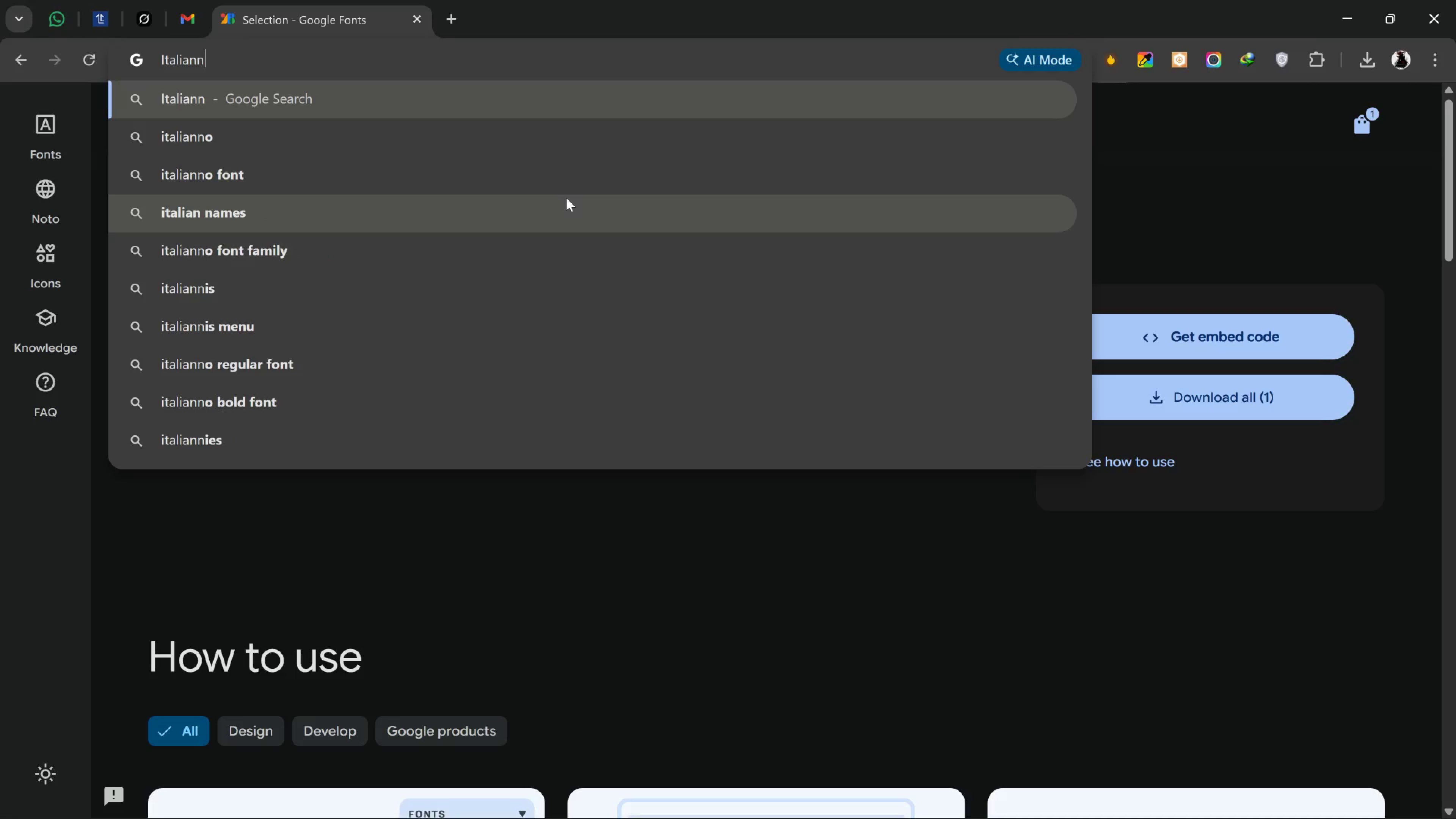 
key(Backspace)
 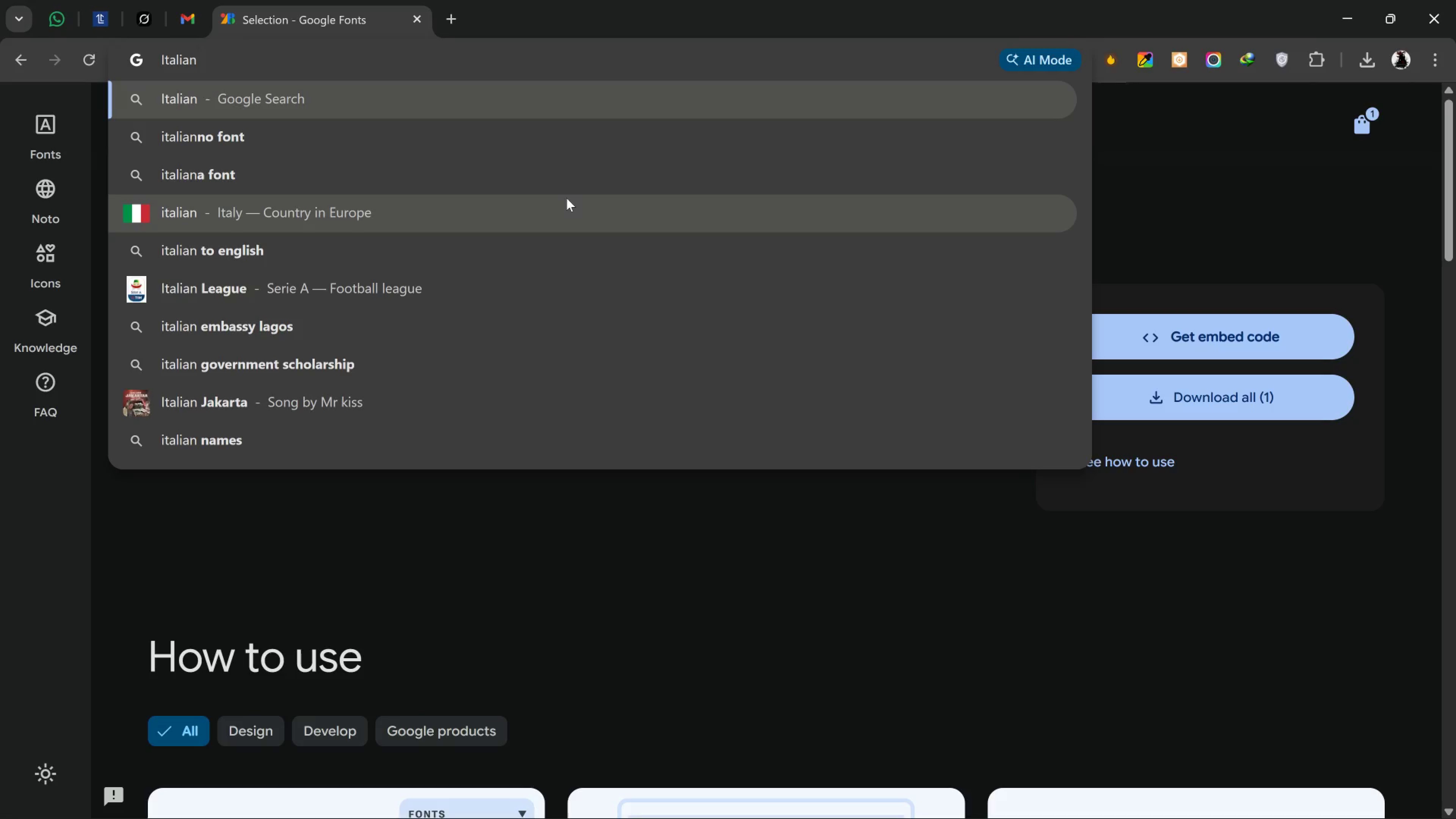 
type(a display)
 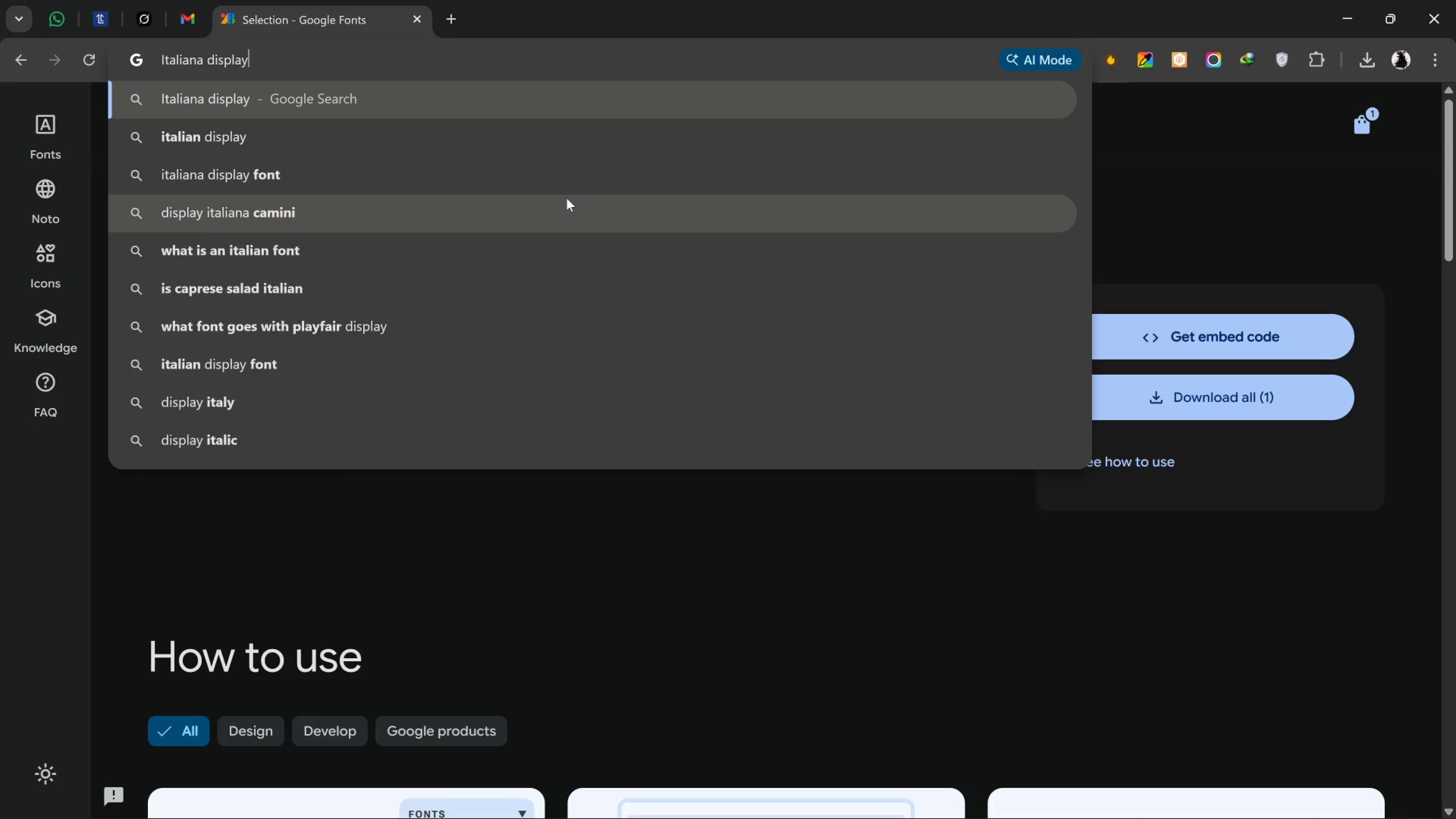 
key(Enter)
 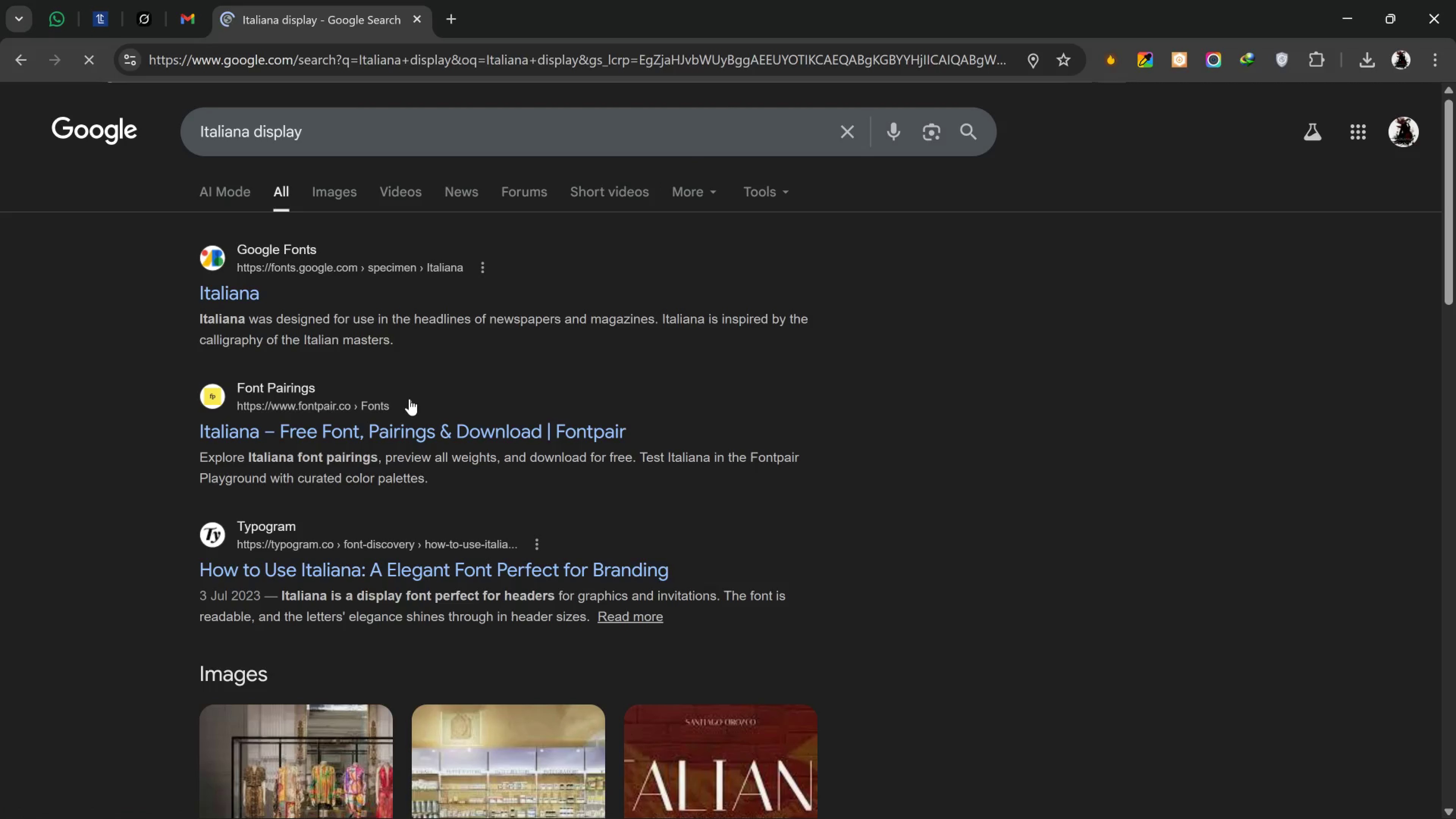 
left_click([223, 292])
 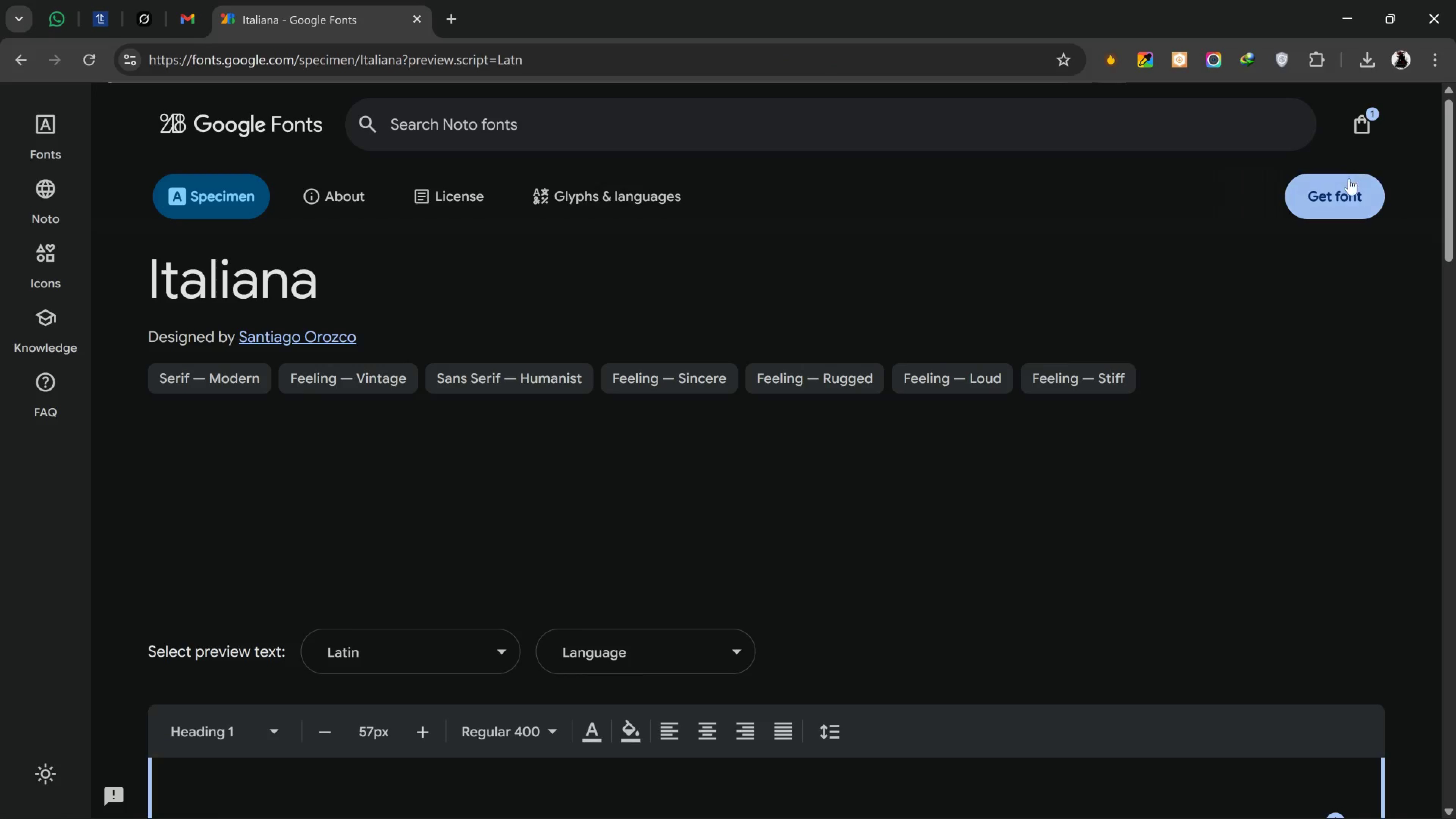 
scroll: coordinate [1259, 313], scroll_direction: down, amount: 2.0
 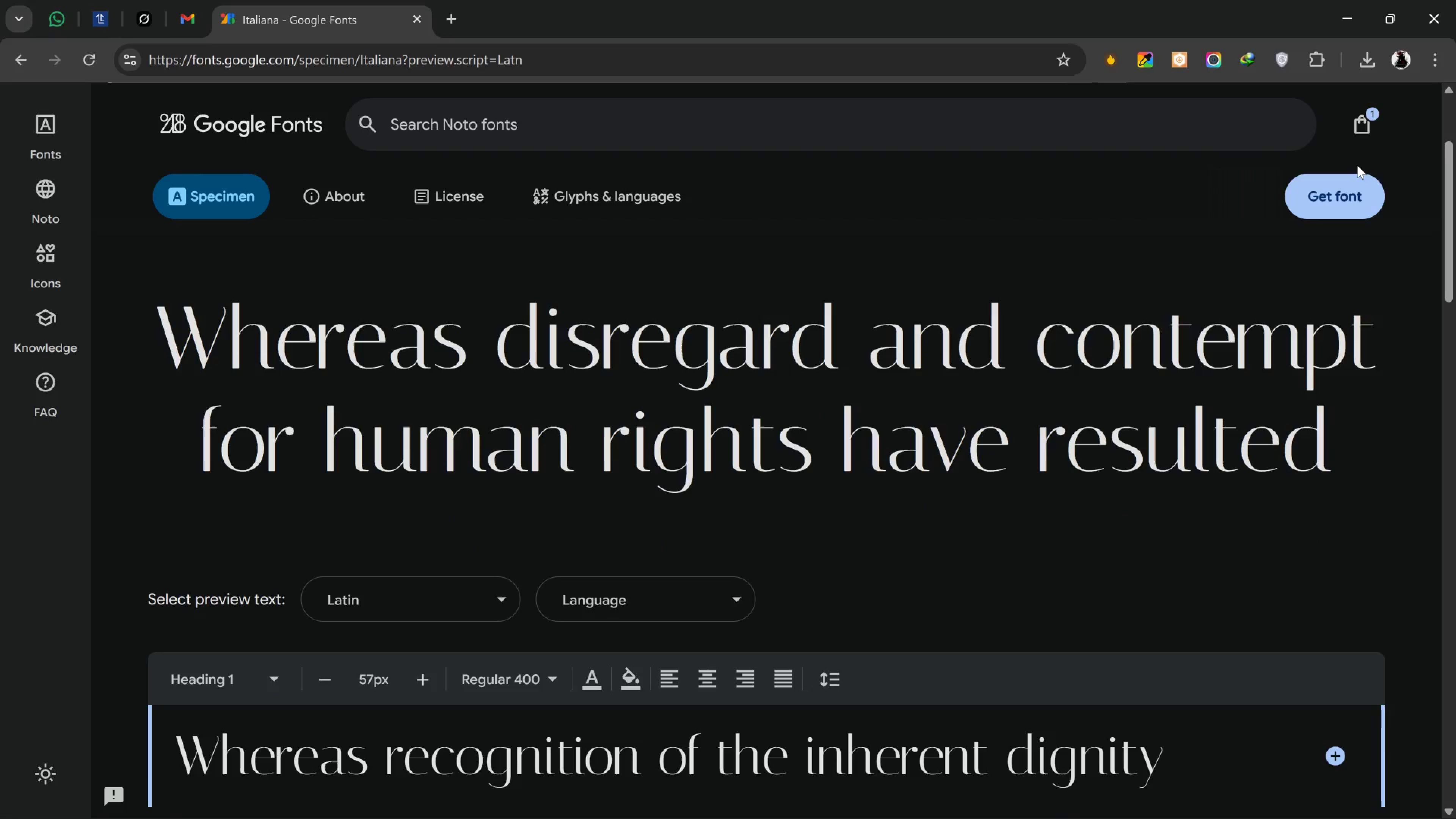 
left_click([1354, 193])
 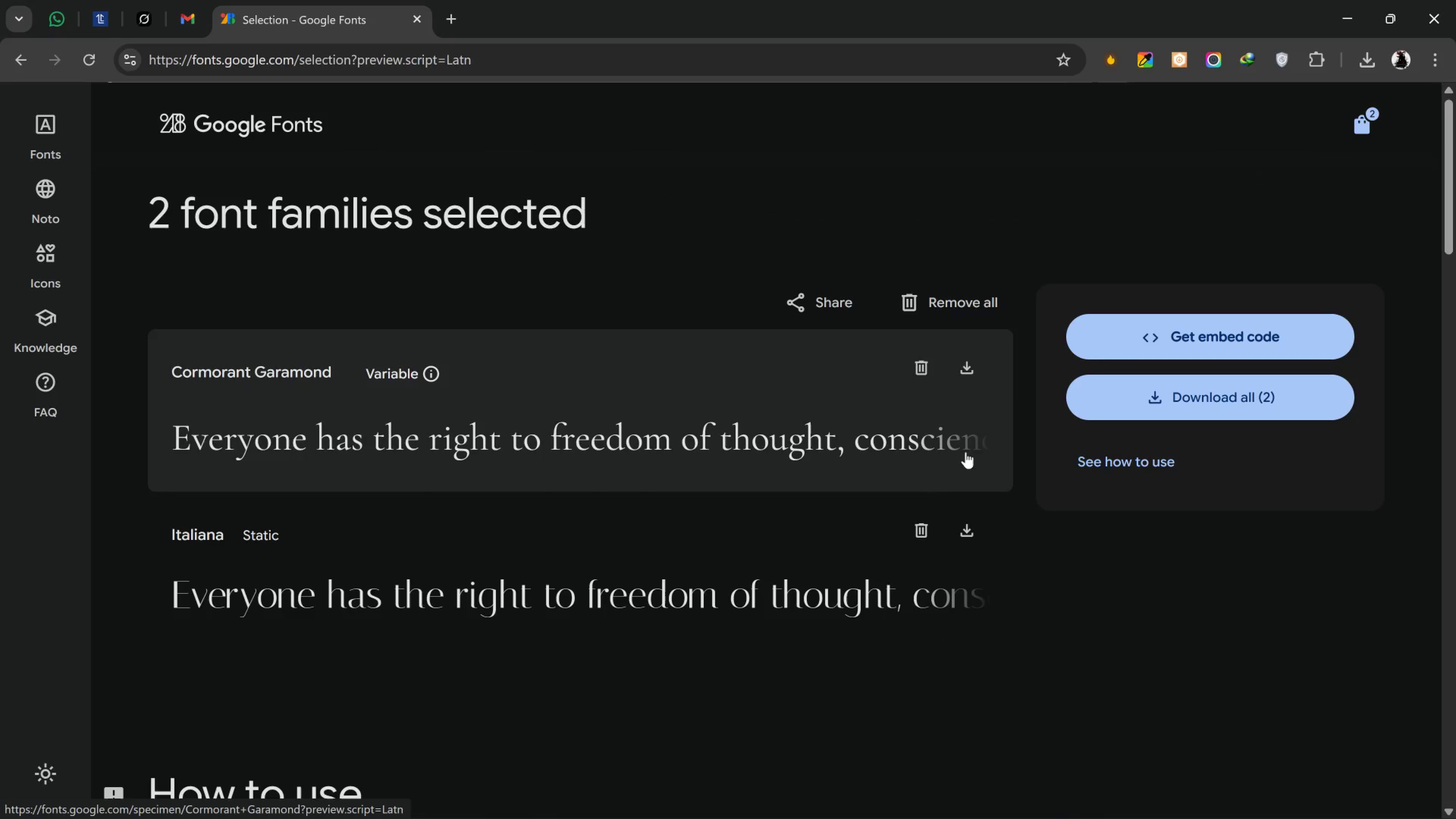 
wait(5.37)
 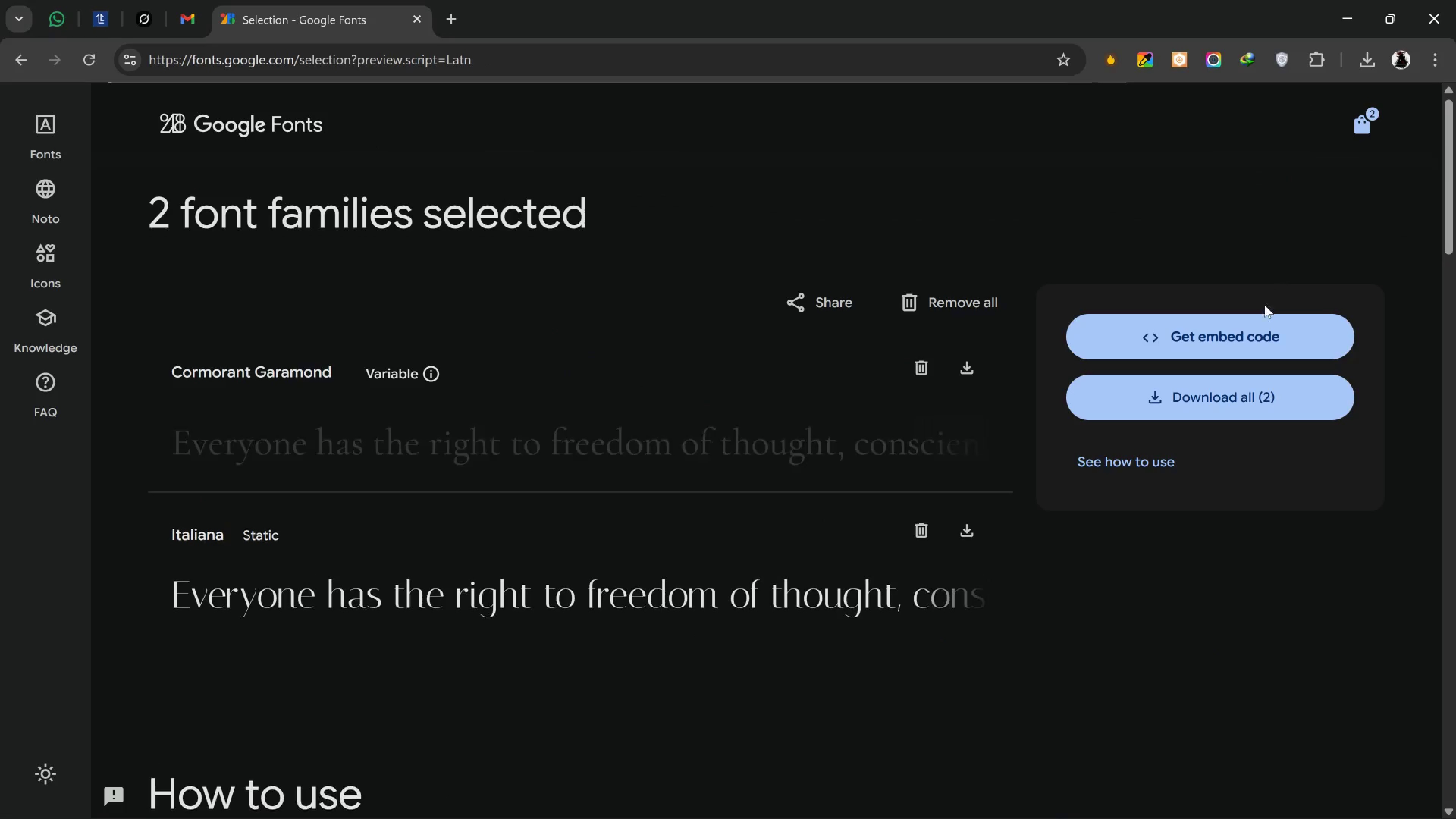 
left_click([936, 366])
 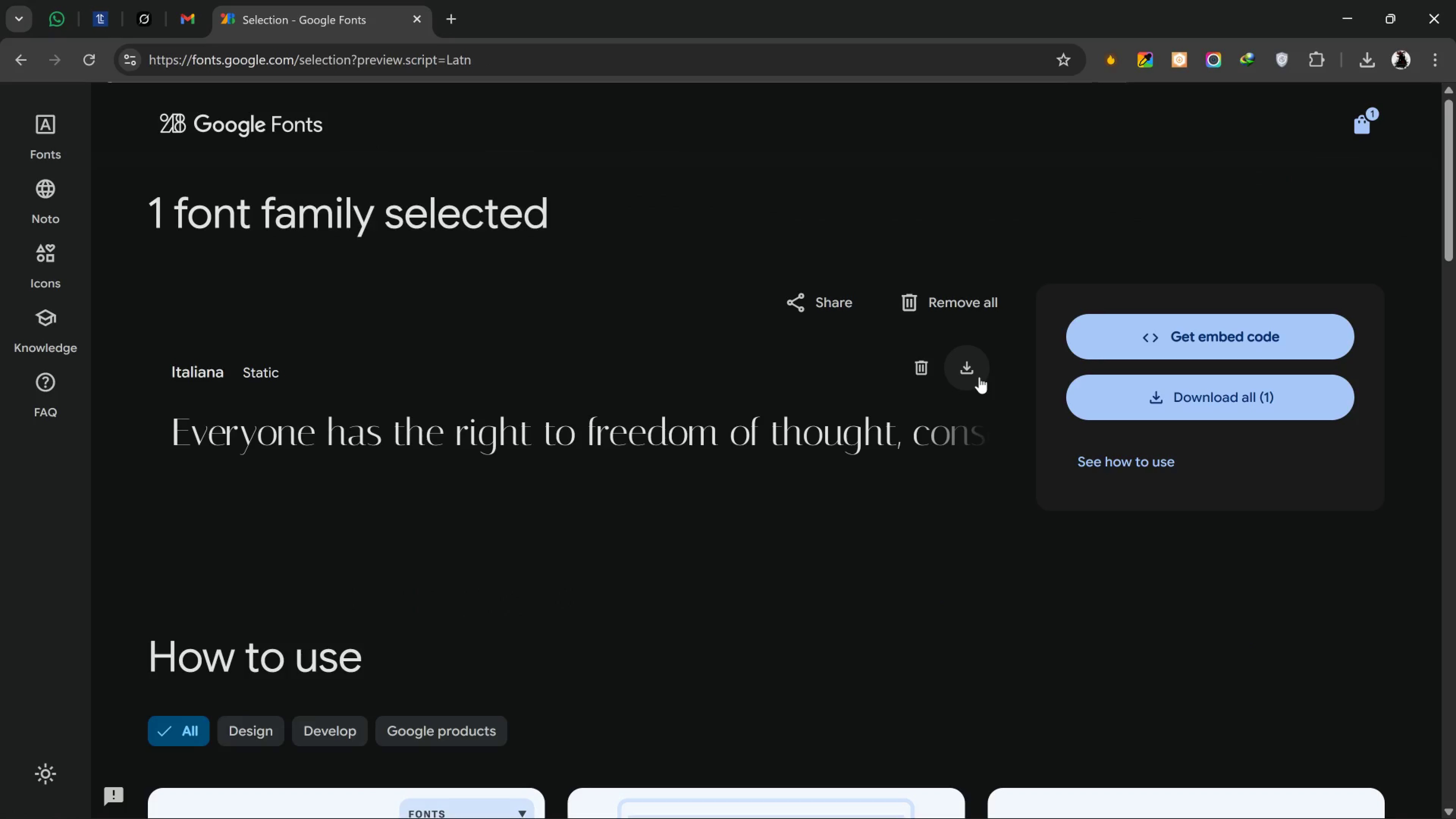 
left_click([979, 377])
 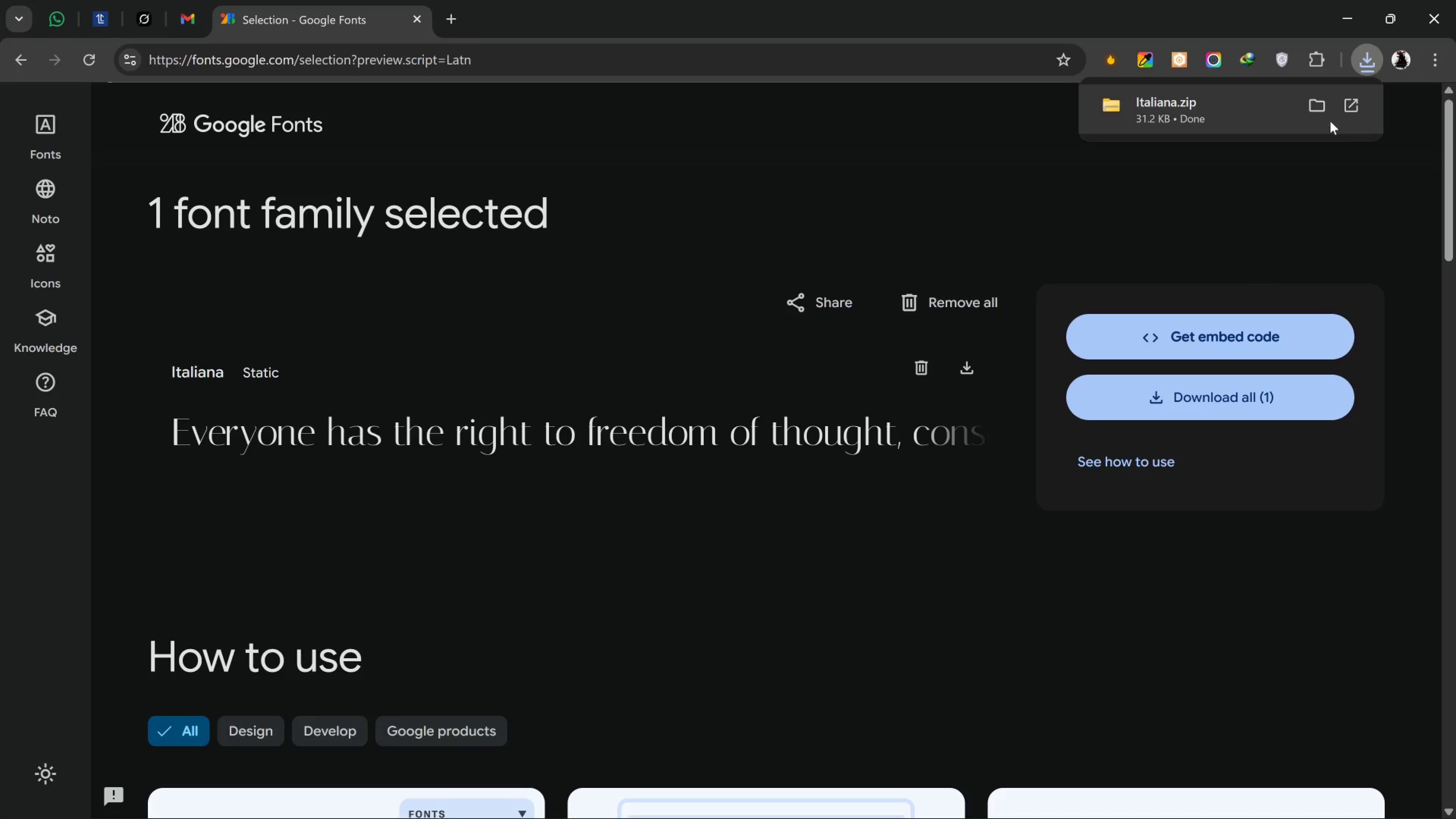 
left_click([1319, 112])
 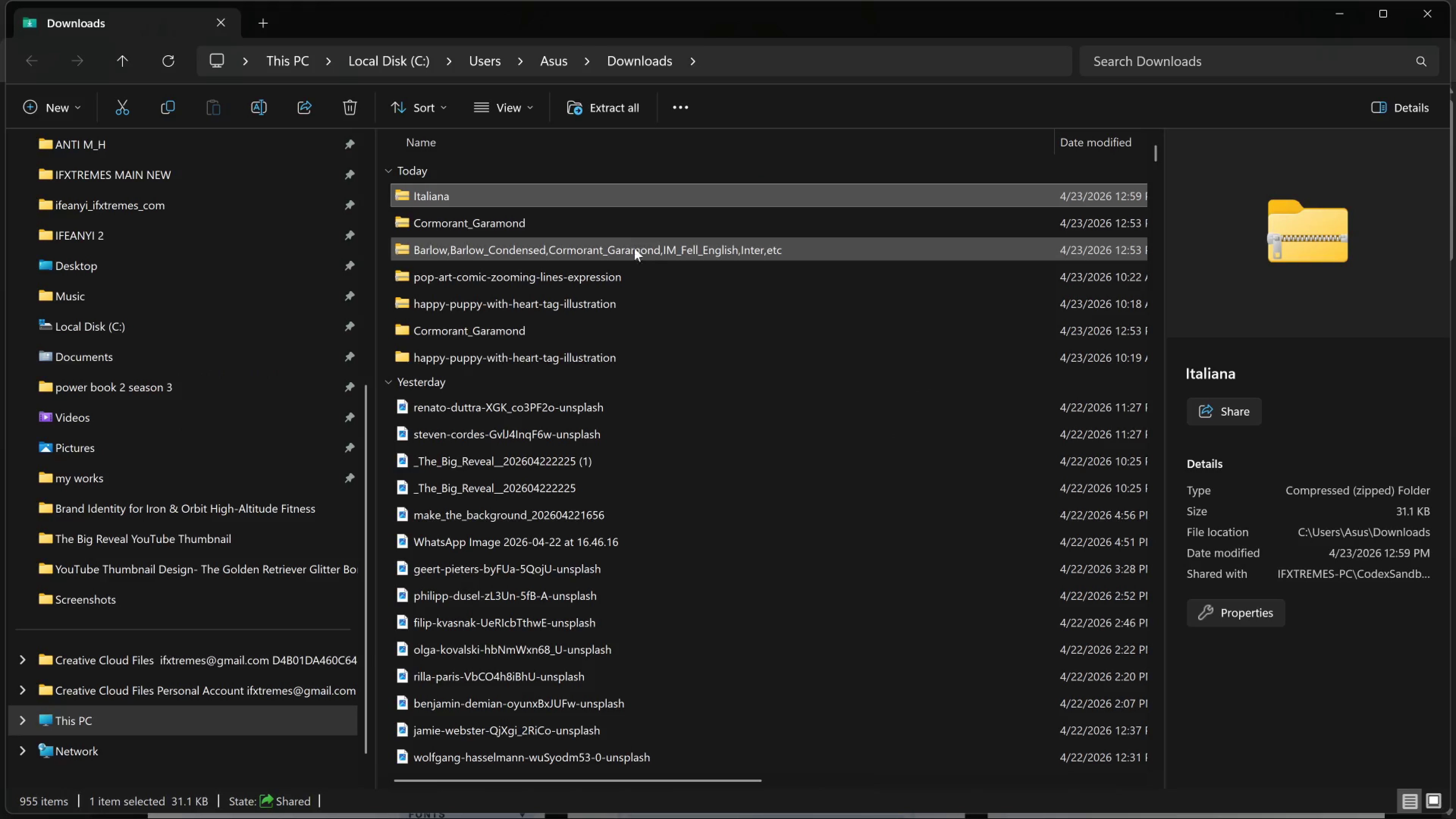 
right_click([497, 199])
 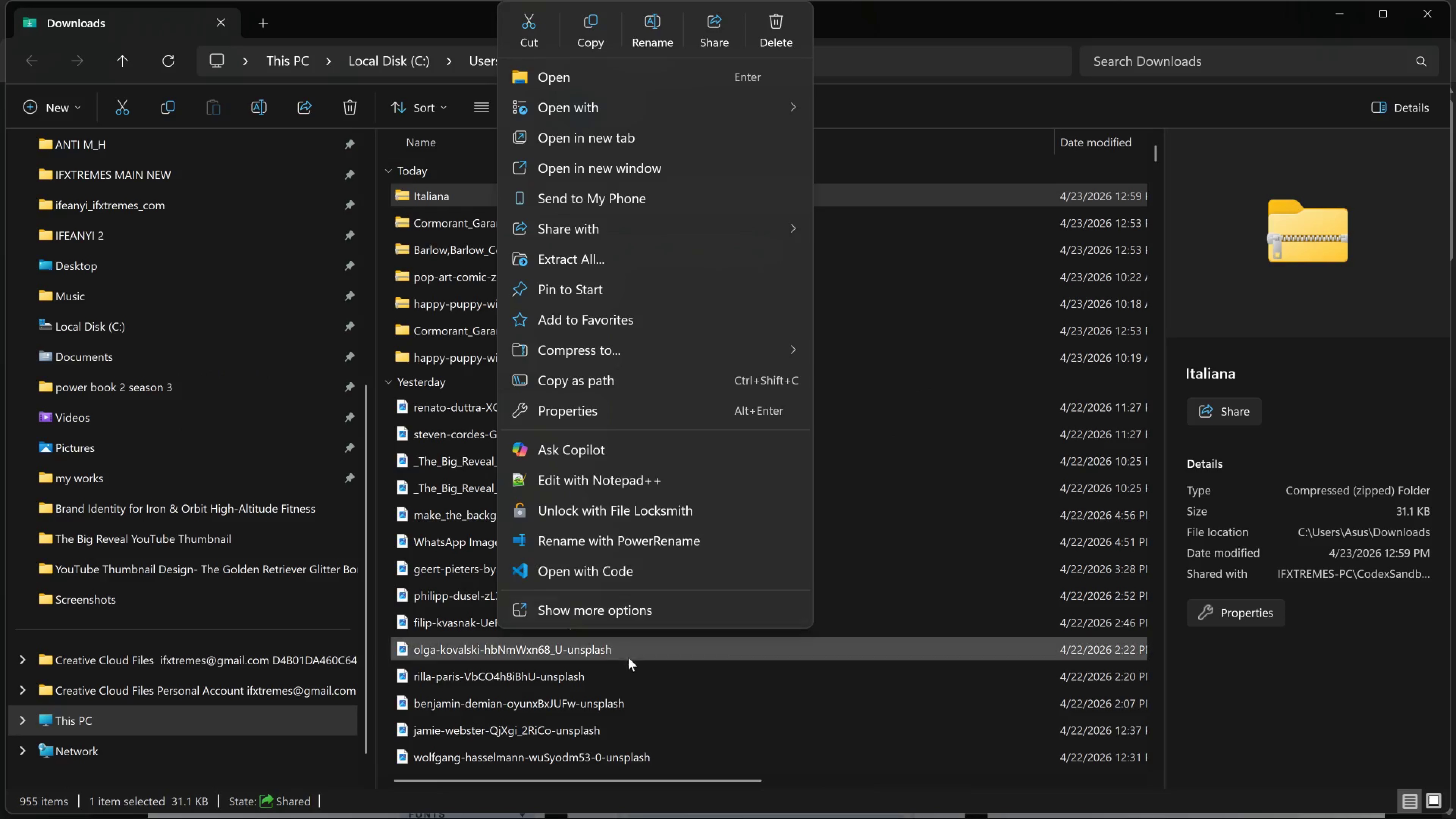 
left_click([616, 611])
 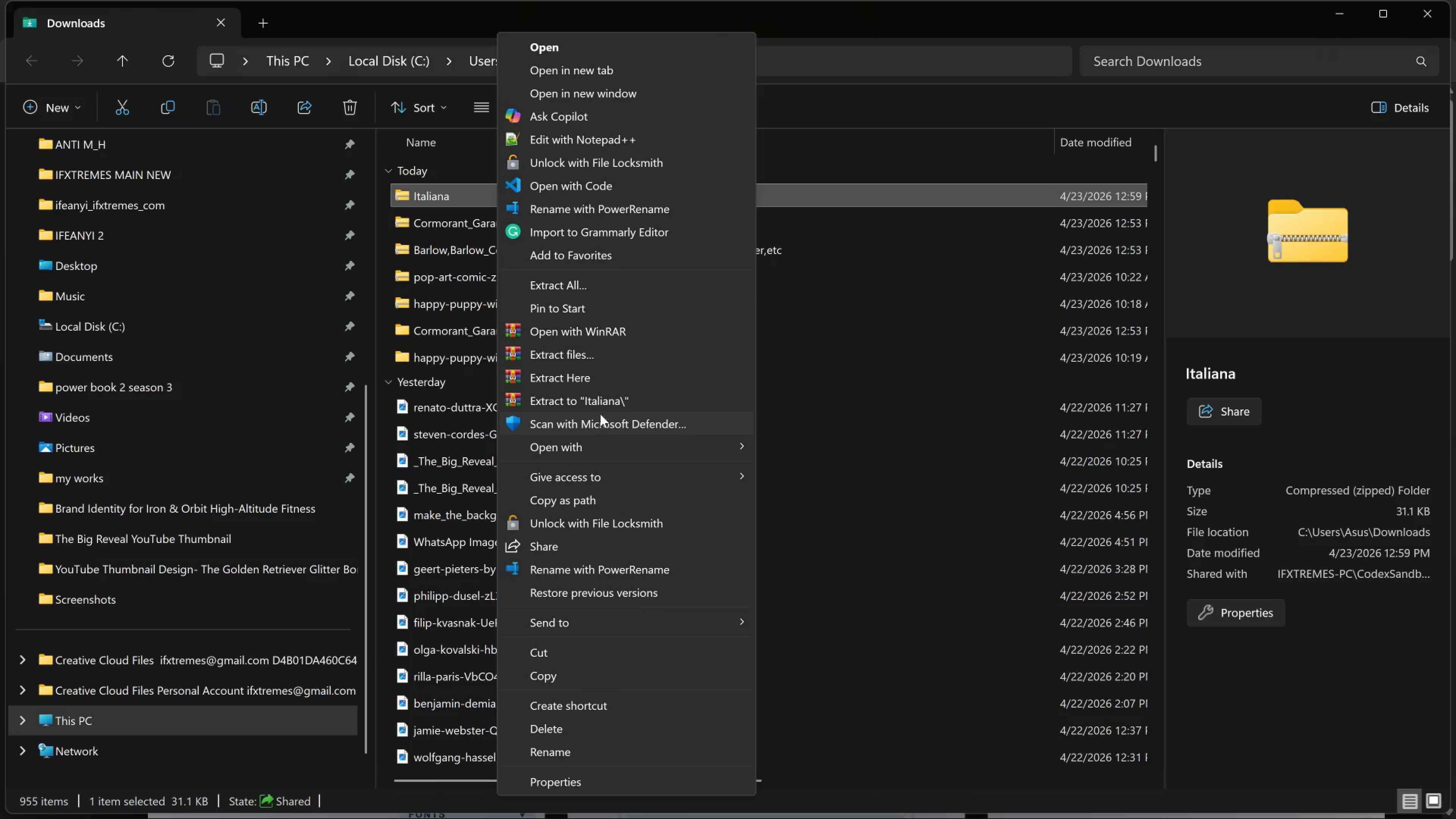 
left_click([600, 401])
 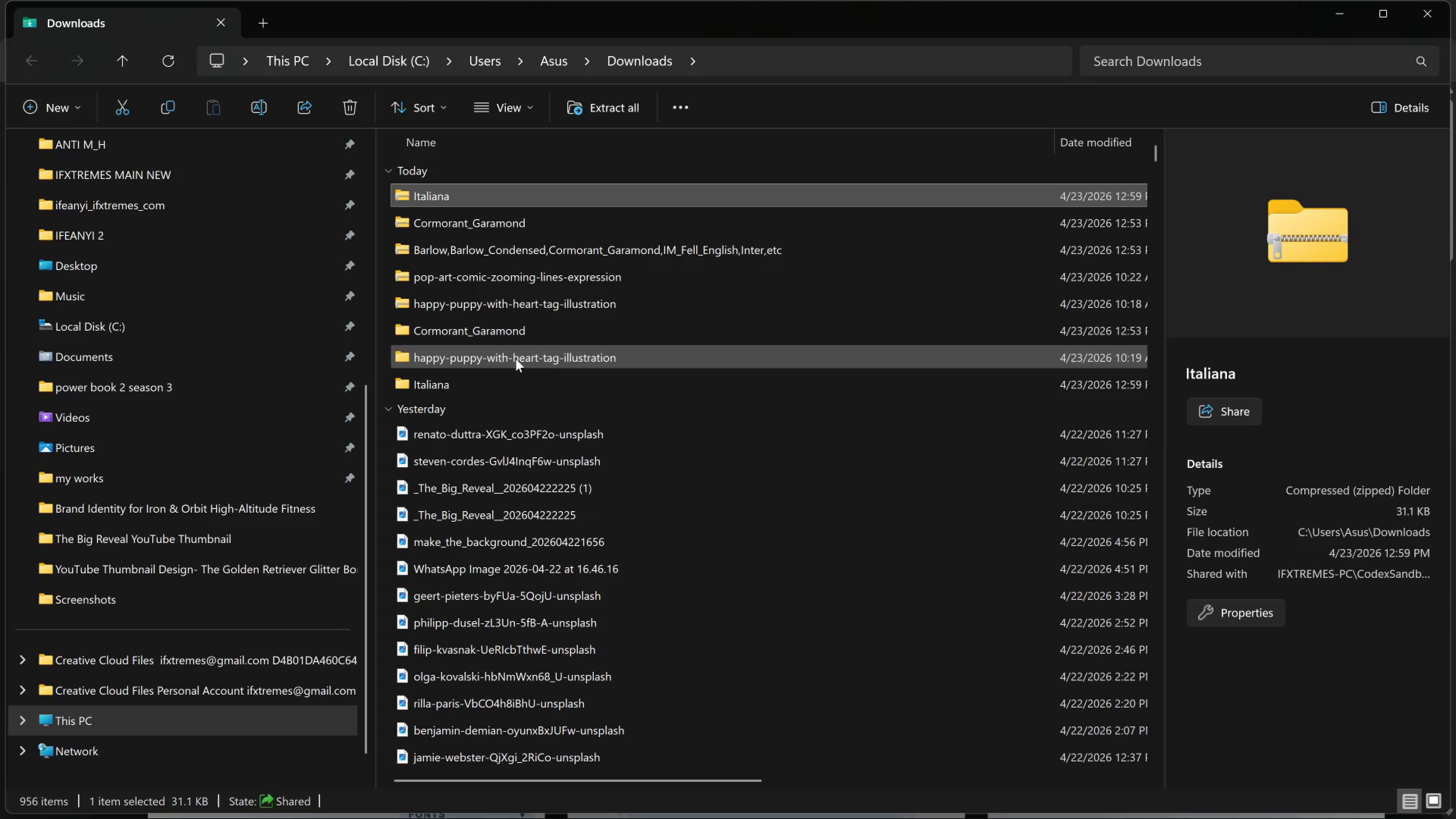 
double_click([488, 384])
 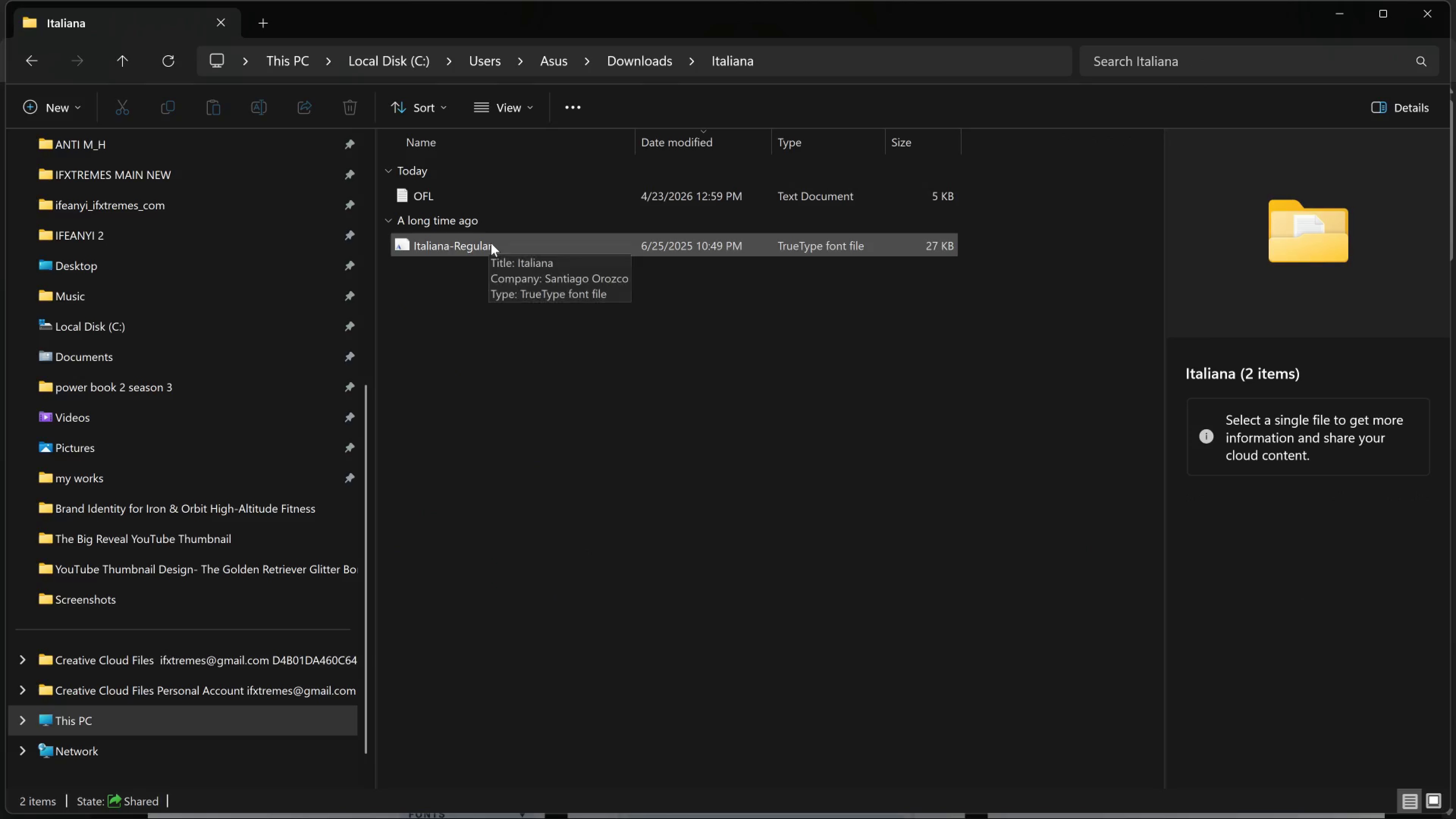 
double_click([491, 243])
 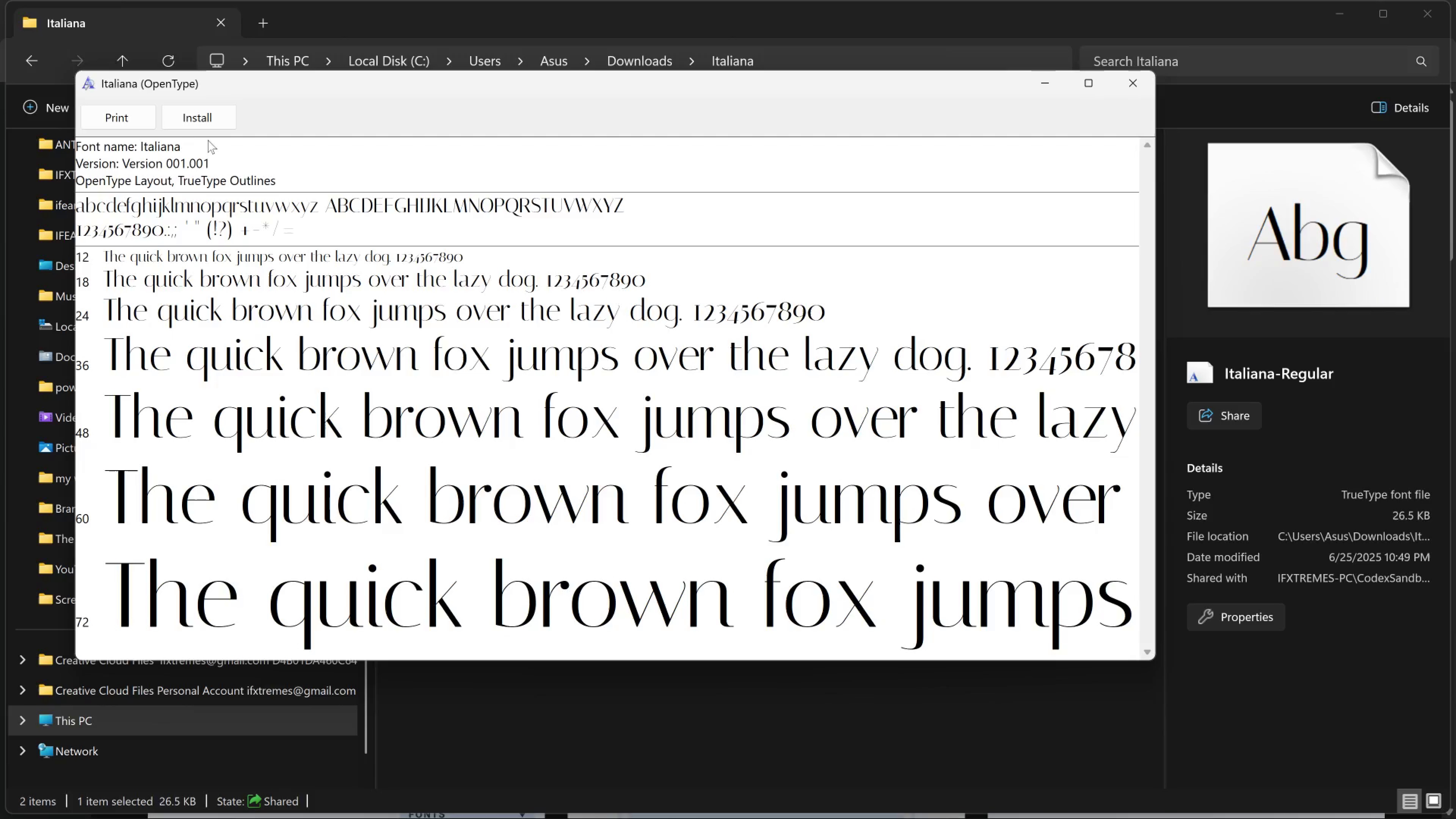 
left_click_drag(start_coordinate=[174, 111], to_coordinate=[173, 129])
 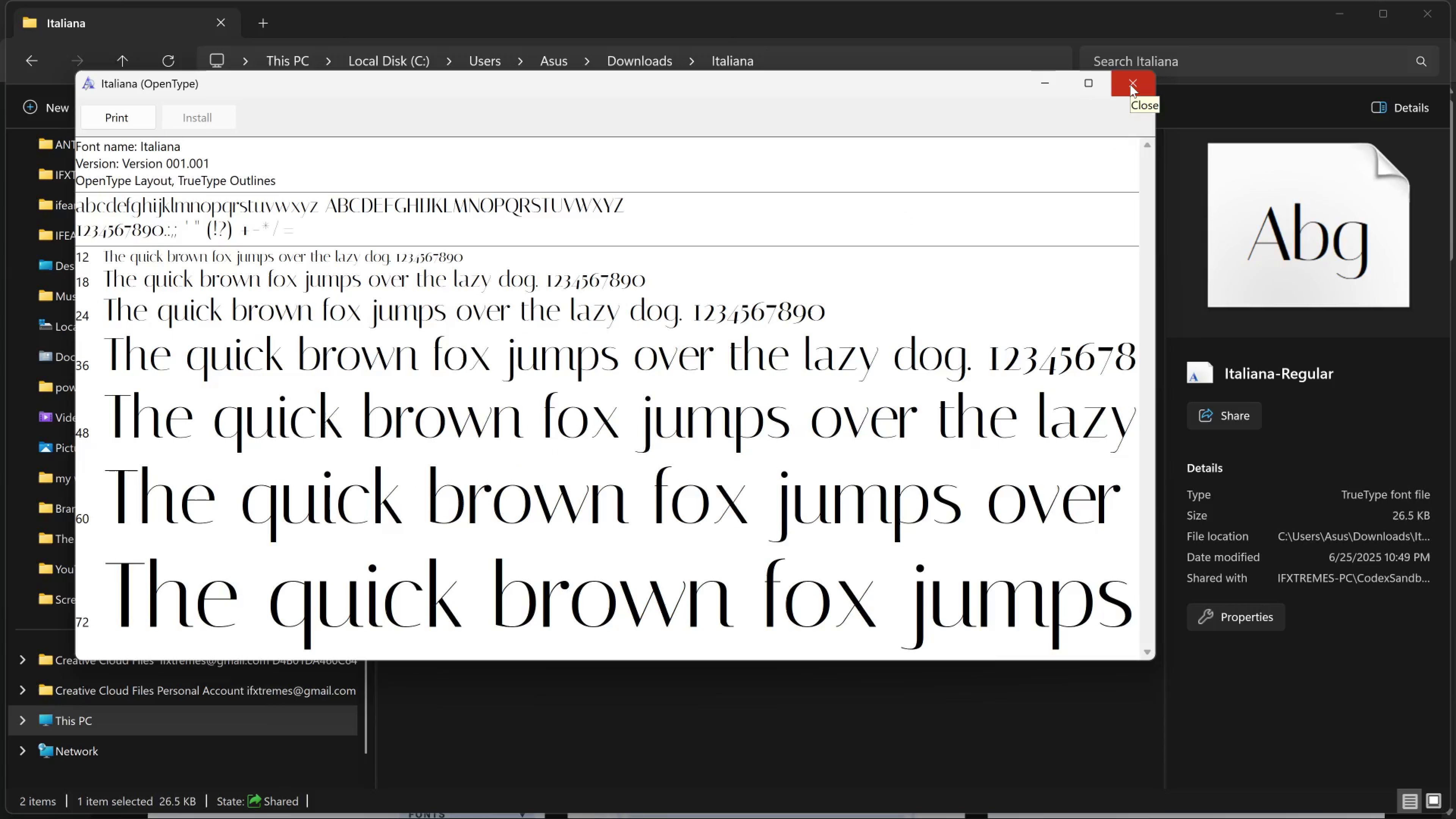 
left_click([1130, 84])
 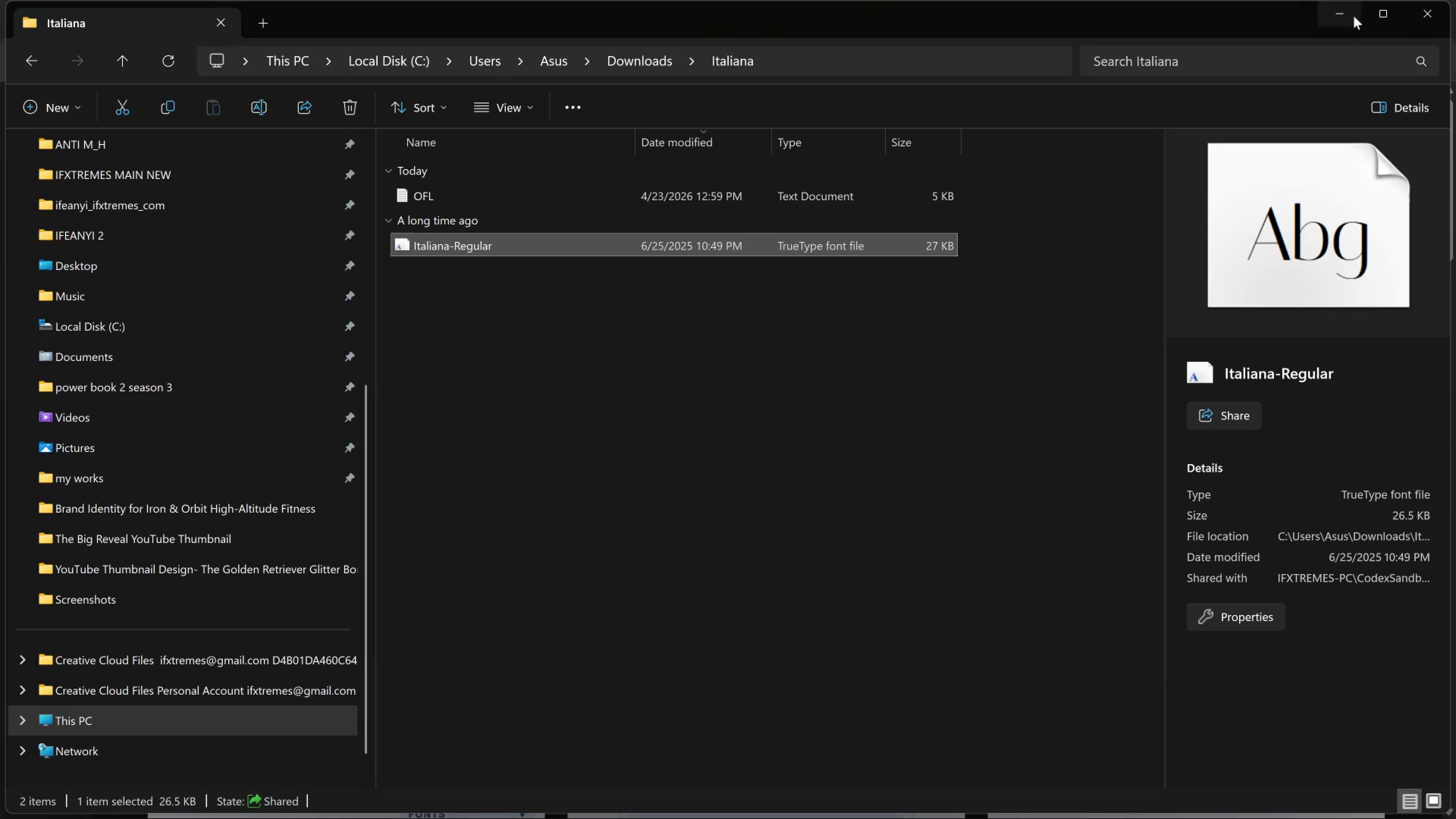 
mouse_move([1427, 19])
 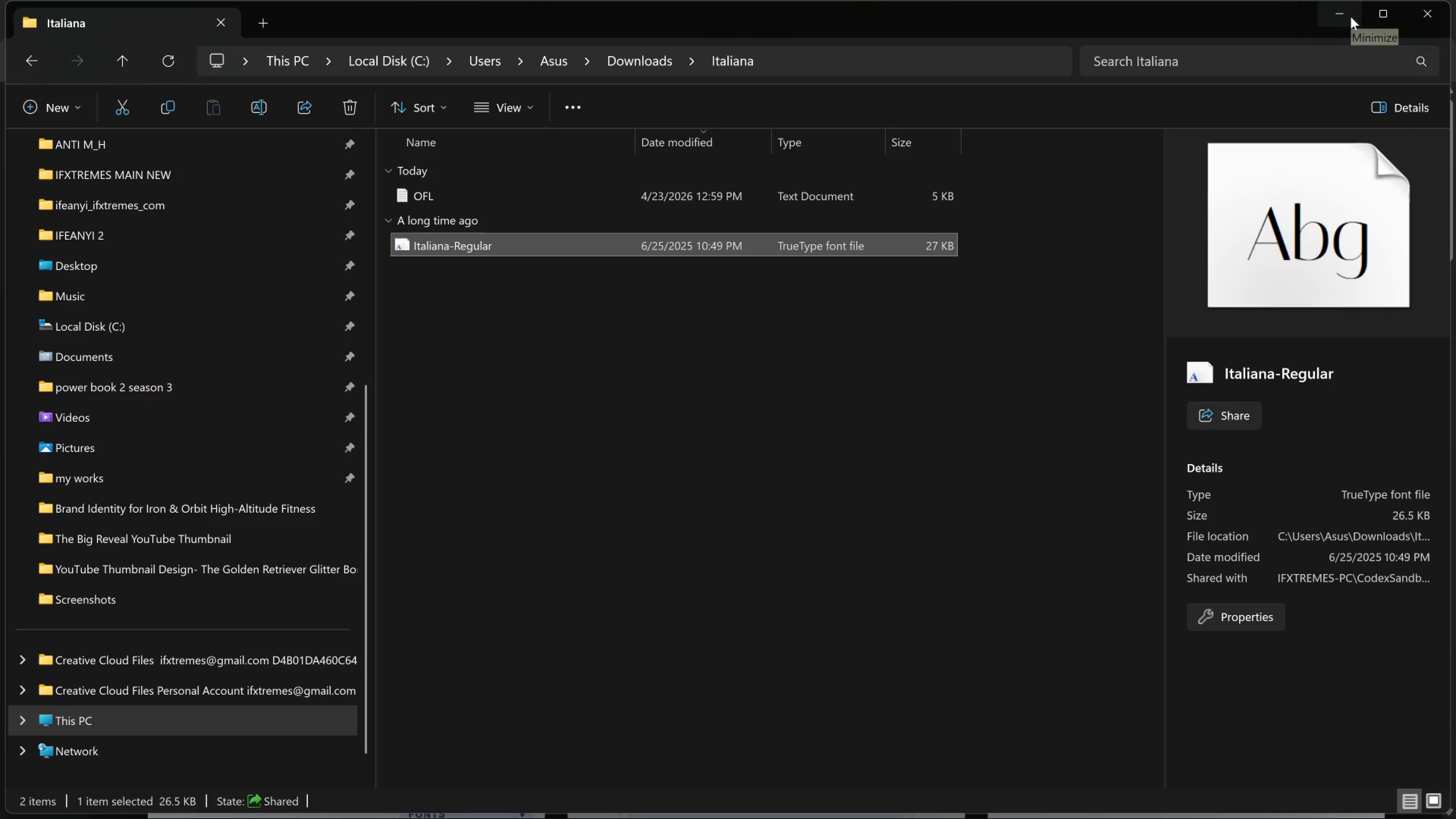 
left_click([1351, 17])
 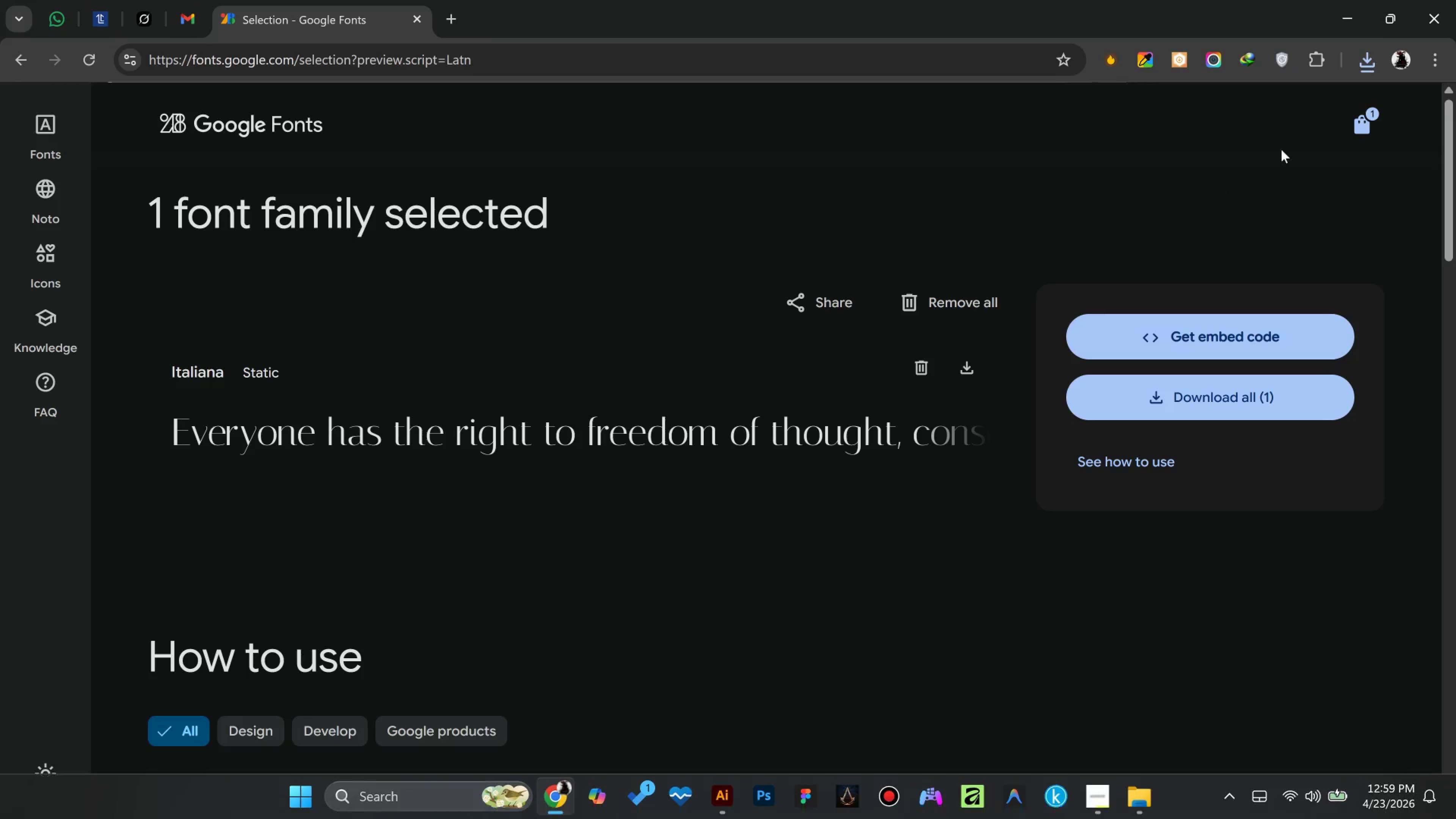 
left_click_drag(start_coordinate=[1336, 25], to_coordinate=[1336, 27])
 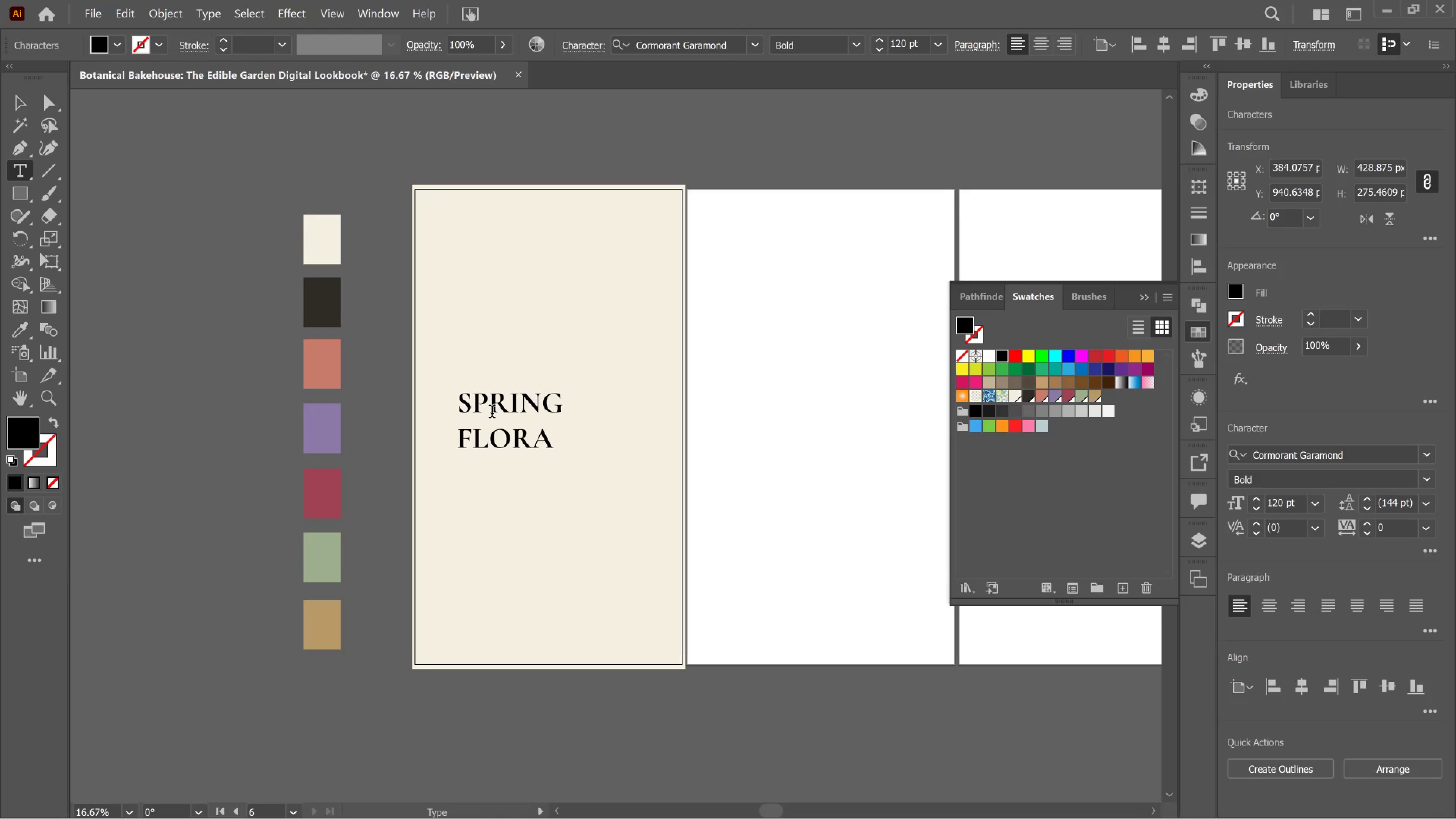 
key(Control+A)
 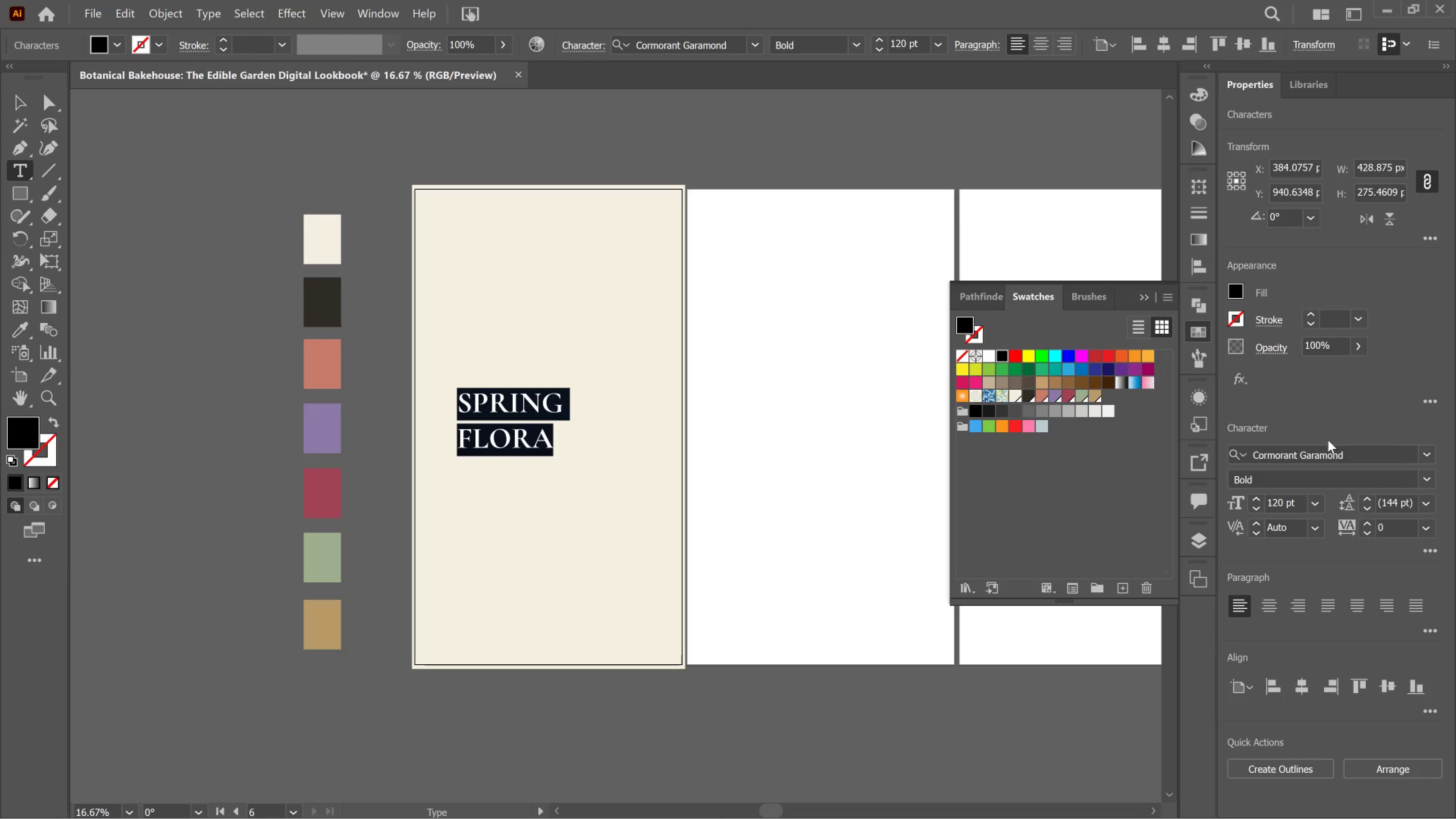 
wait(5.15)
 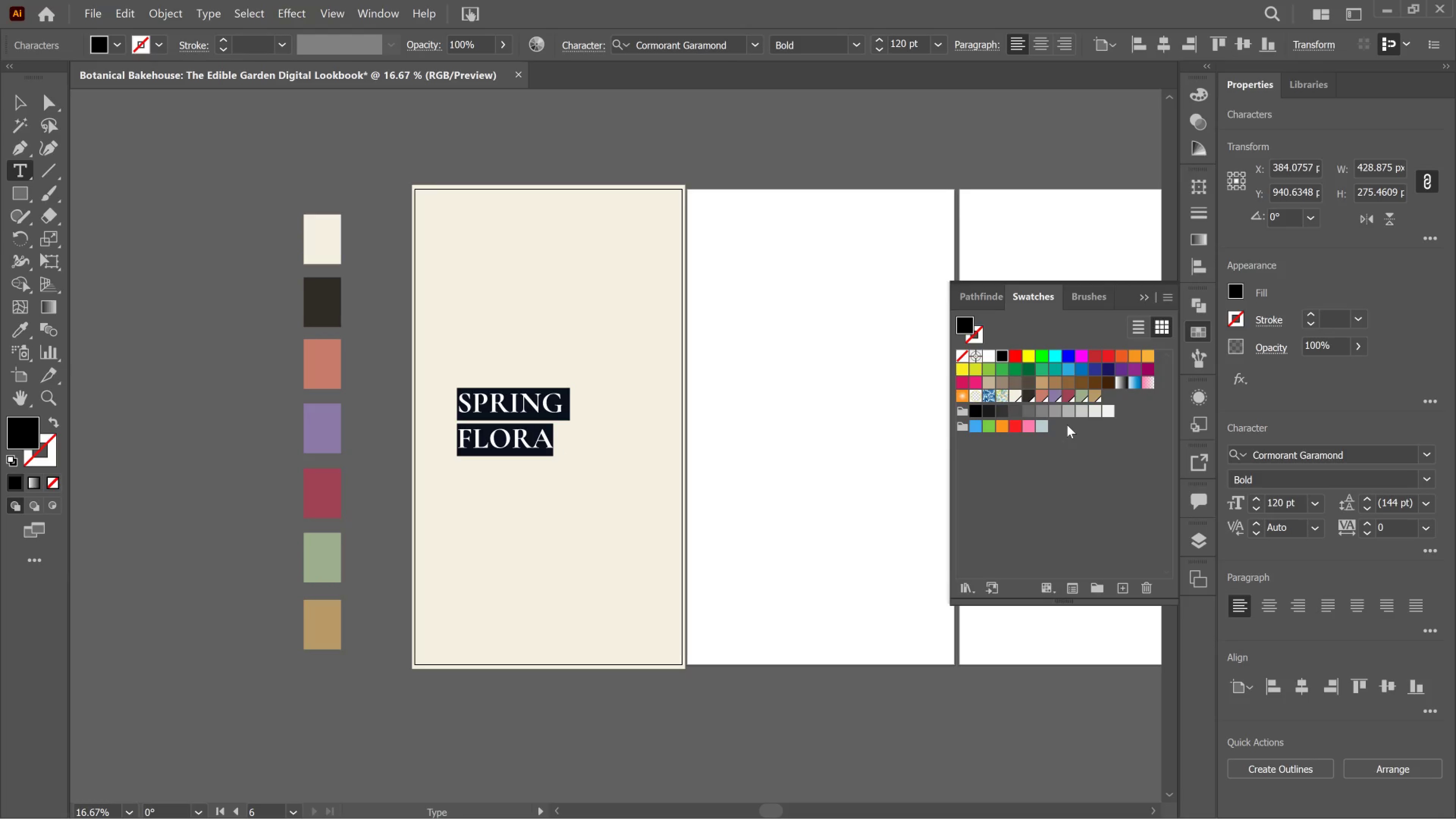 
left_click([1337, 447])
 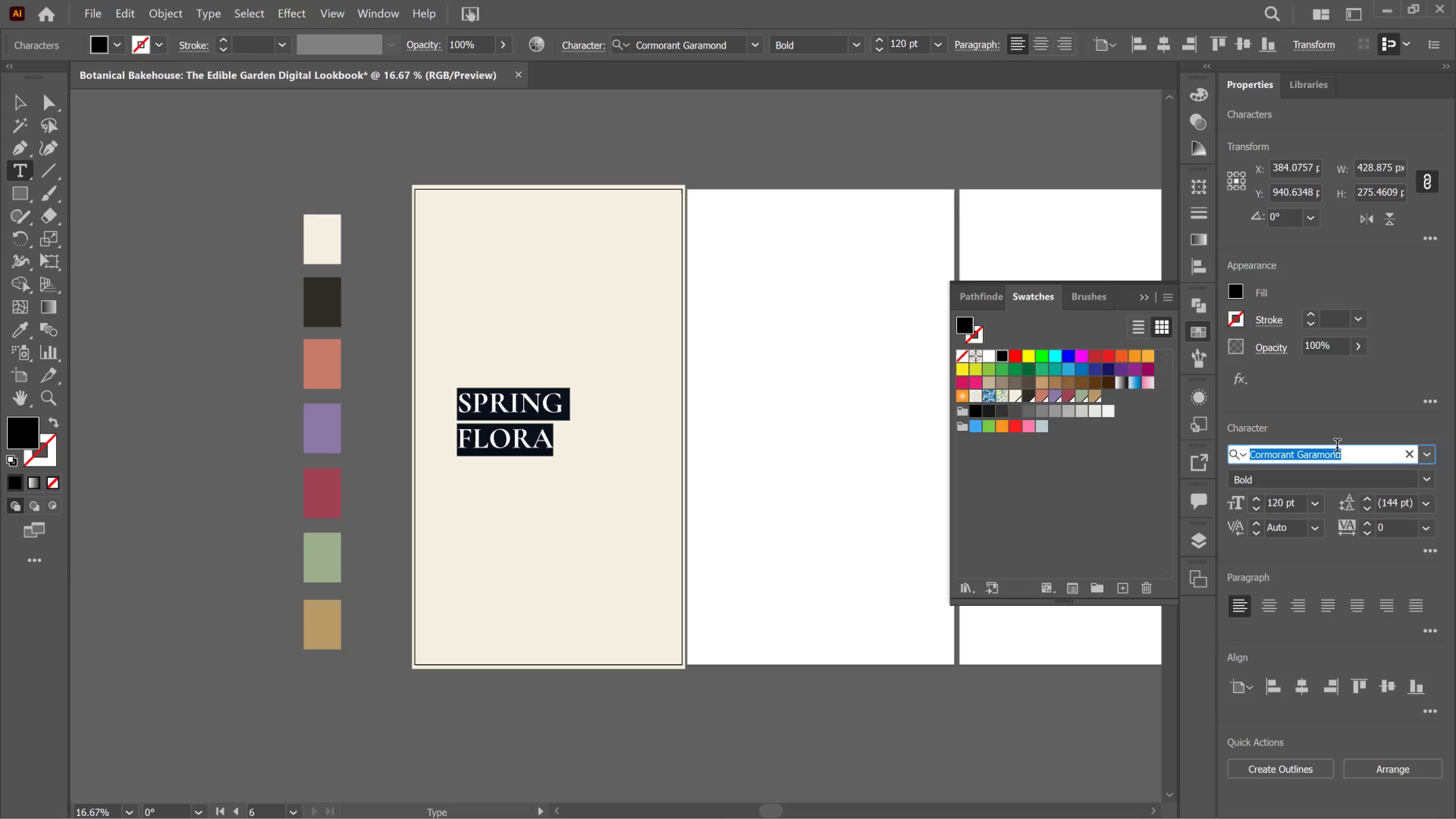 
type(inta)
 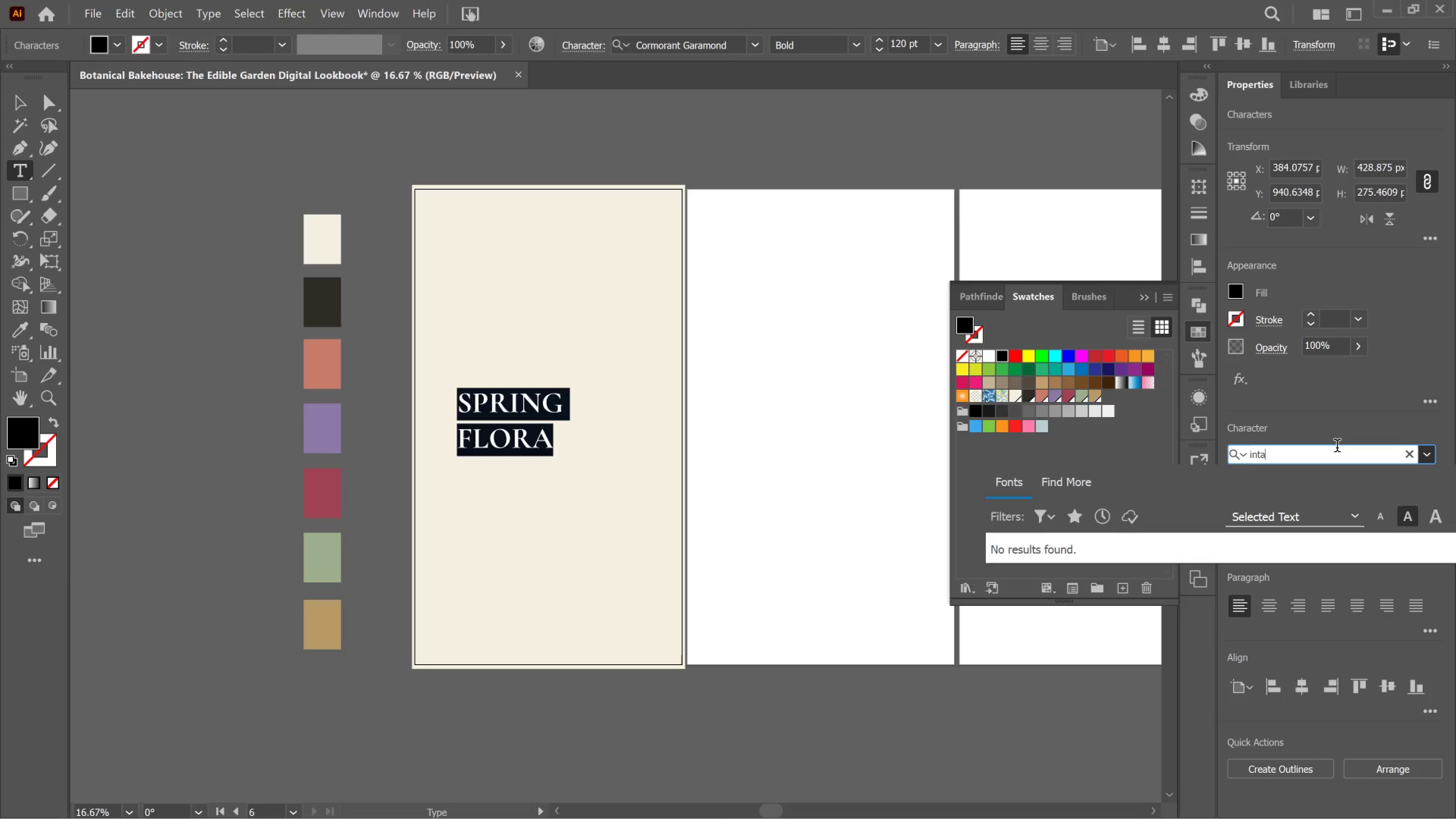 
wait(7.84)
 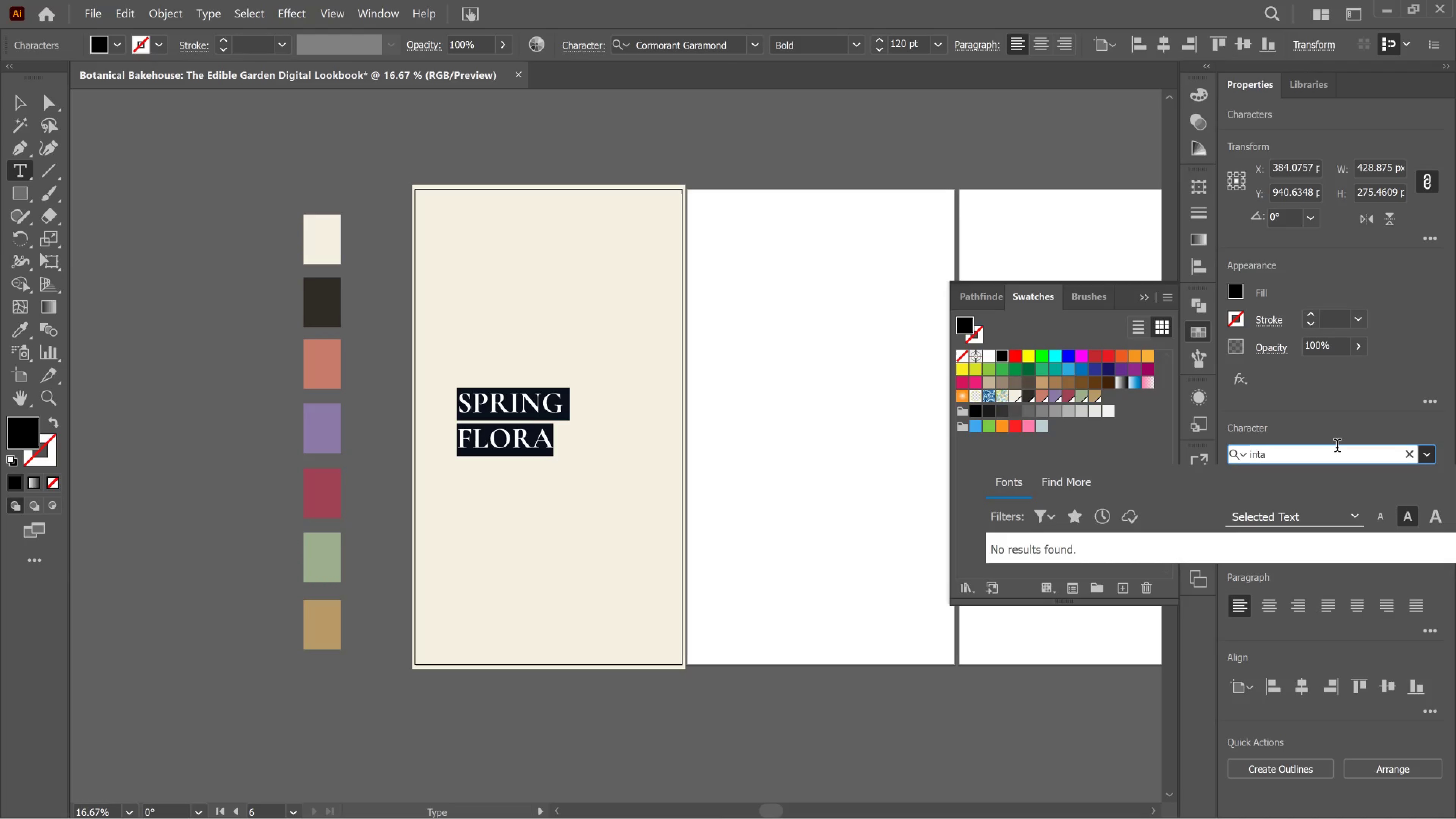 
key(Backspace)
key(Backspace)
key(Backspace)
type(ta)
 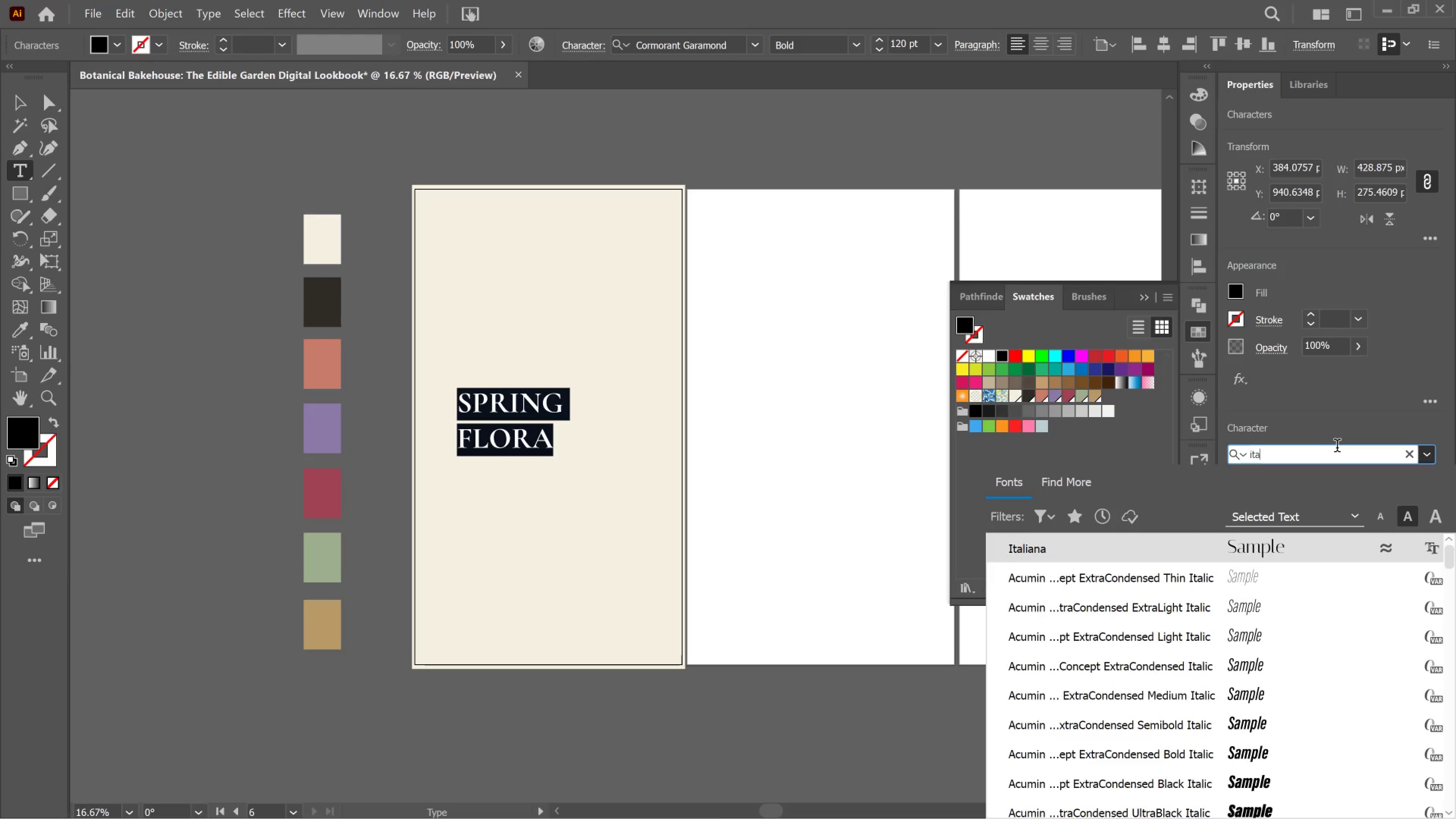 
wait(5.74)
 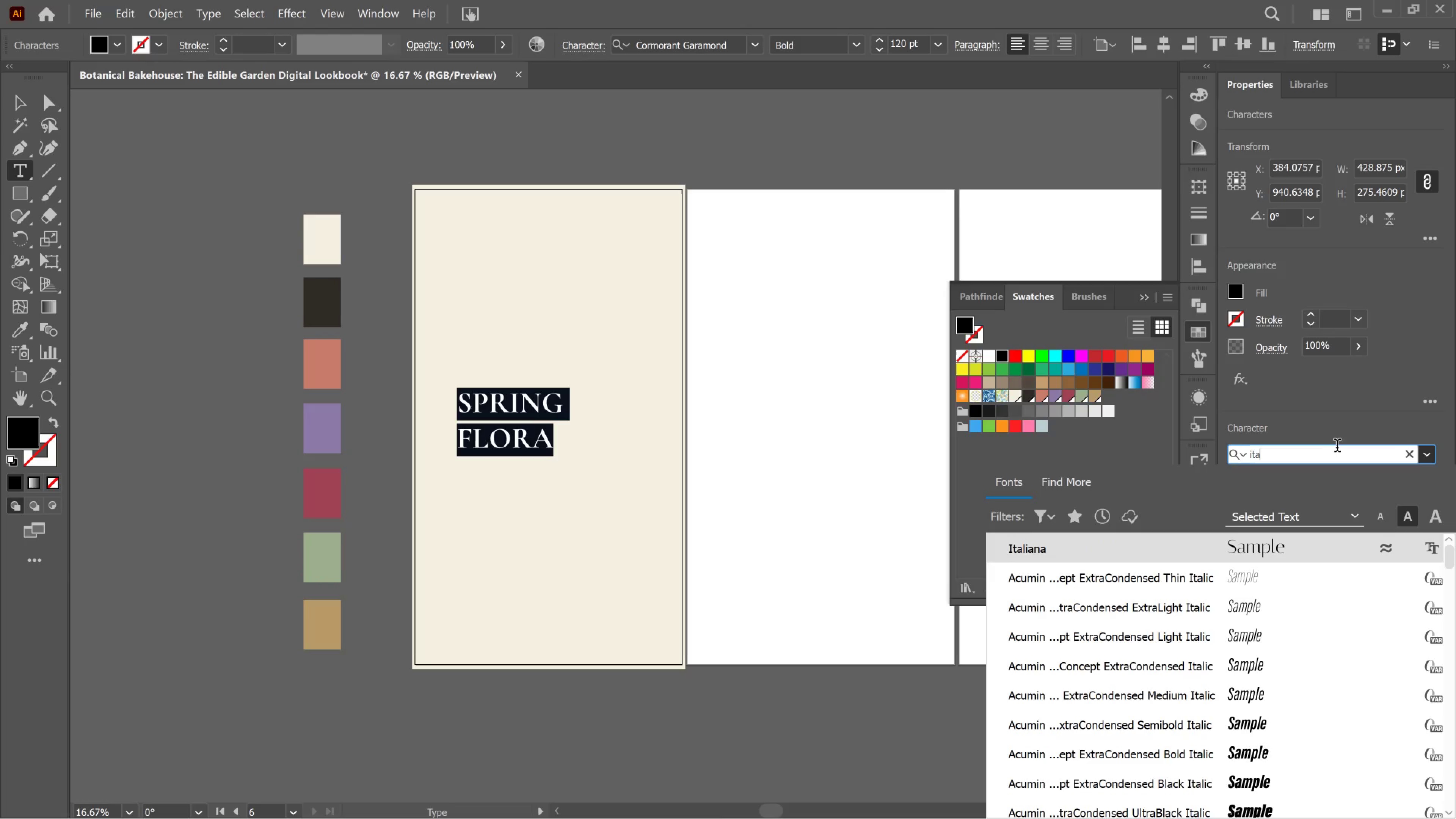 
type(liana)
 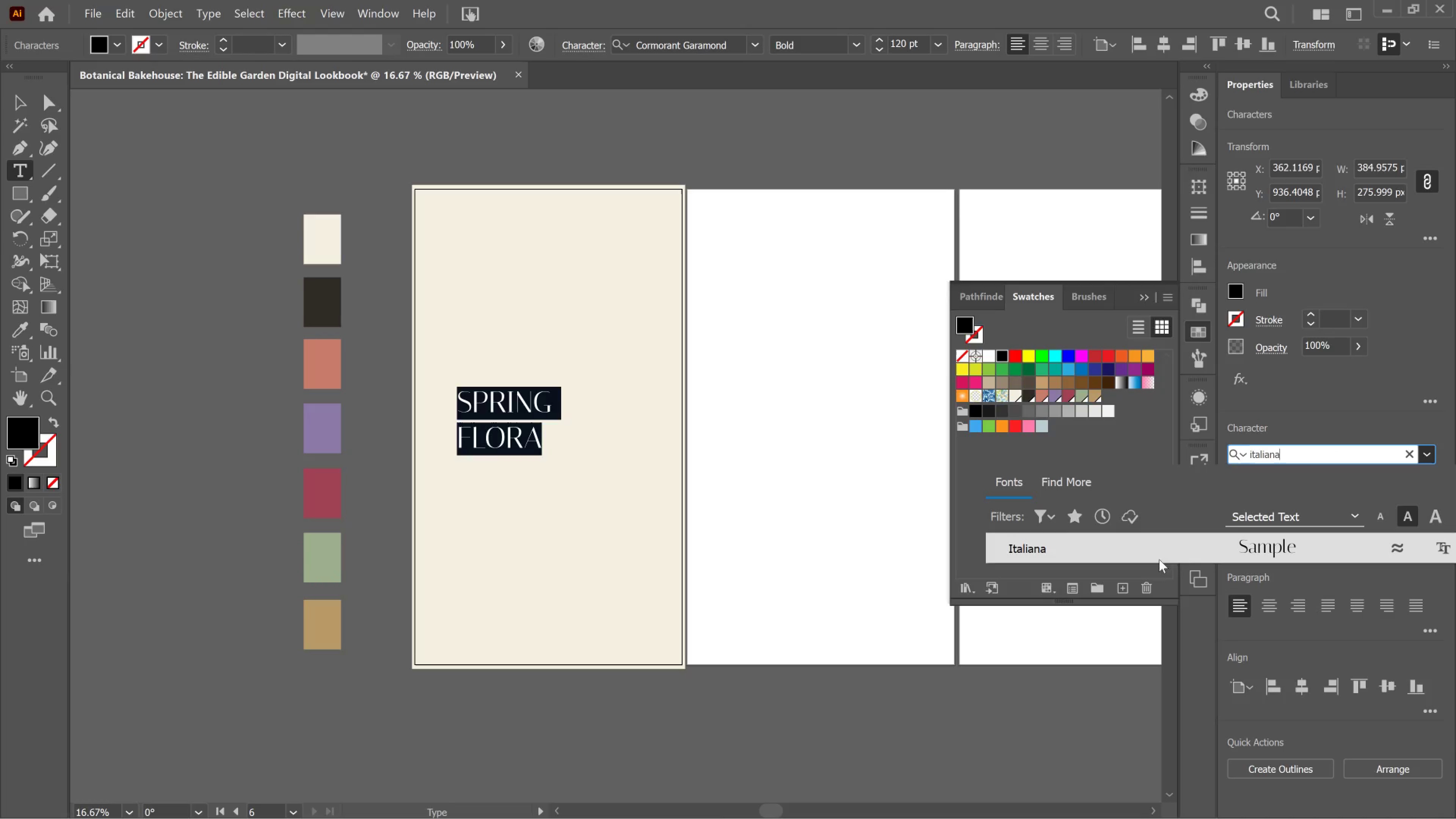 
left_click([1160, 551])
 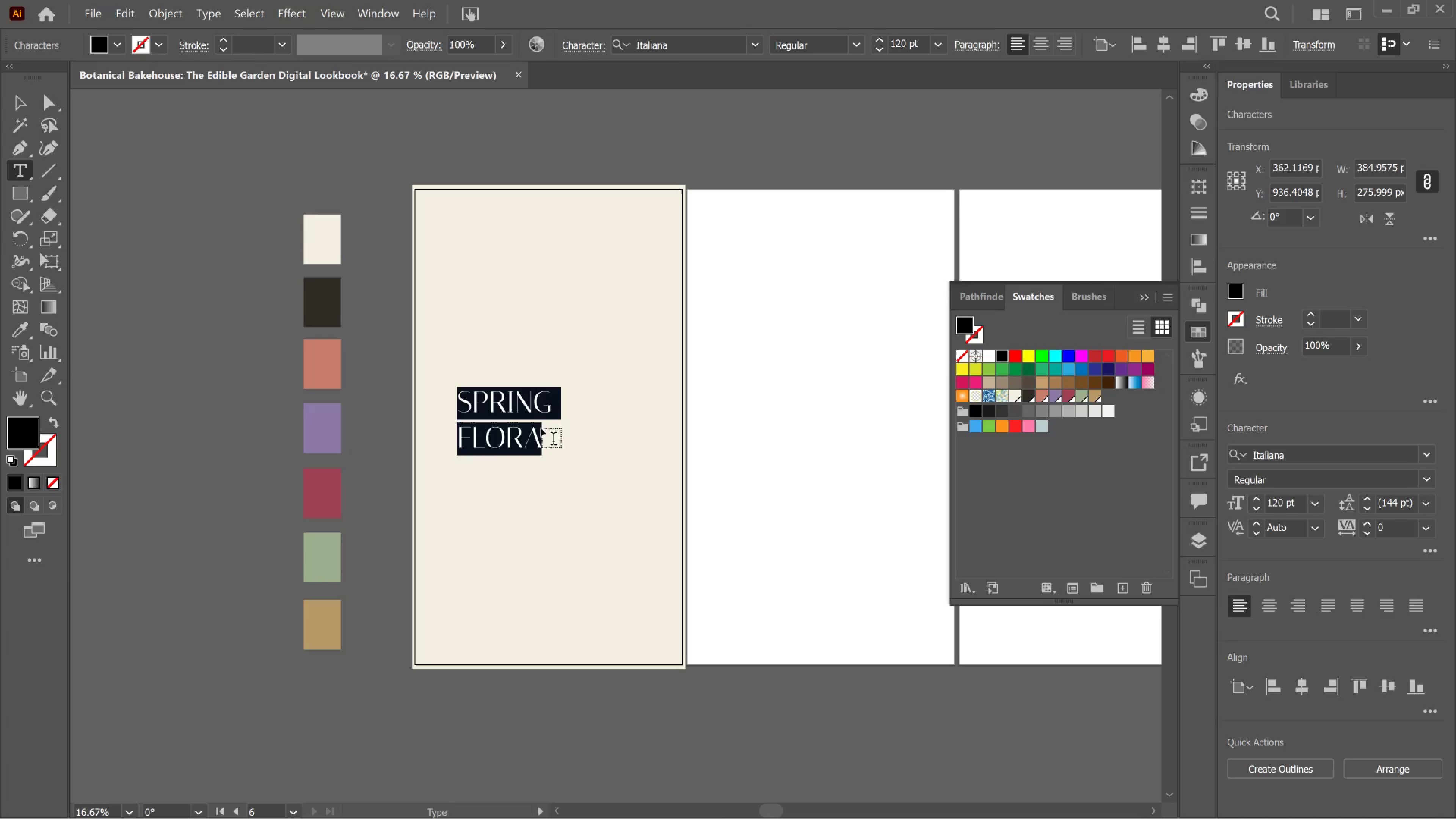 
left_click([516, 427])
 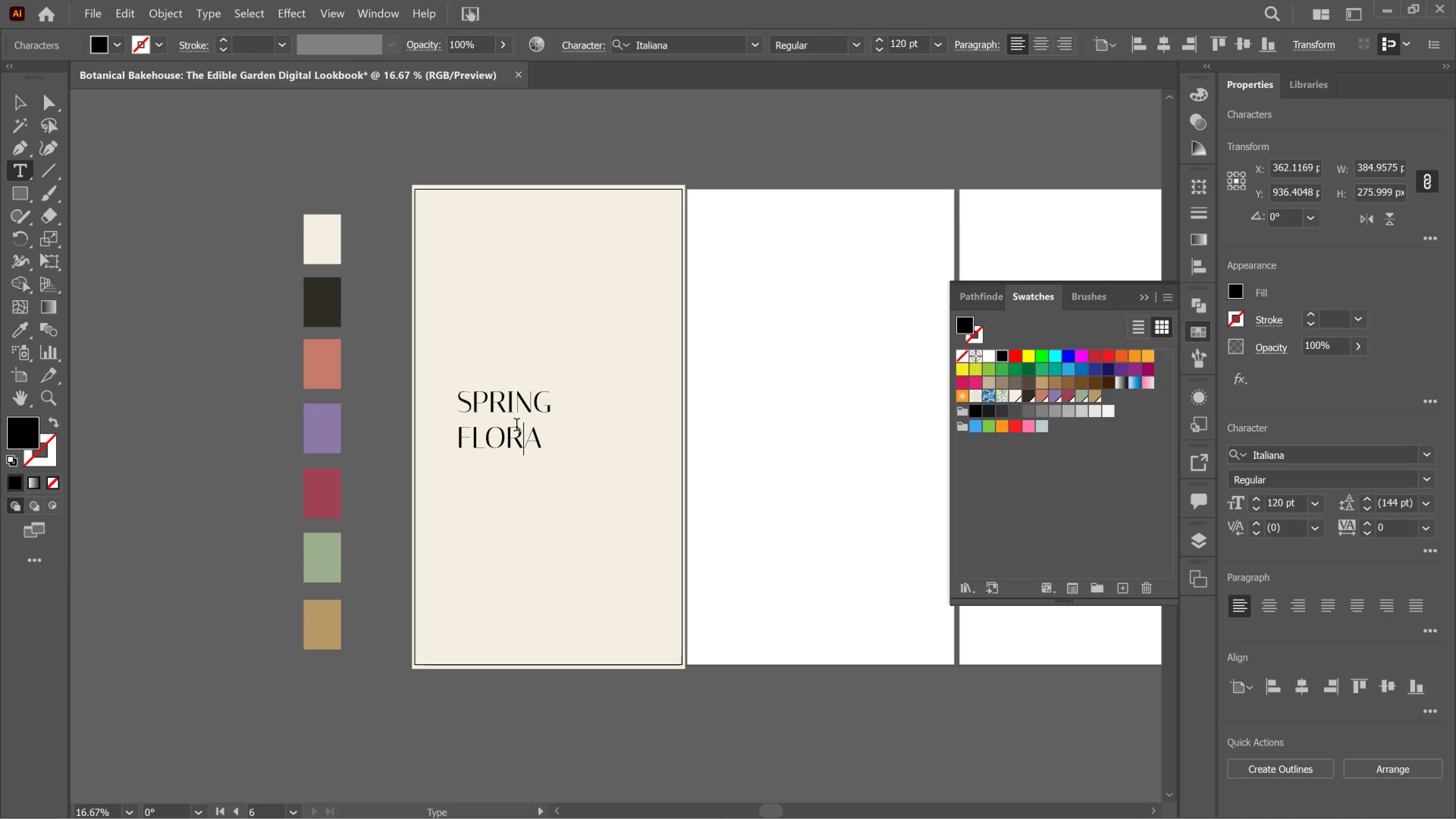 
wait(6.68)
 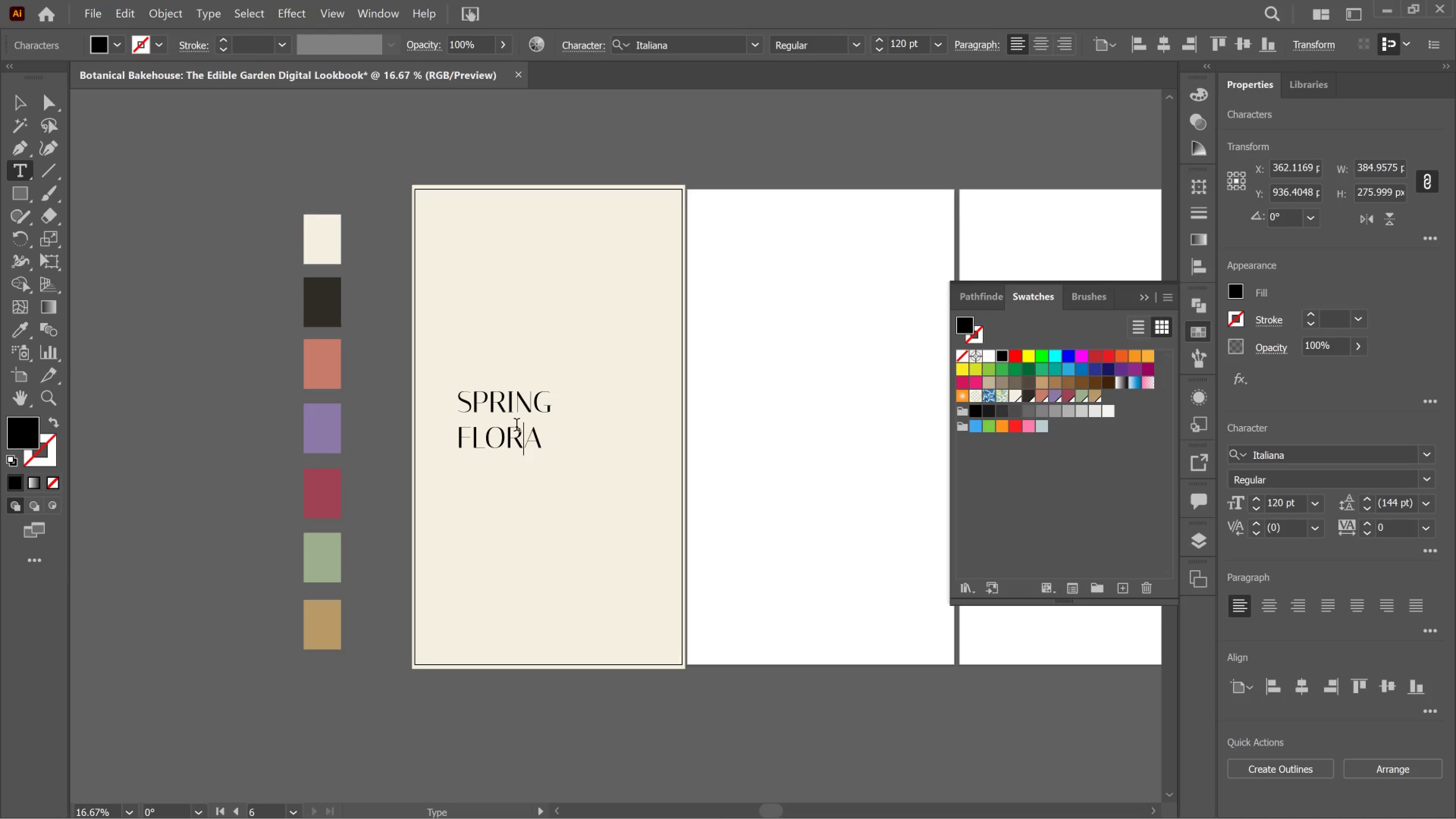 
left_click([18, 83])
 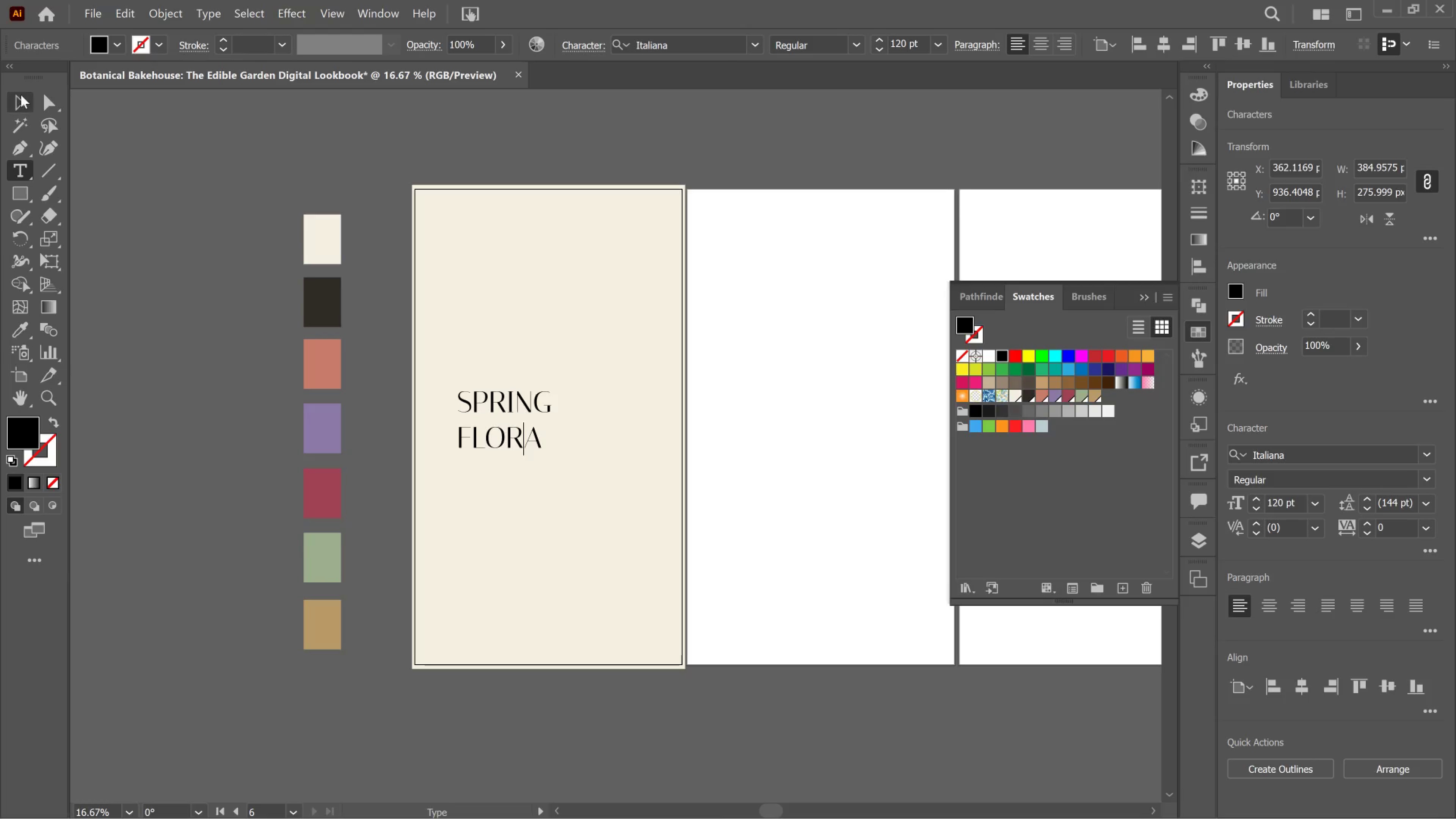 
left_click([21, 95])
 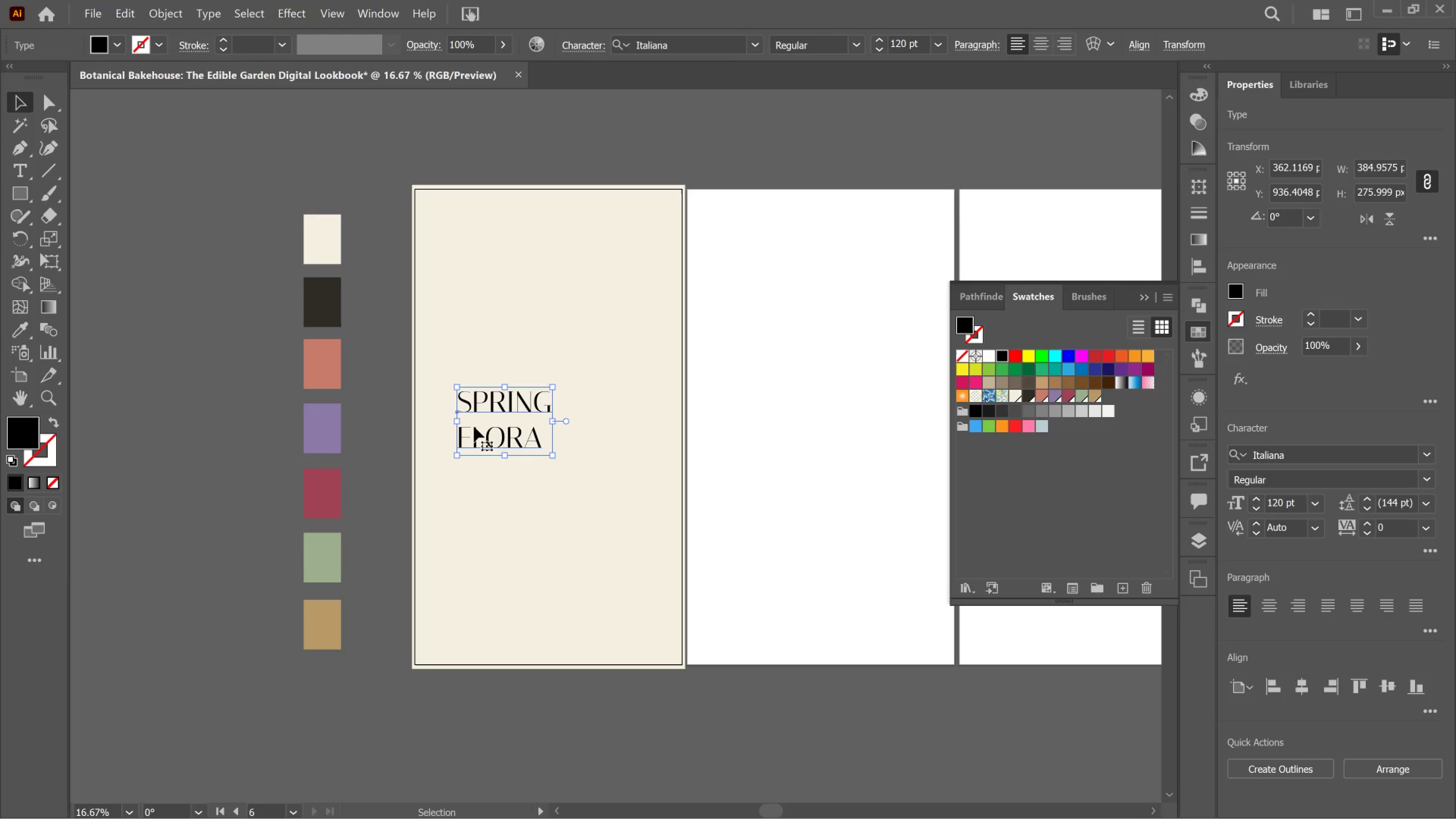 
left_click_drag(start_coordinate=[489, 427], to_coordinate=[527, 434])
 